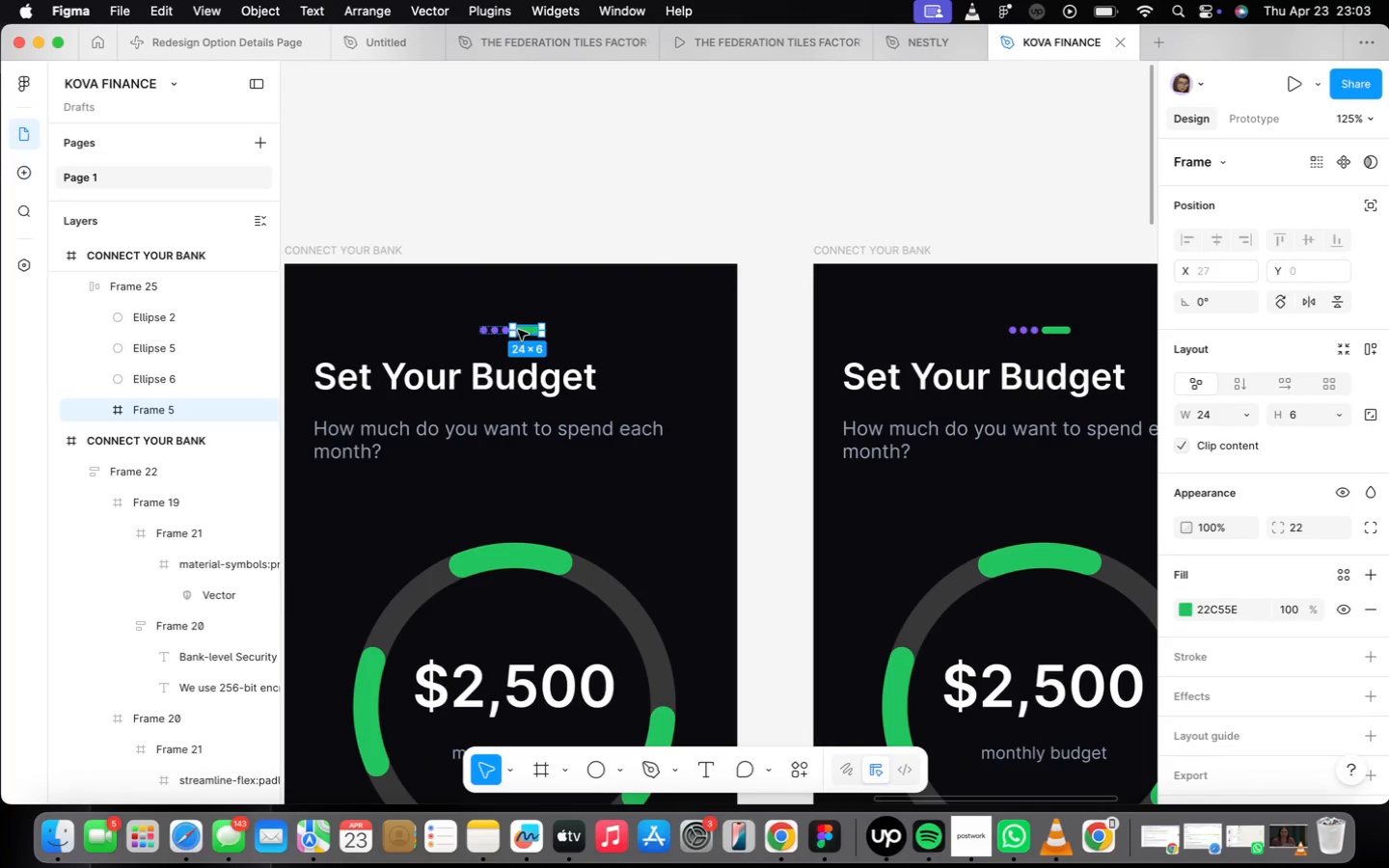 
scroll: coordinate [521, 328], scroll_direction: up, amount: 18.0
 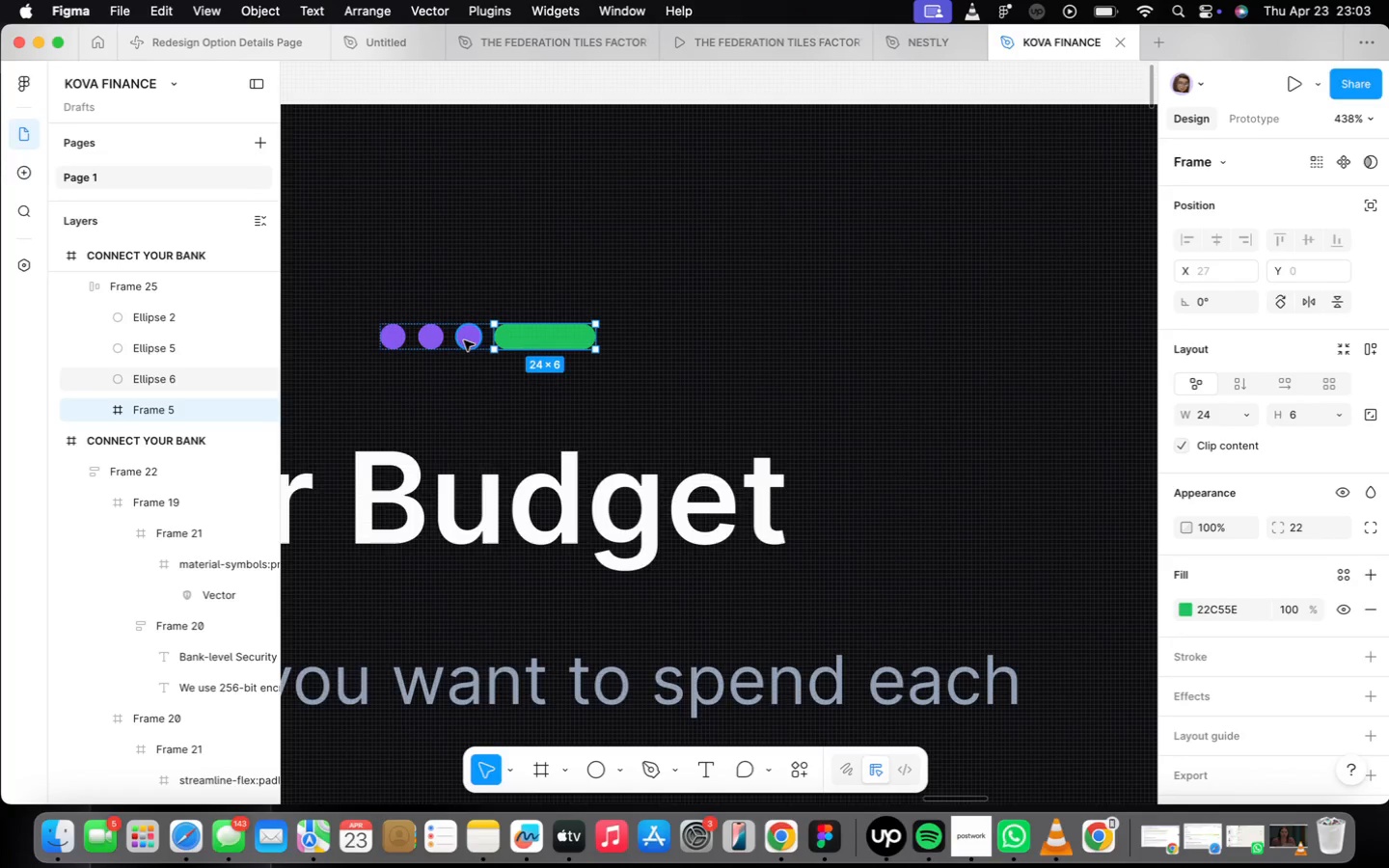 
scroll: coordinate [496, 333], scroll_direction: down, amount: 19.0
 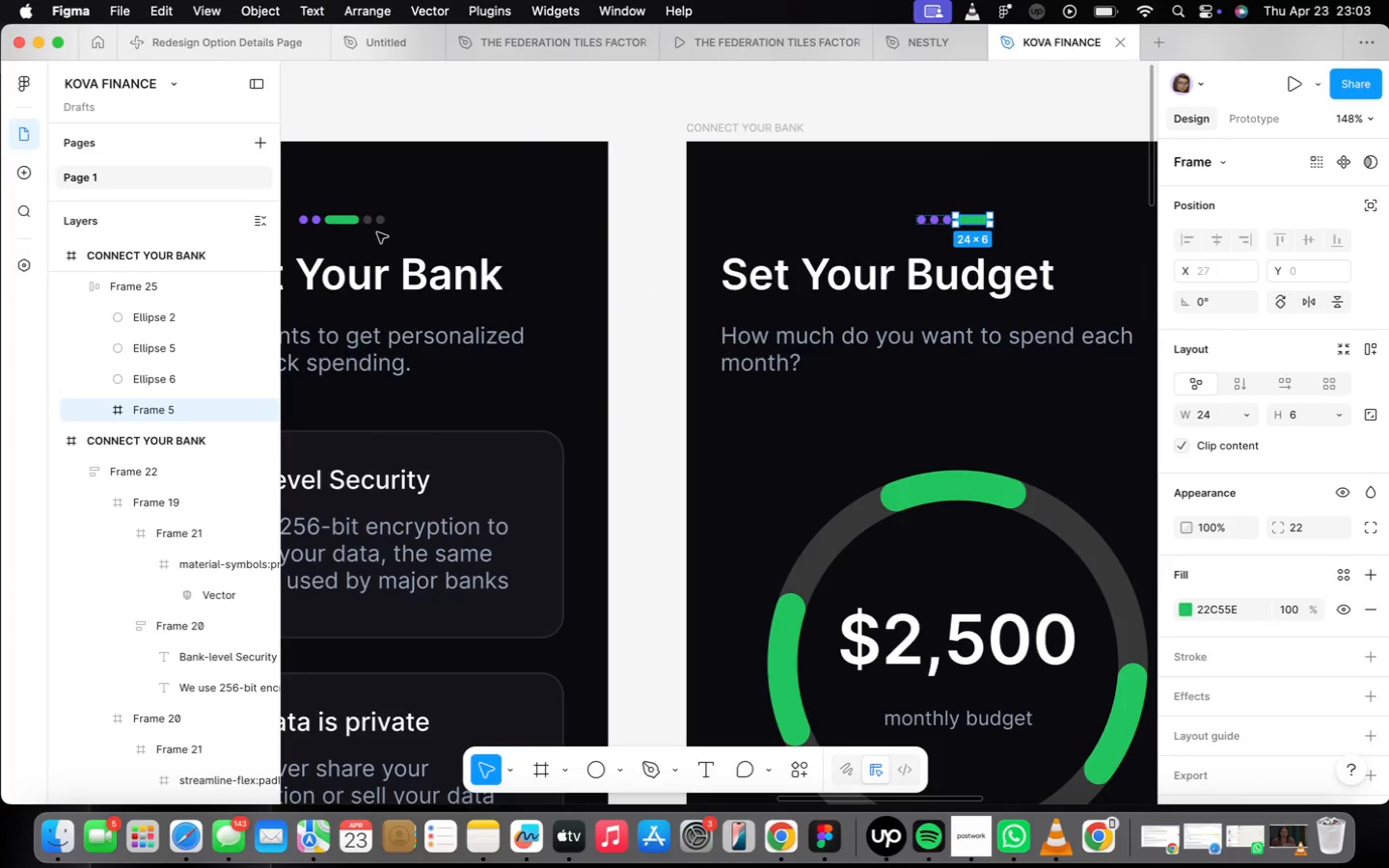 
double_click([378, 220])
 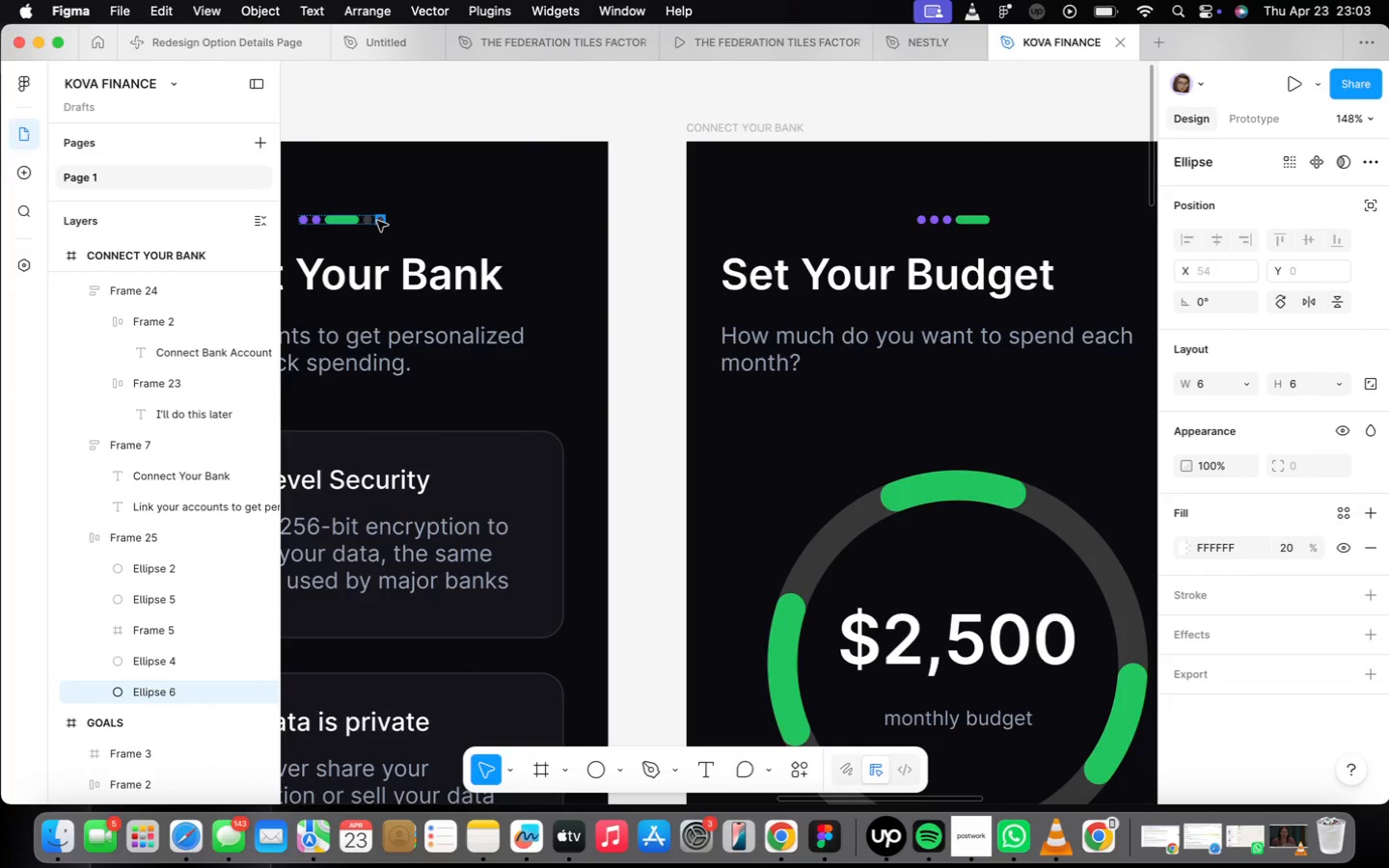 
right_click([377, 221])
 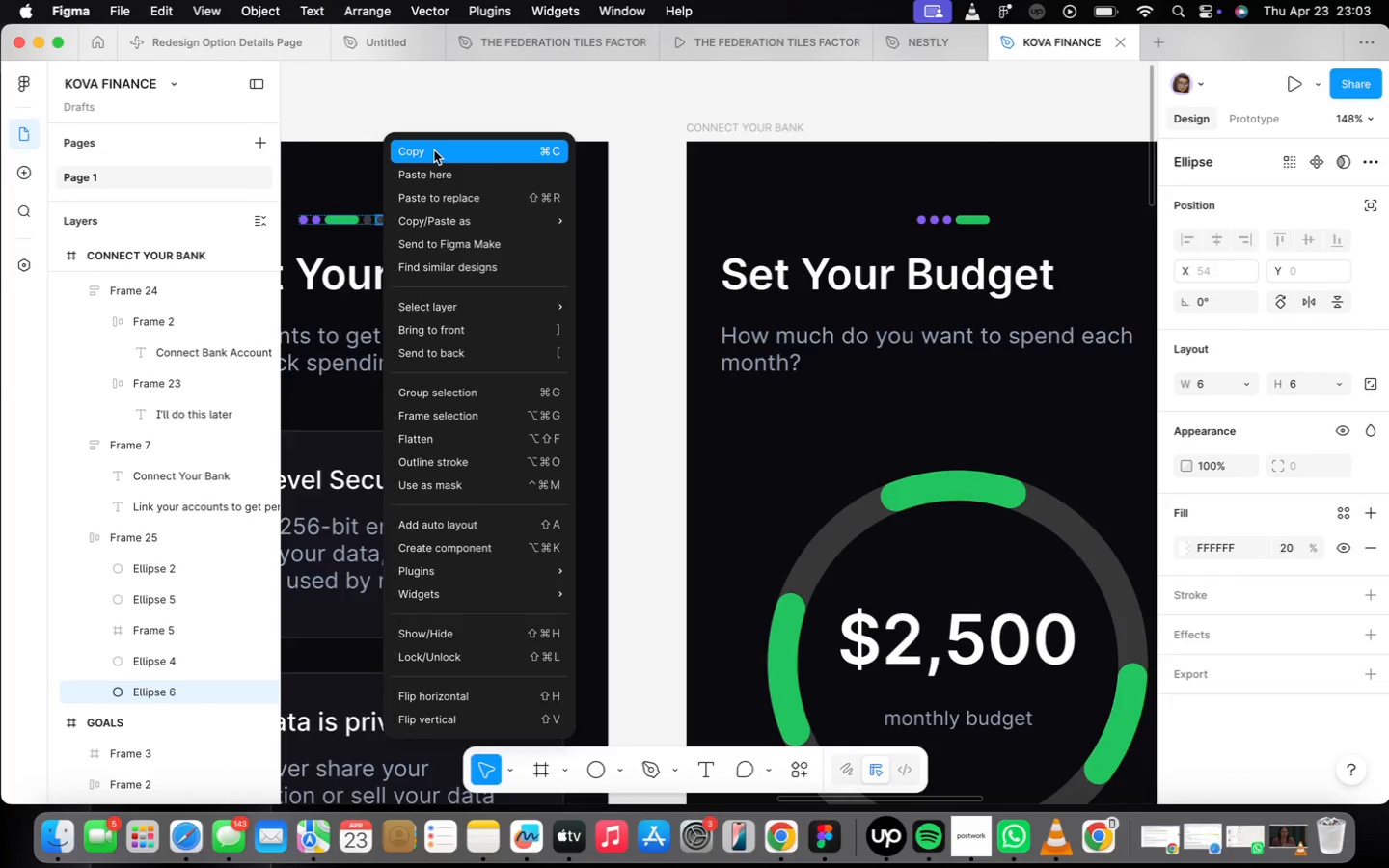 
left_click([433, 149])
 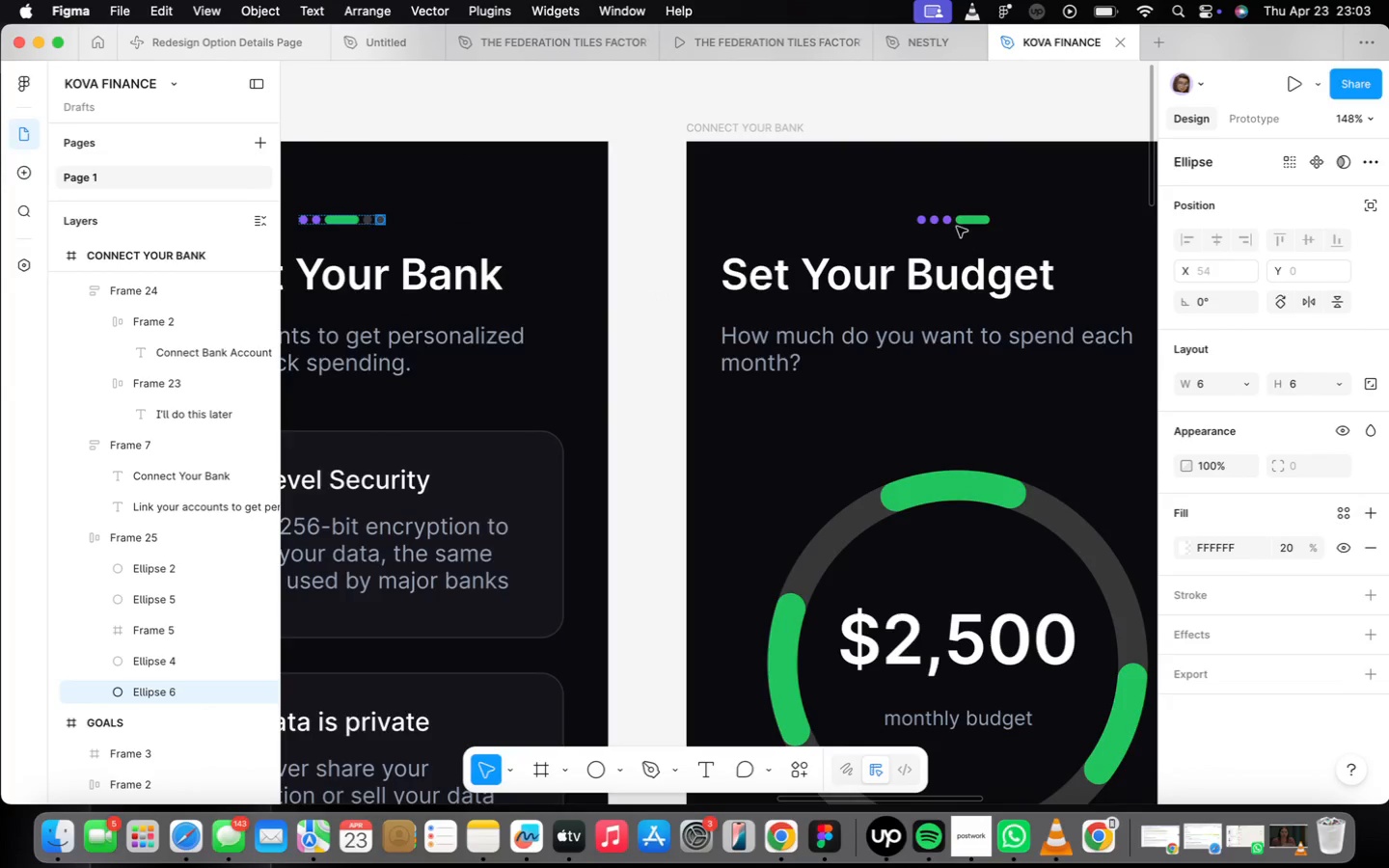 
scroll: coordinate [957, 223], scroll_direction: up, amount: 19.0
 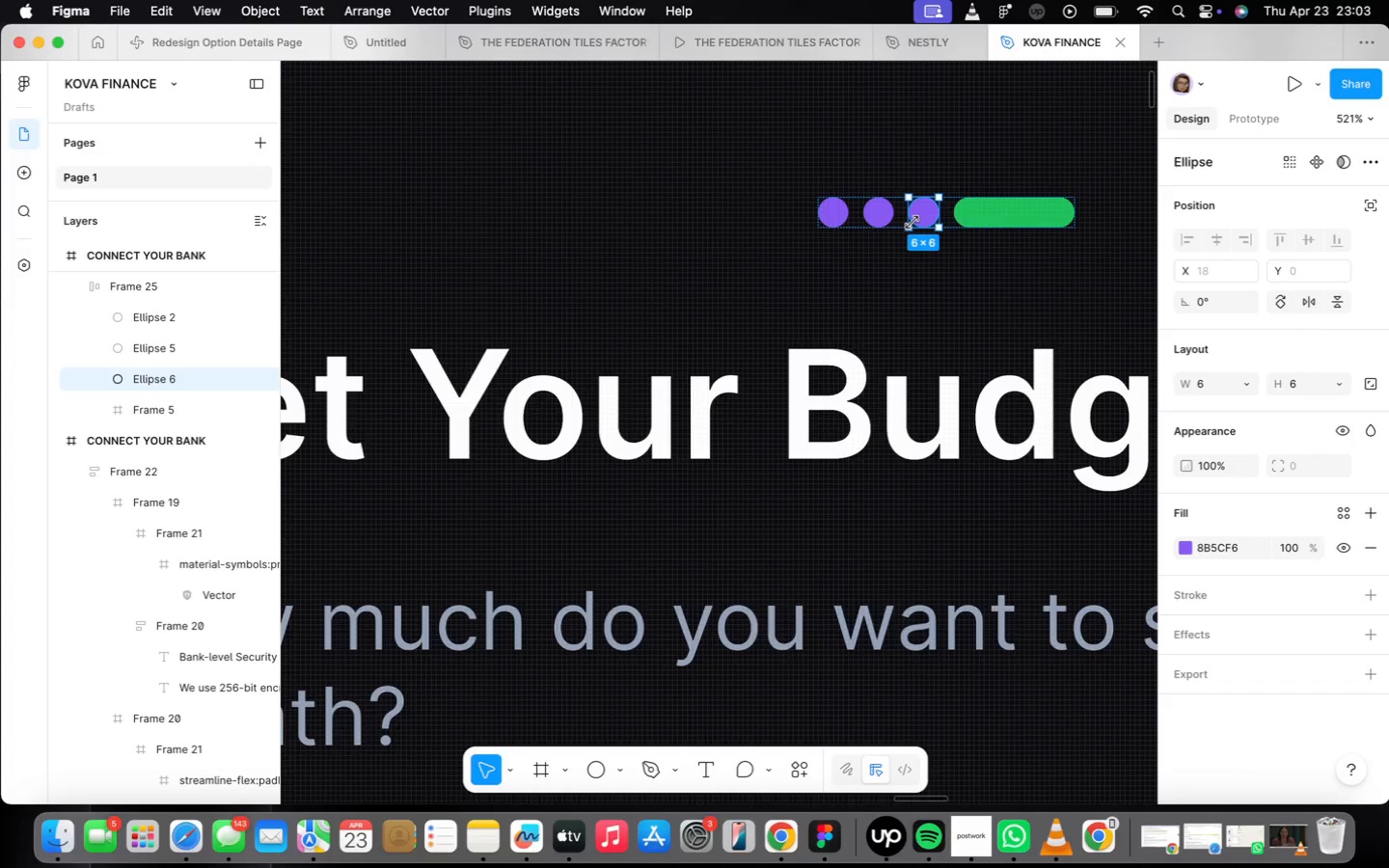 
key(Meta+CommandLeft)
 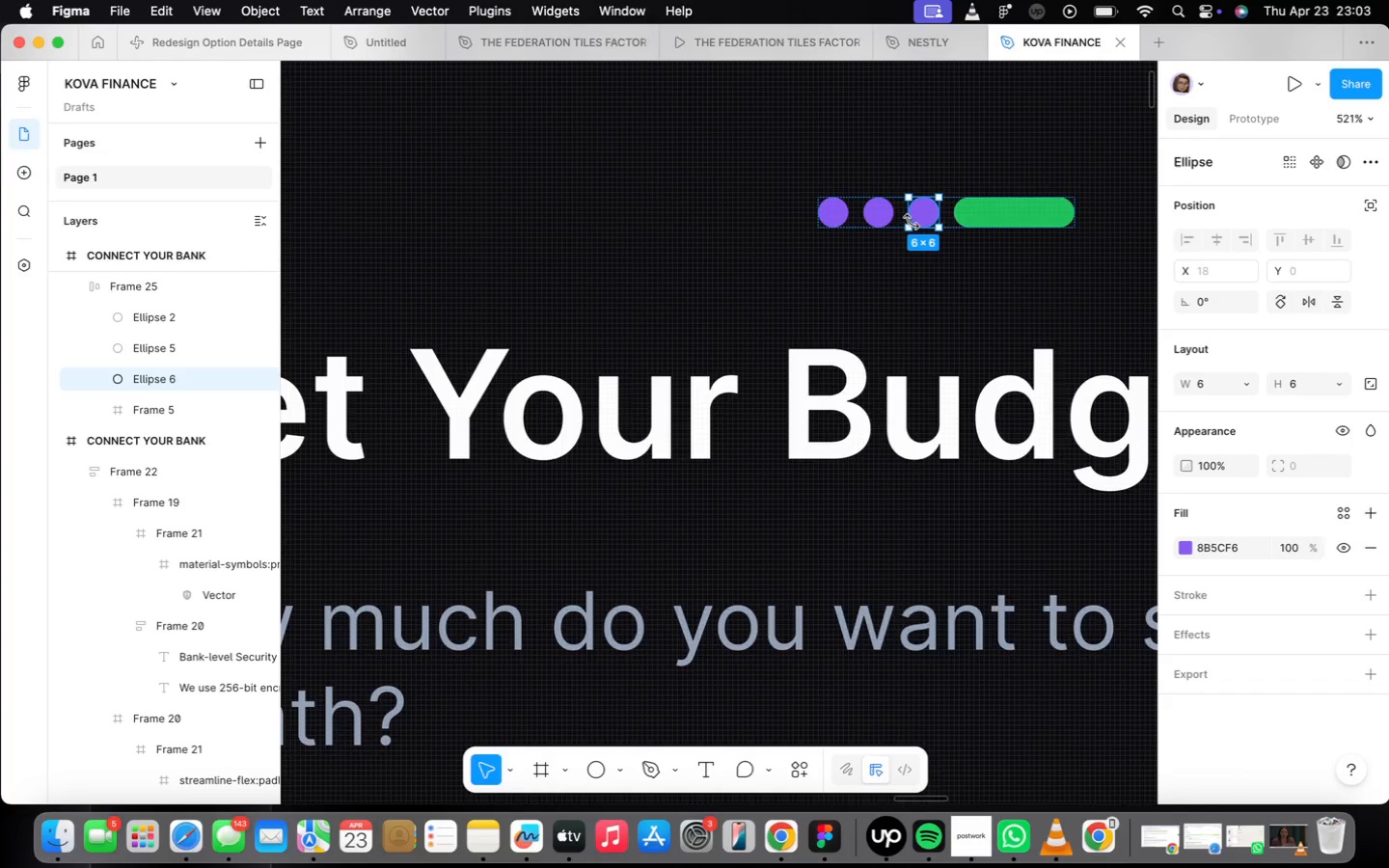 
key(Meta+D)
 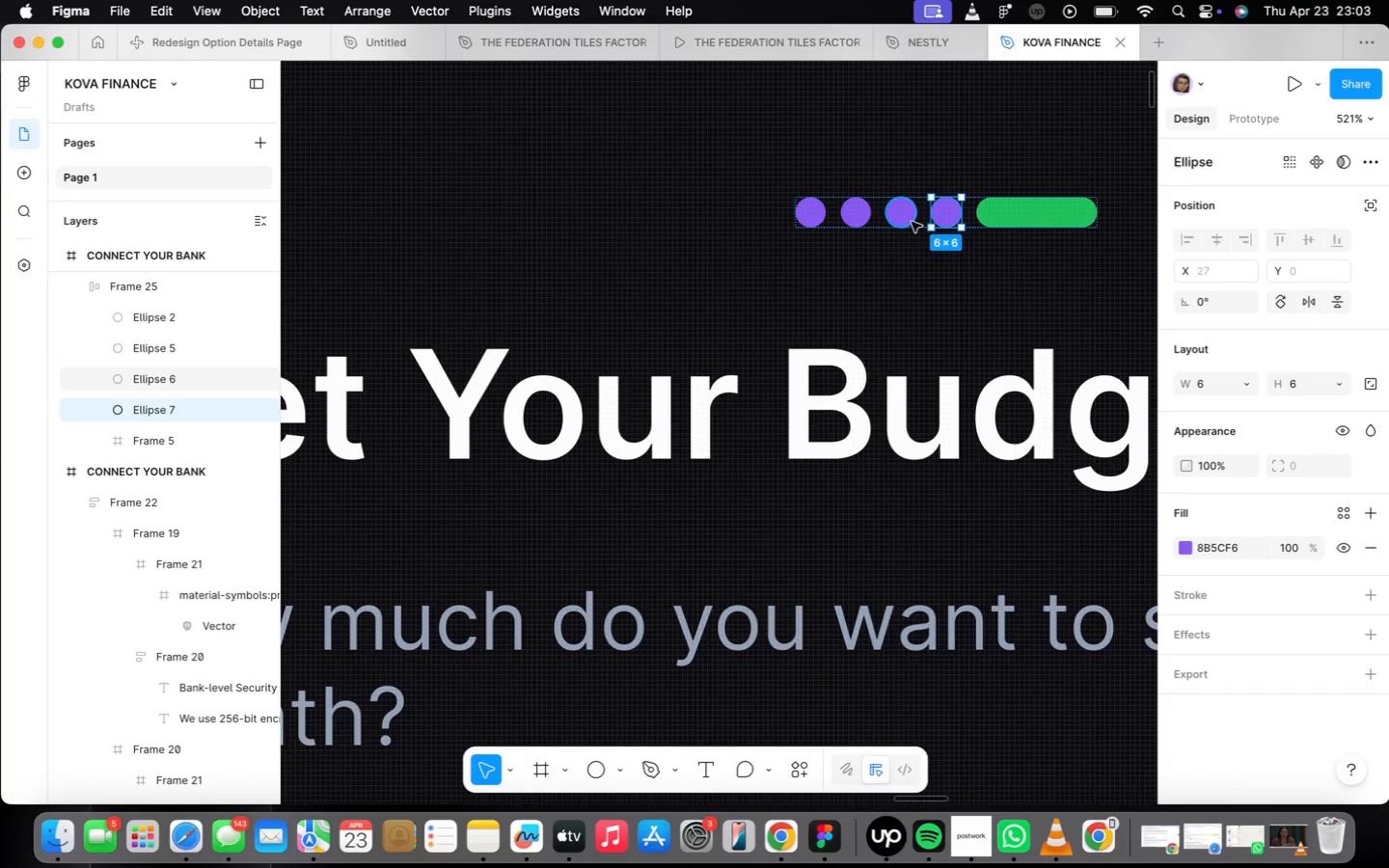 
key(ArrowRight)
 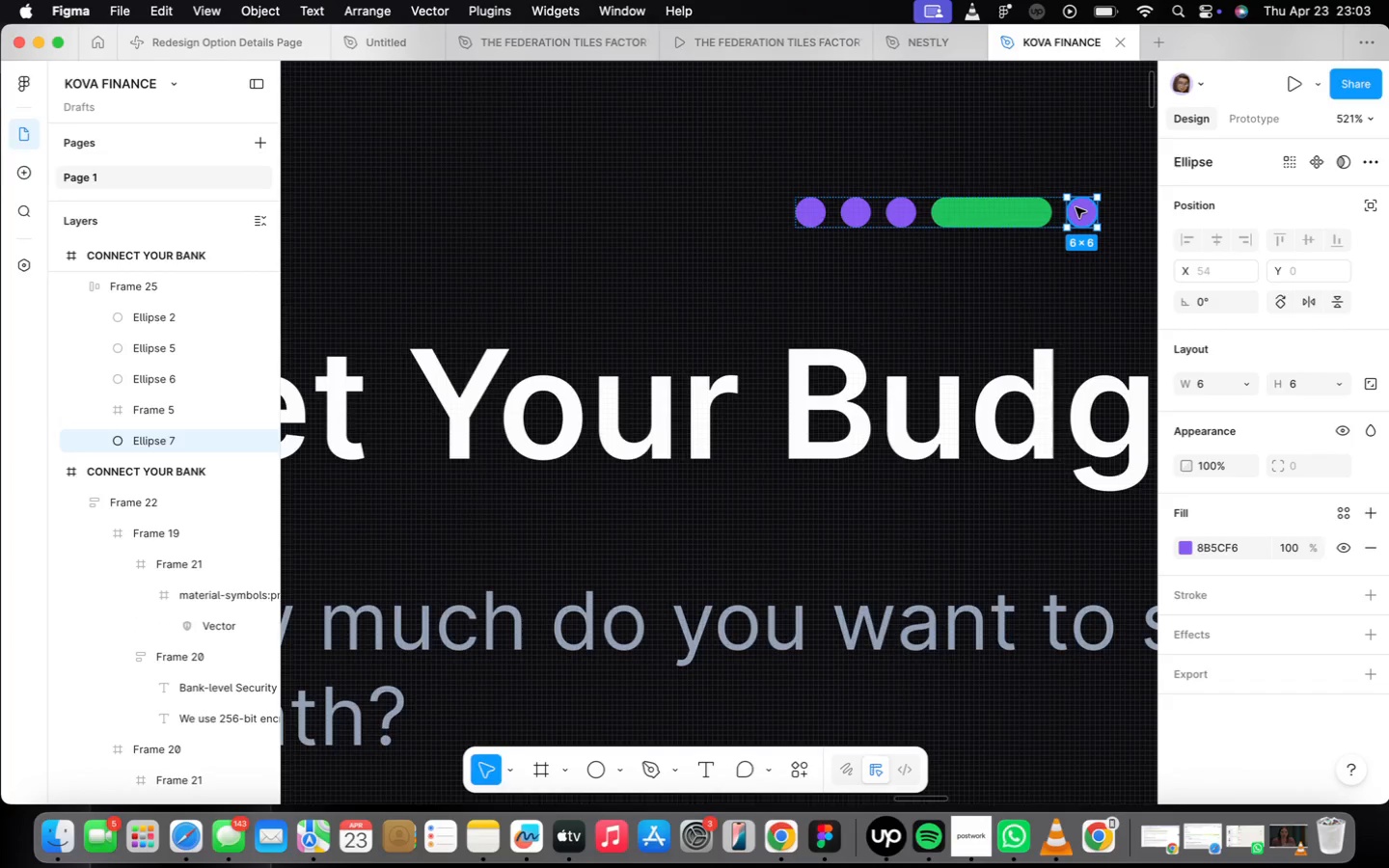 
right_click([1077, 210])
 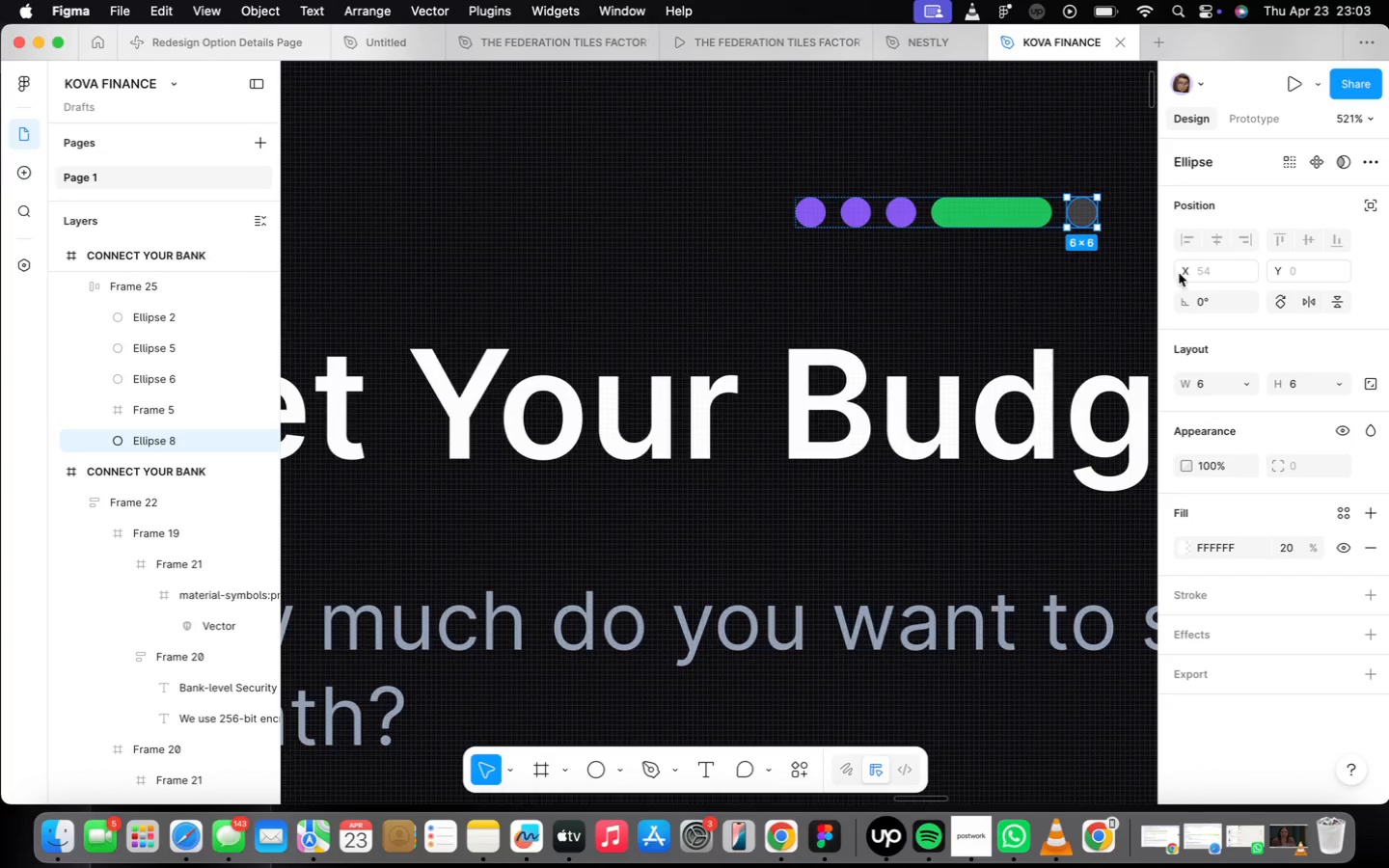 
scroll: coordinate [924, 405], scroll_direction: down, amount: 19.0
 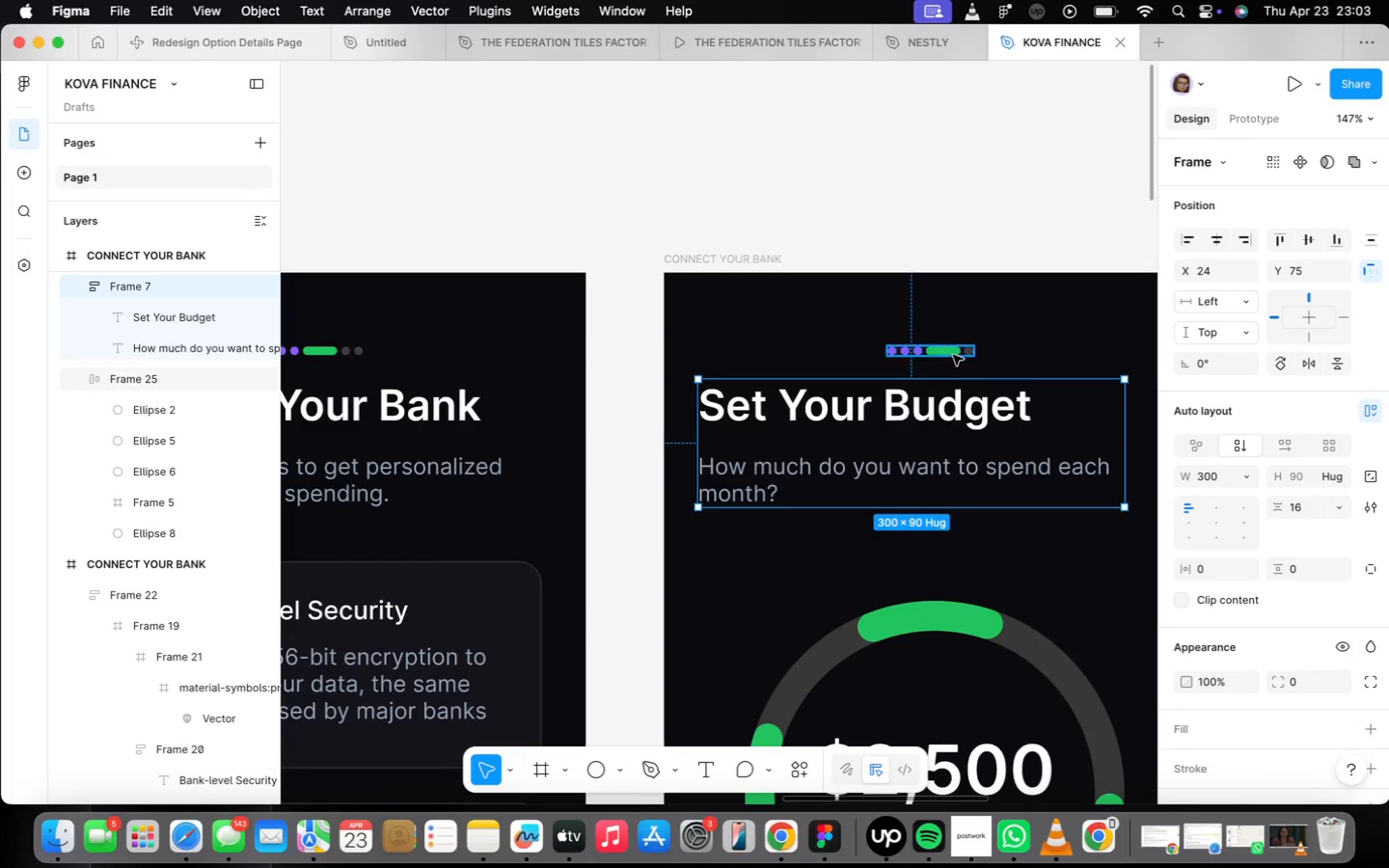 
left_click([954, 353])
 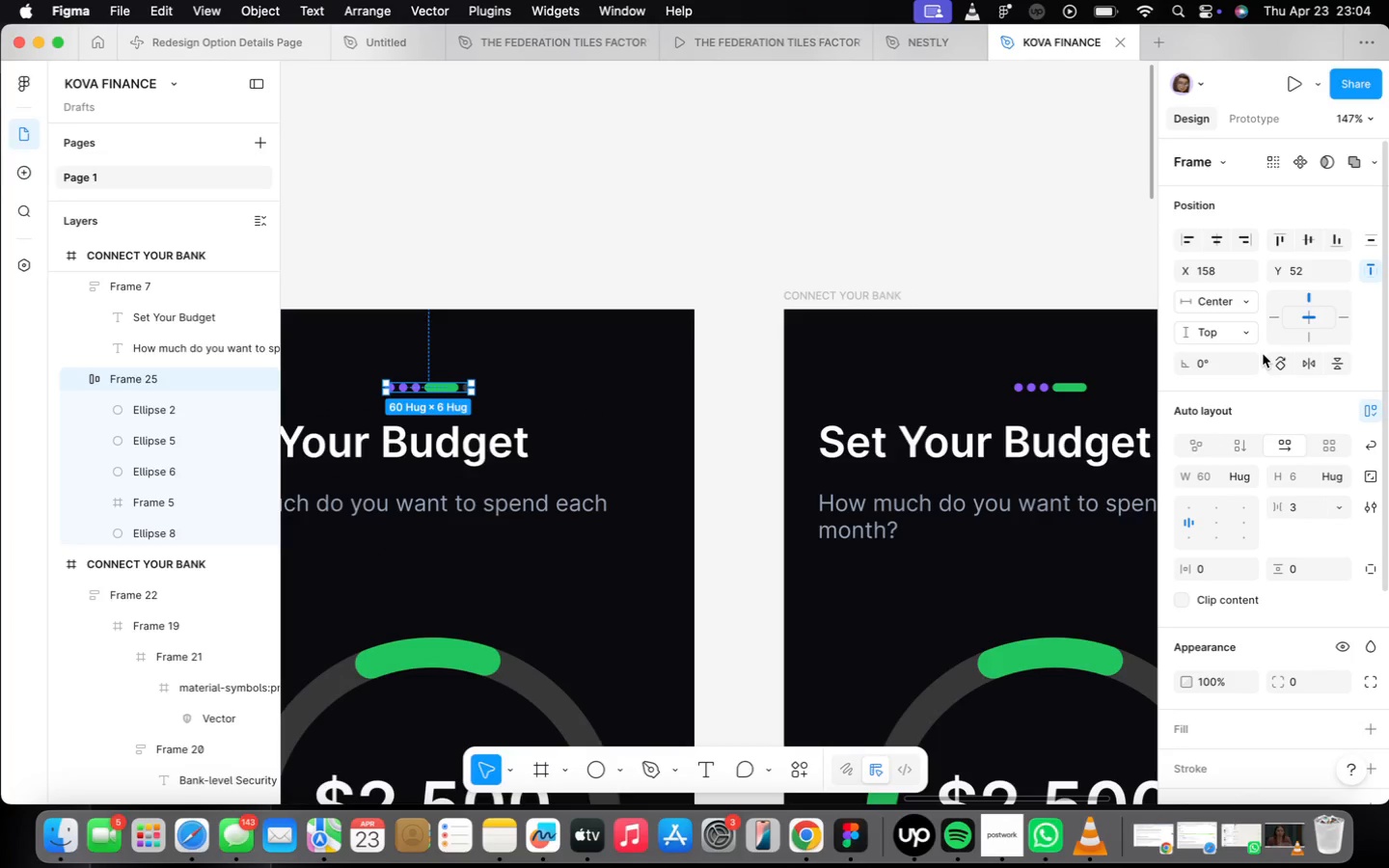 
wait(10.15)
 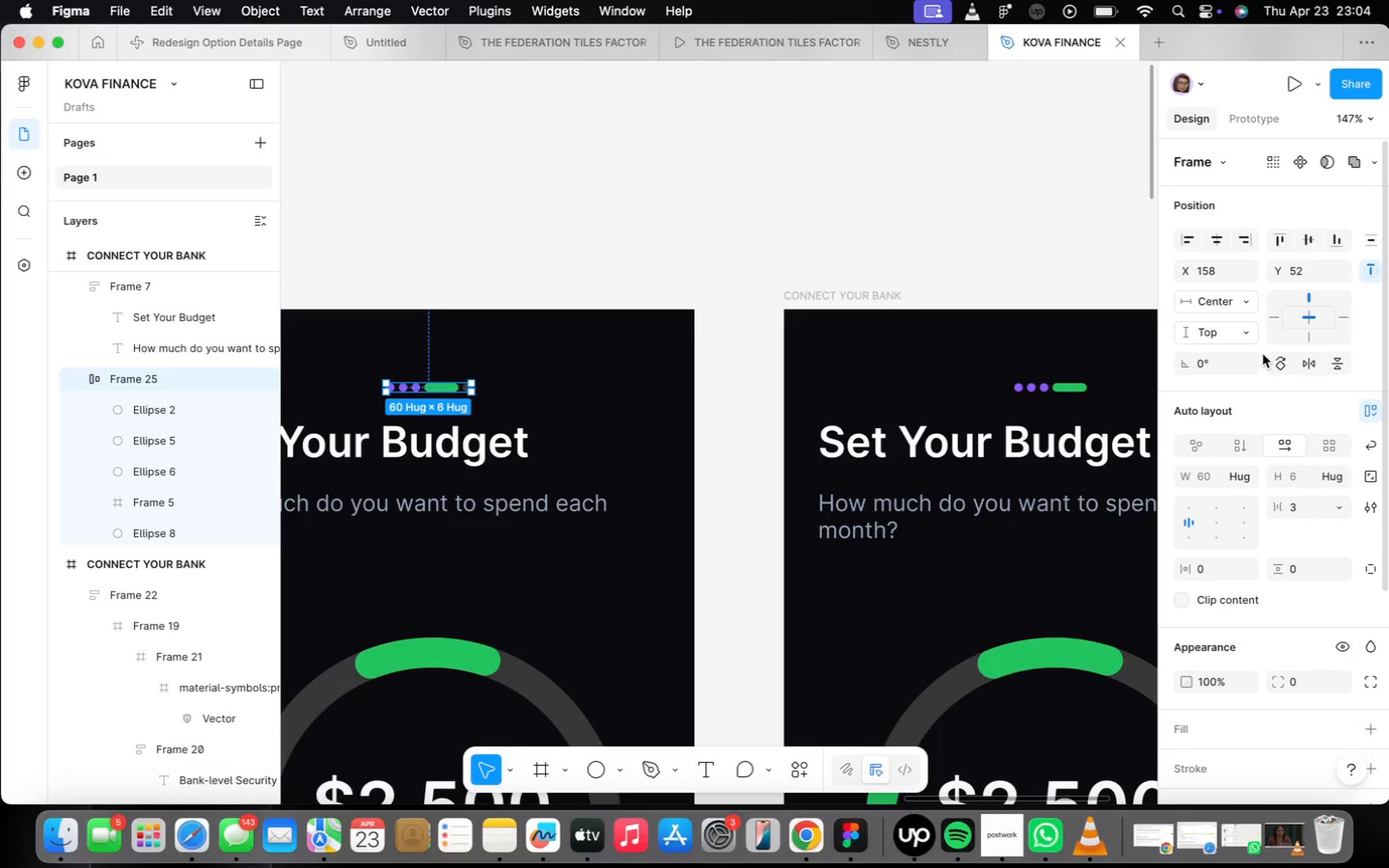 
scroll: coordinate [795, 372], scroll_direction: up, amount: 25.0
 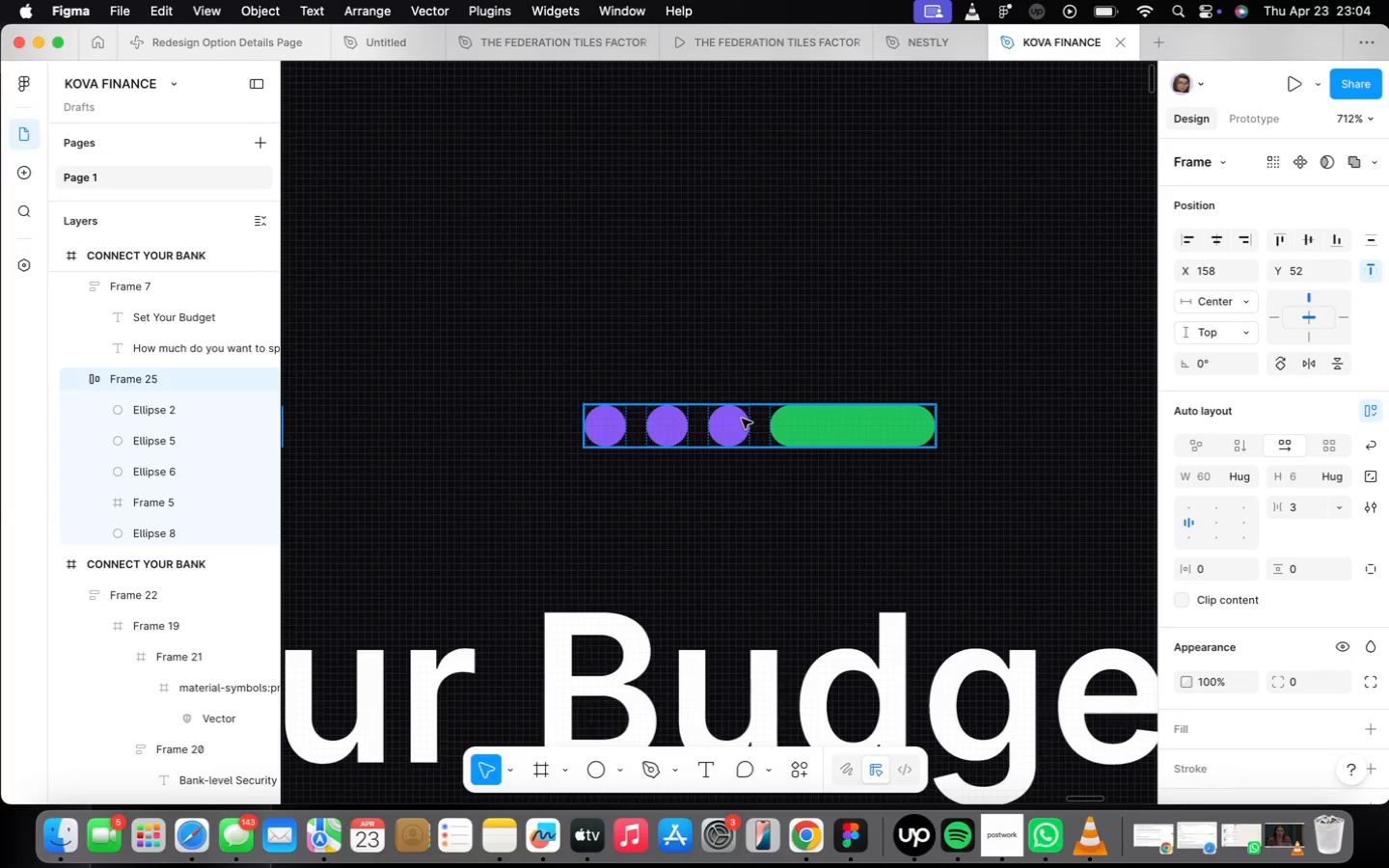 
scroll: coordinate [742, 419], scroll_direction: down, amount: 9.0
 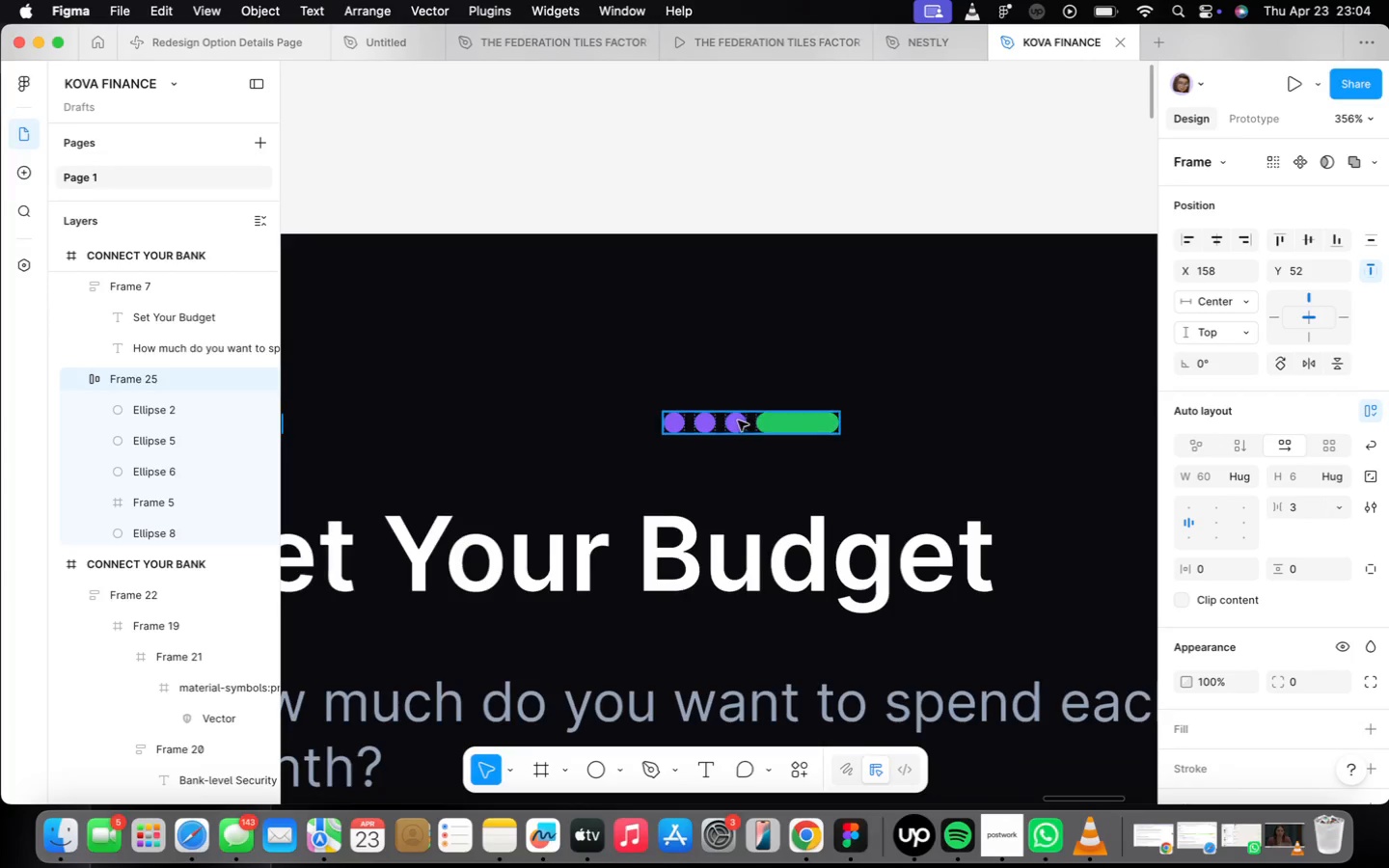 
left_click([738, 420])
 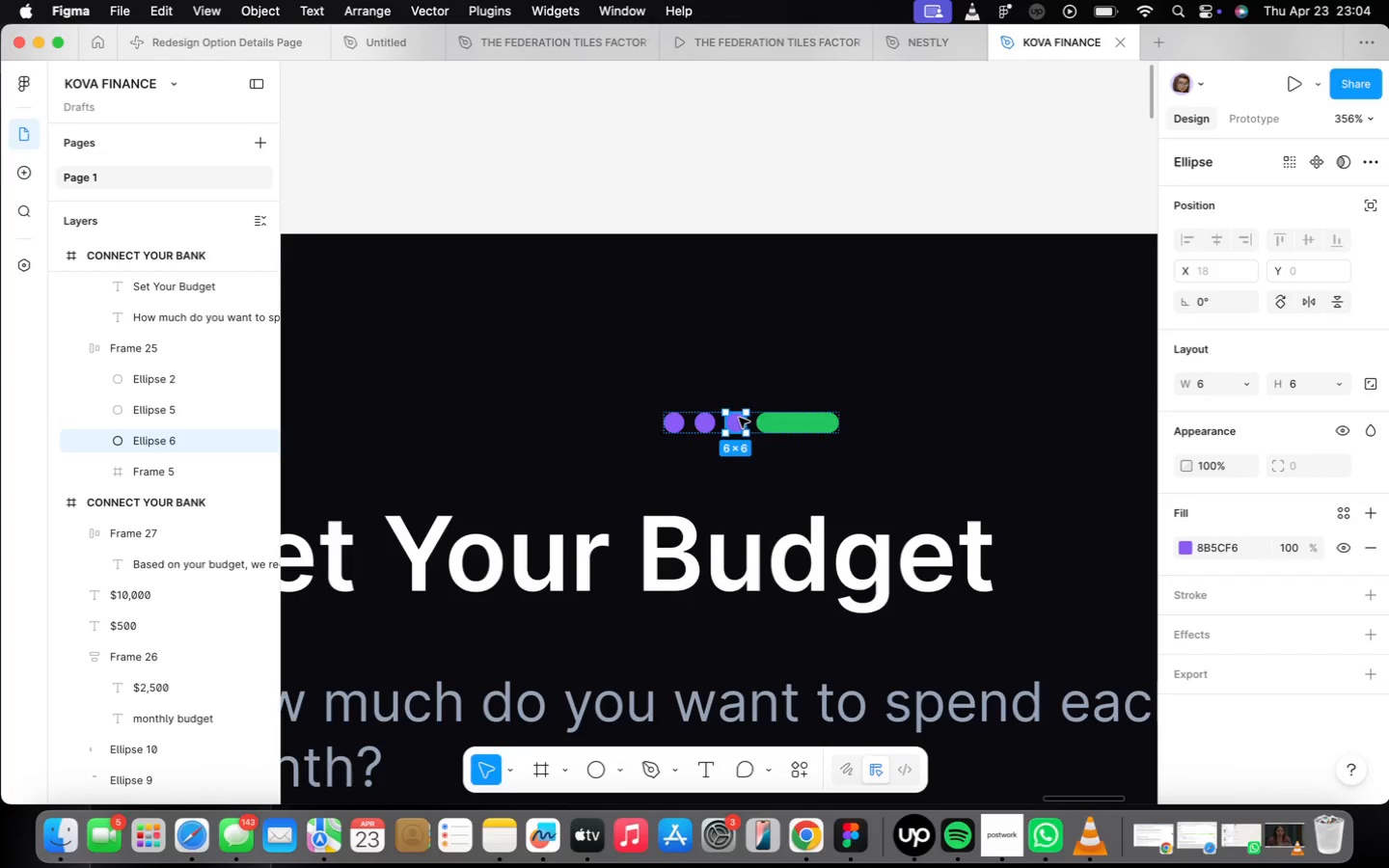 
key(Meta+CommandLeft)
 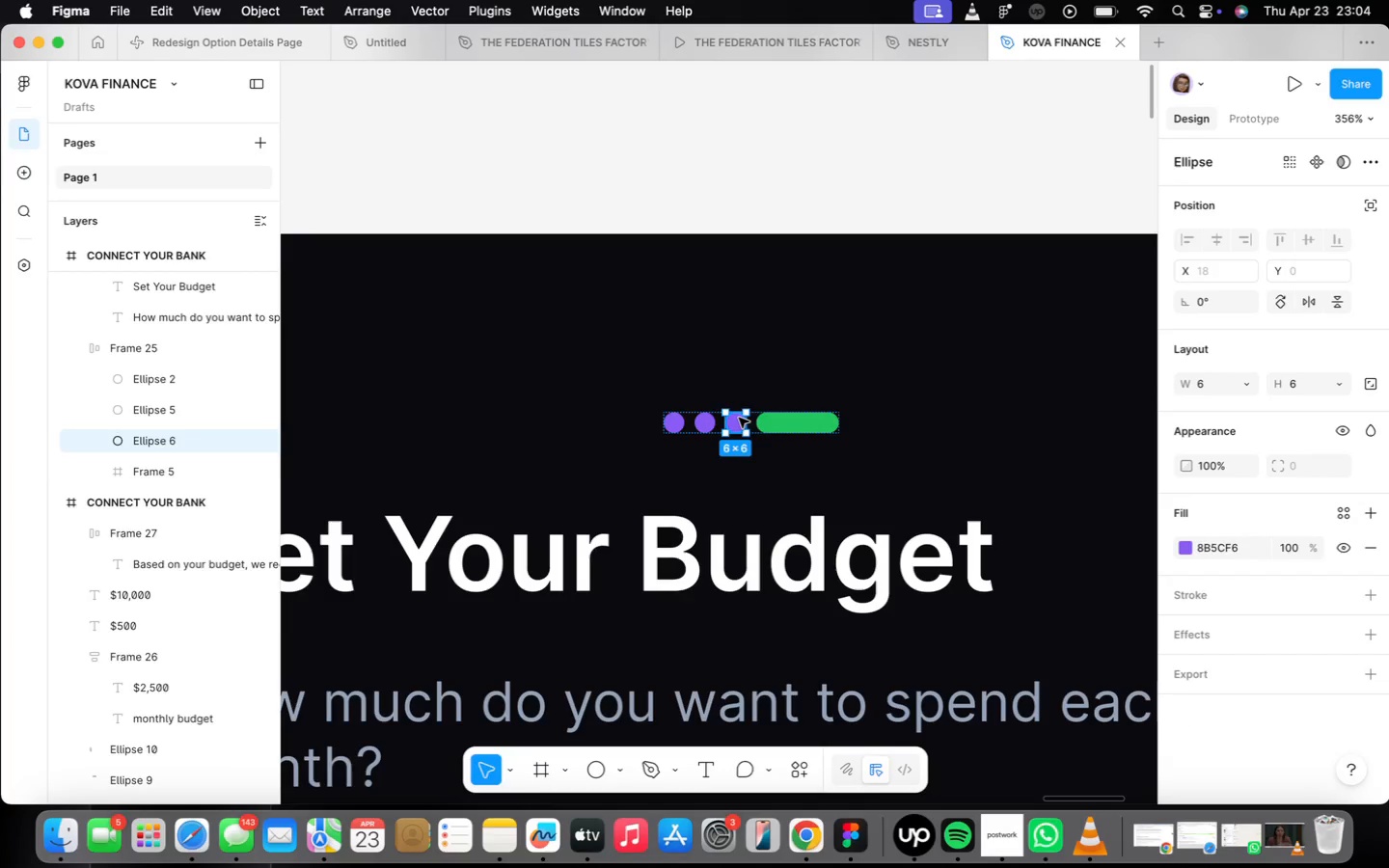 
key(Meta+D)
 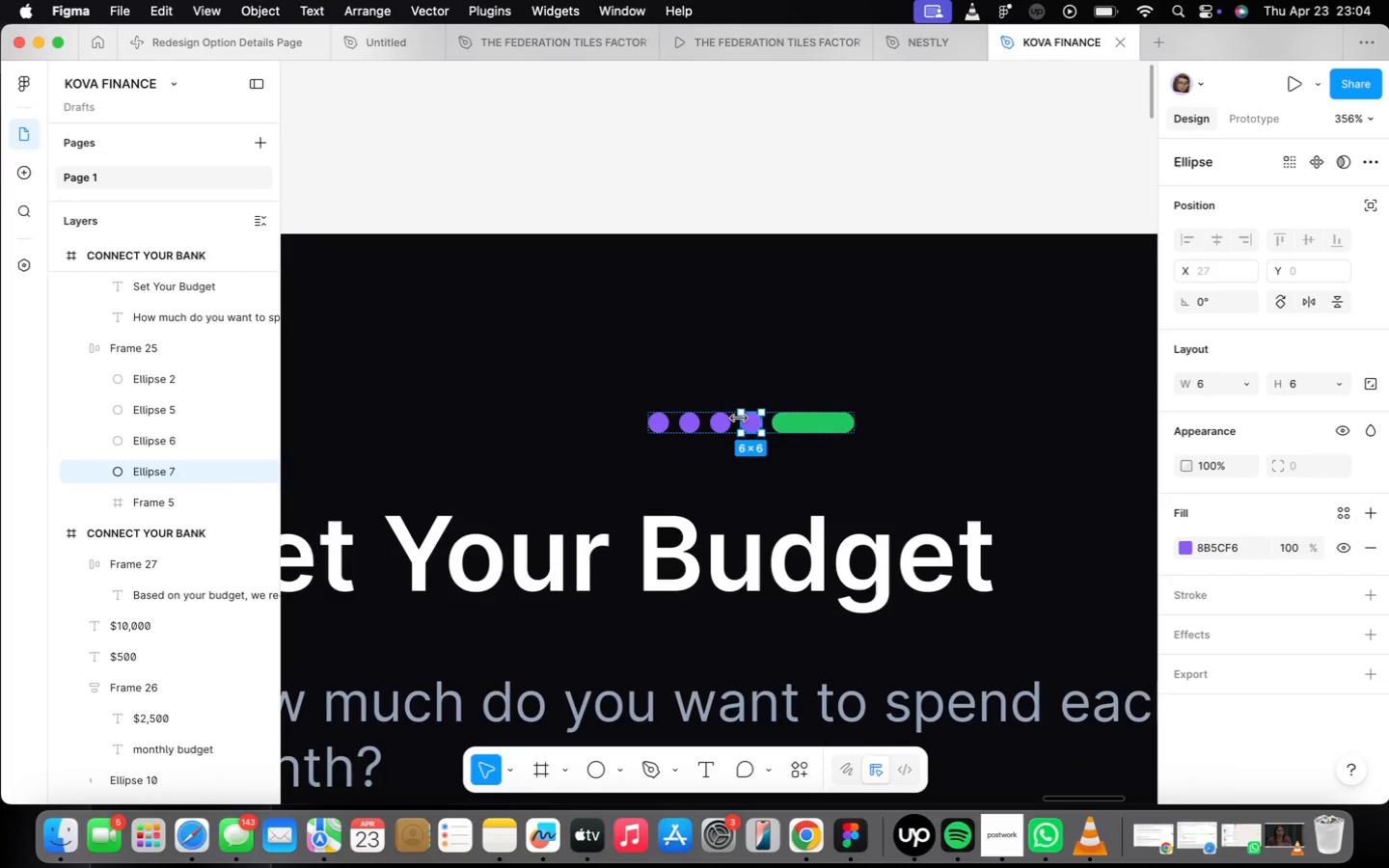 
key(ArrowRight)
 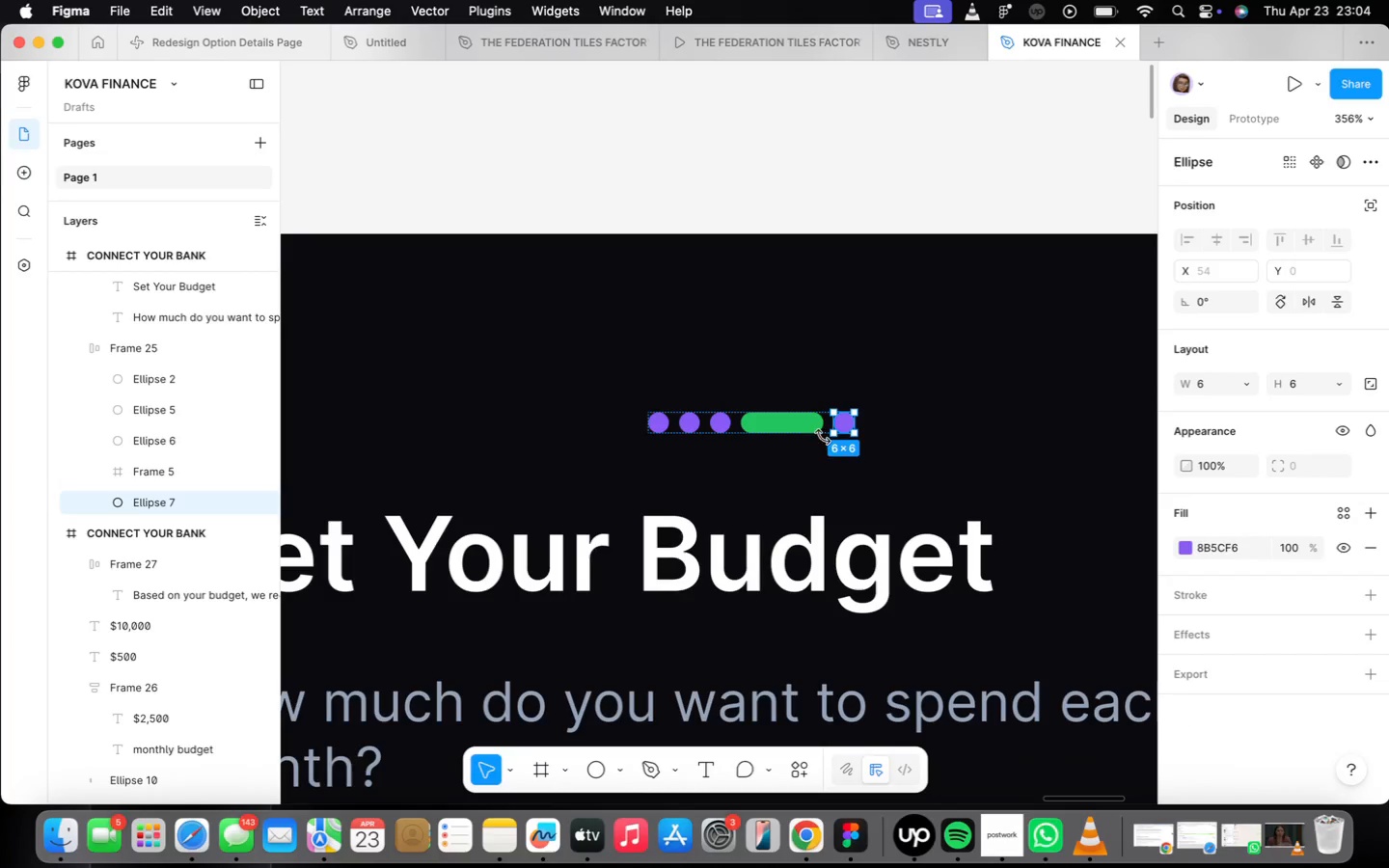 
right_click([848, 428])
 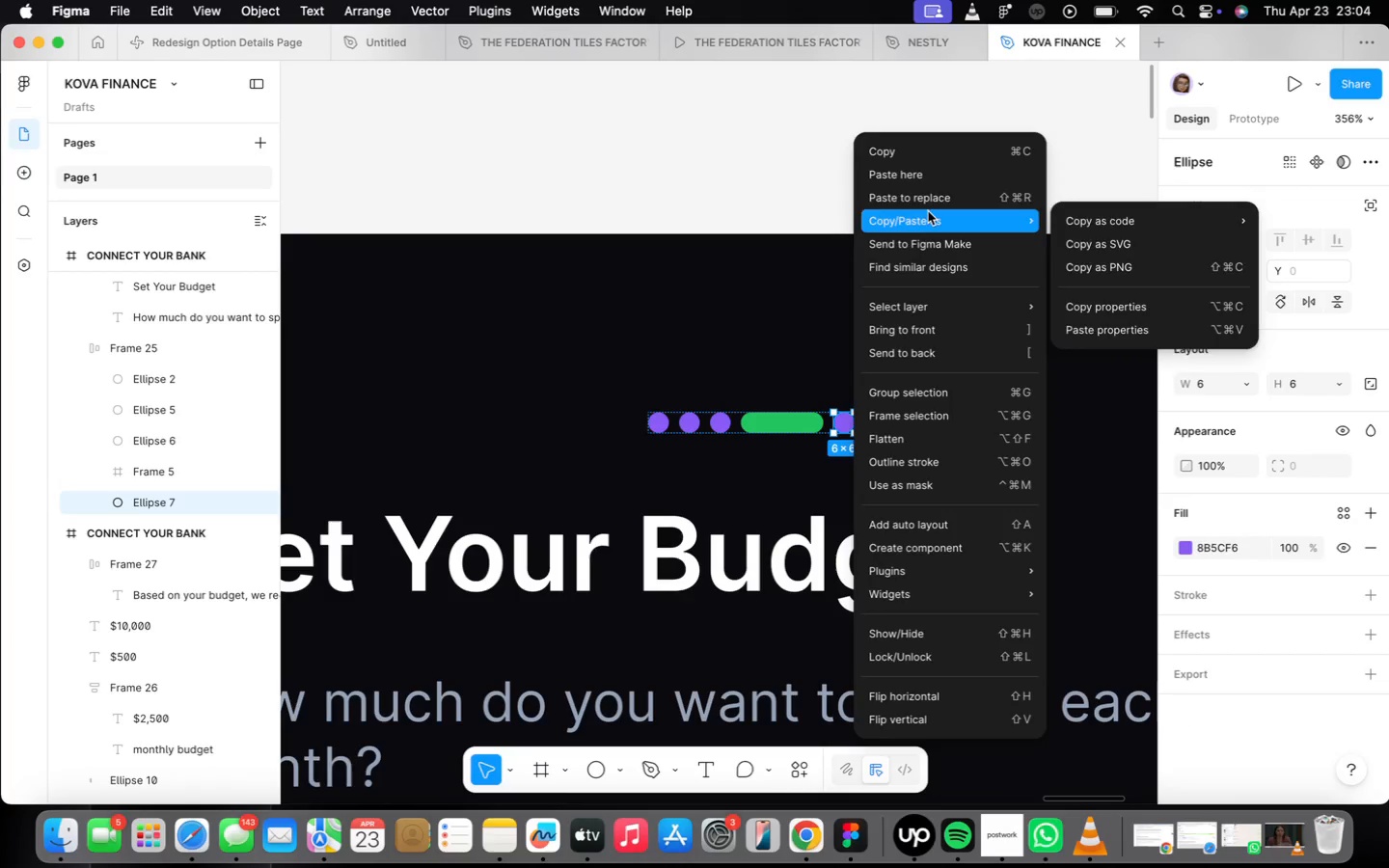 
left_click([927, 203])
 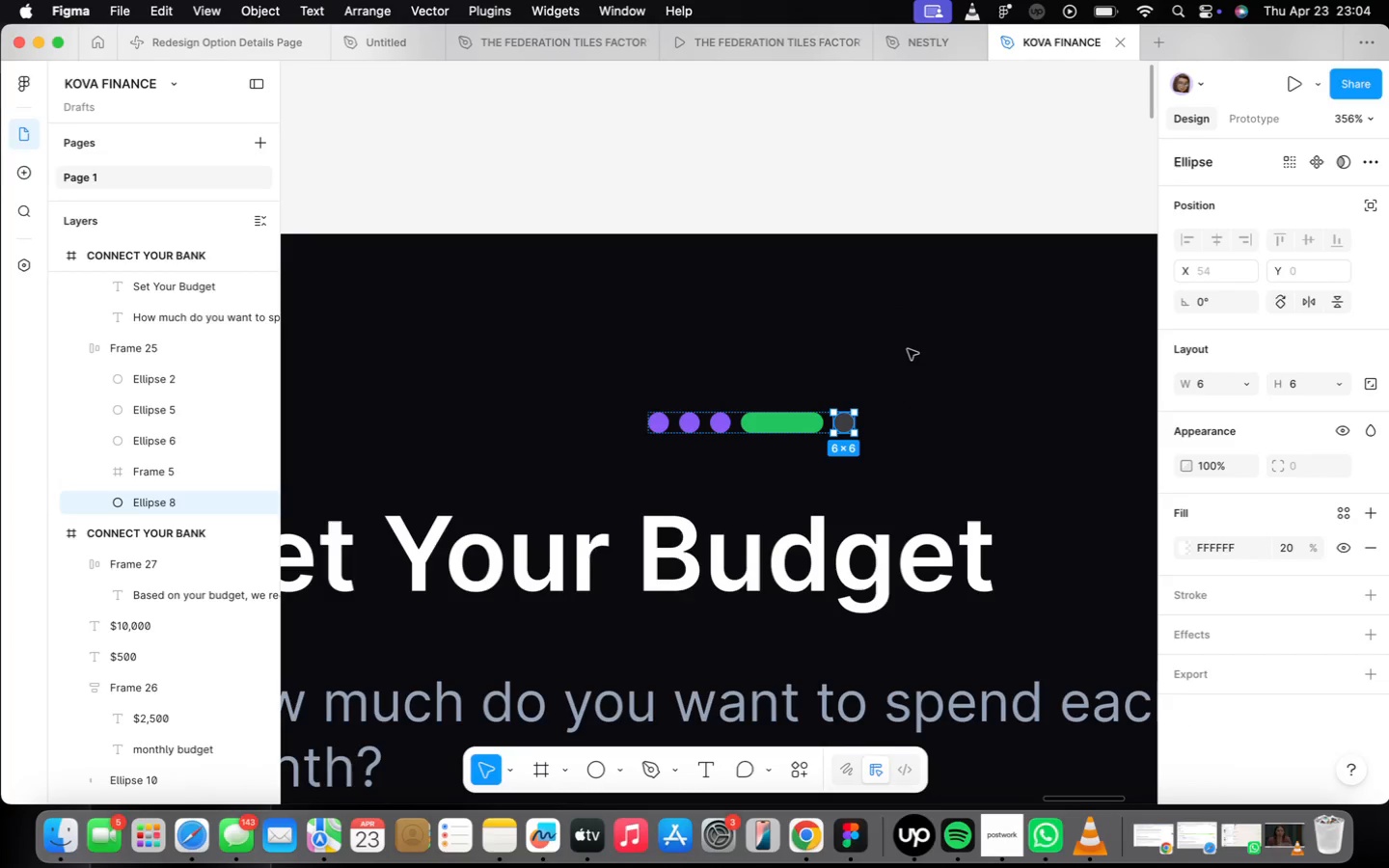 
left_click([916, 373])
 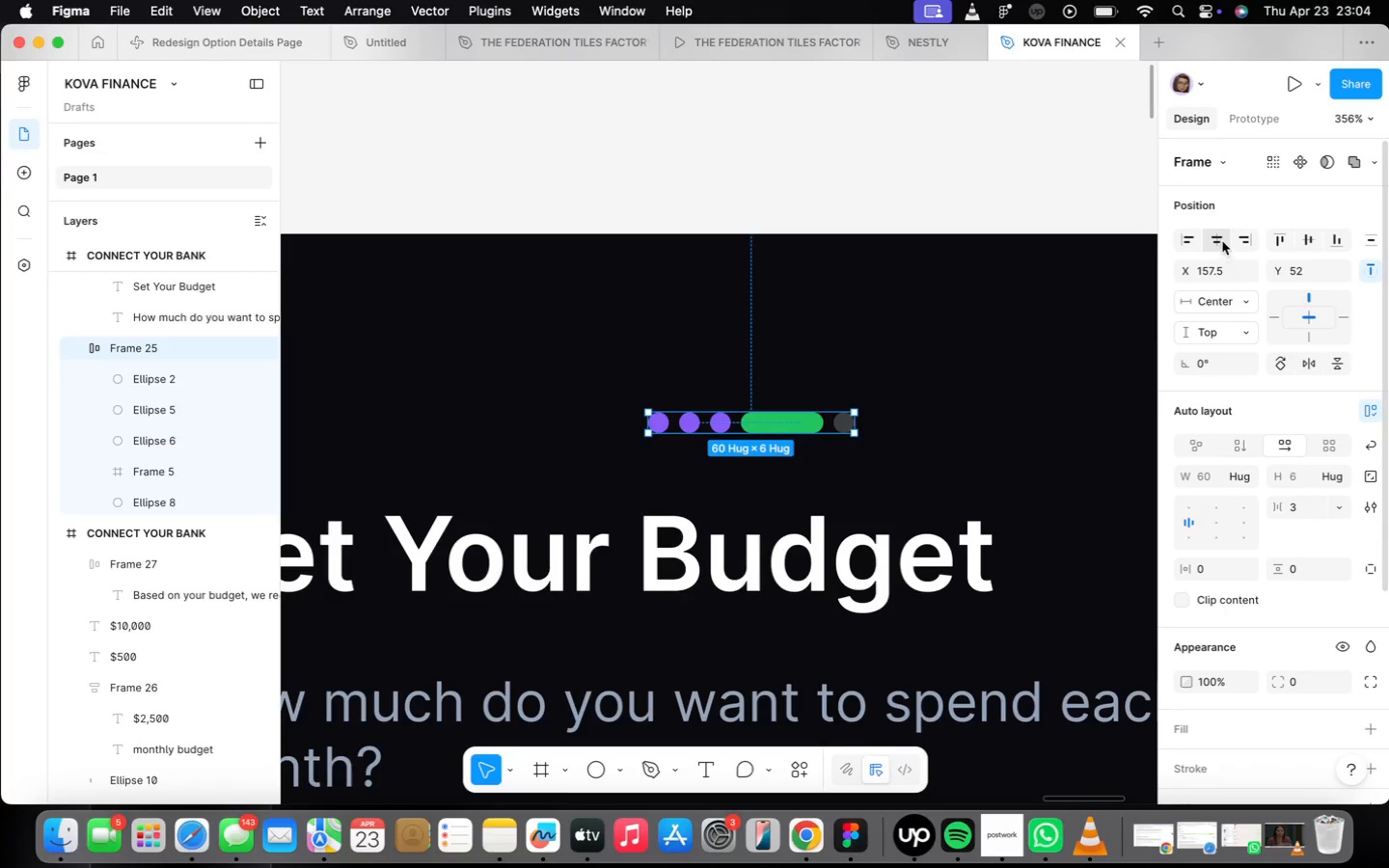 
scroll: coordinate [821, 526], scroll_direction: down, amount: 36.0
 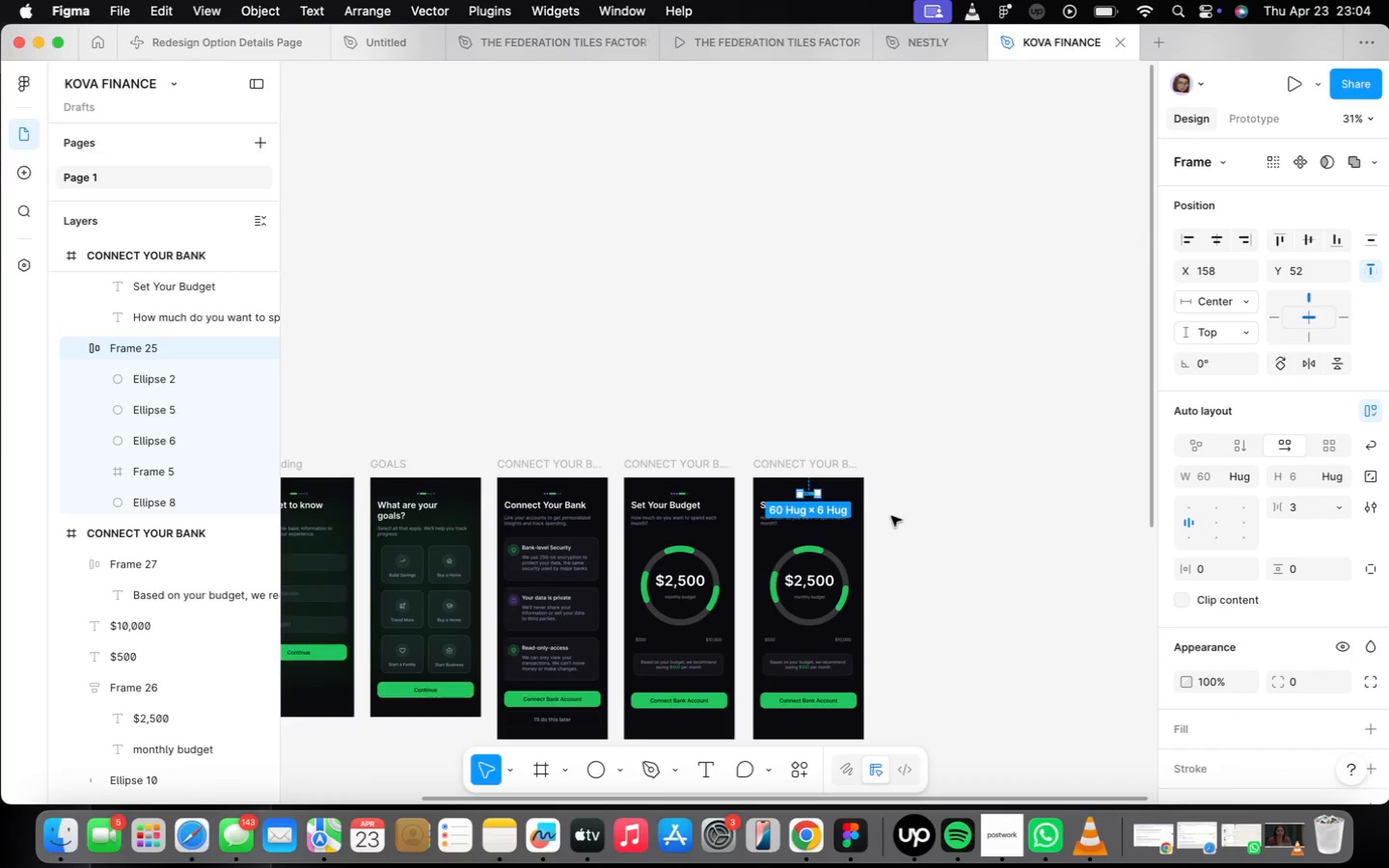 
scroll: coordinate [882, 501], scroll_direction: up, amount: 8.0
 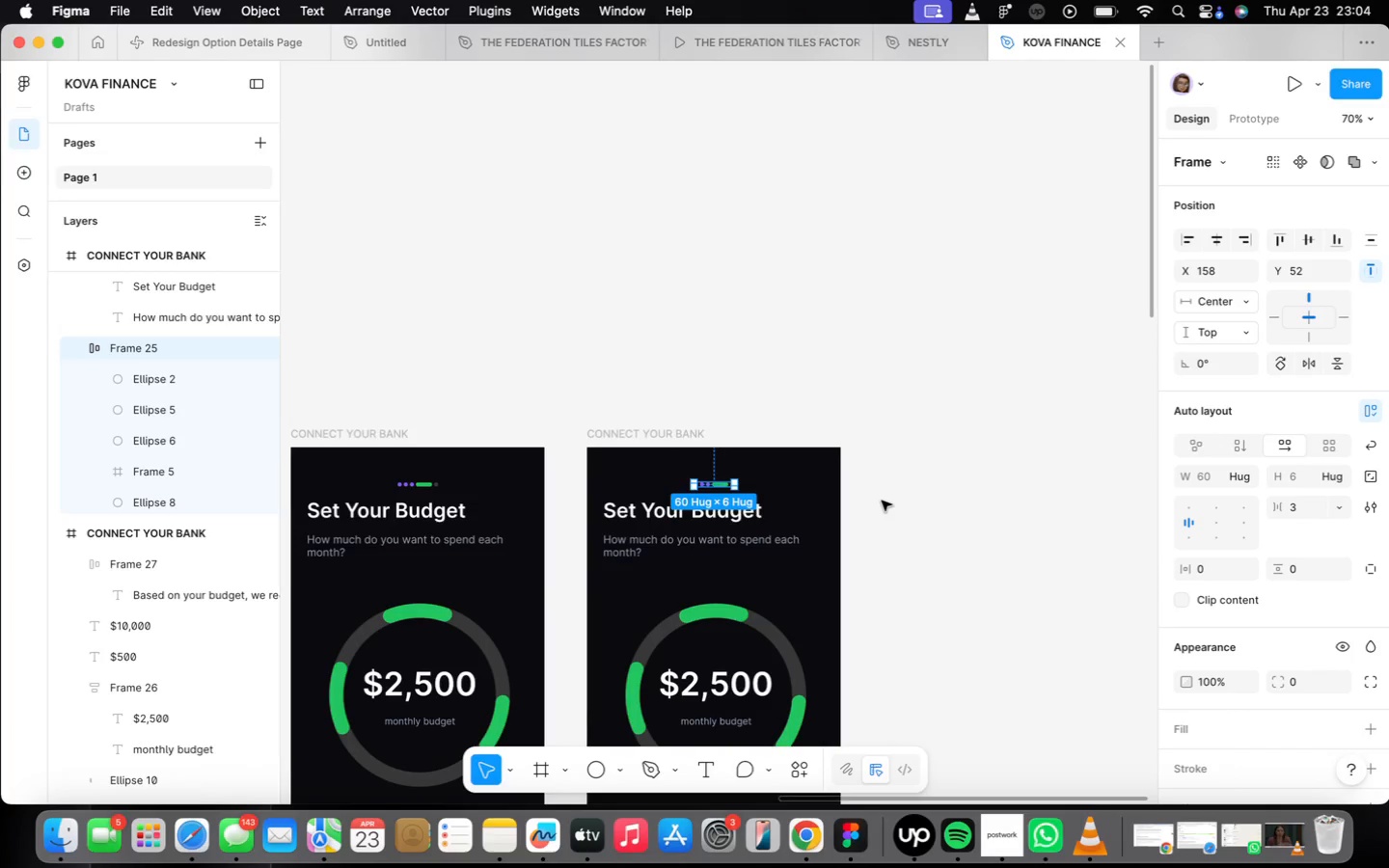 
left_click([882, 501])
 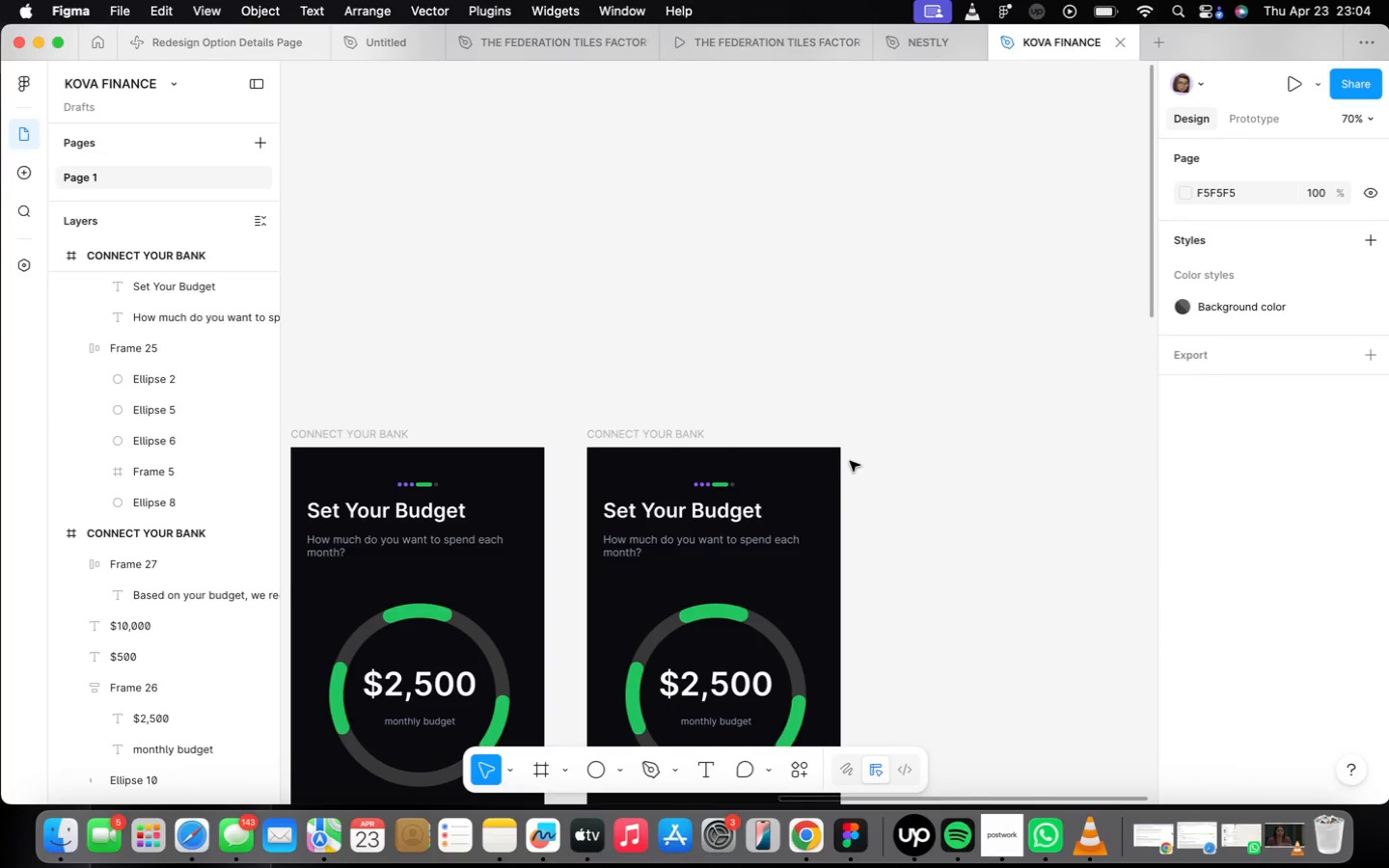 
scroll: coordinate [844, 472], scroll_direction: down, amount: 8.0
 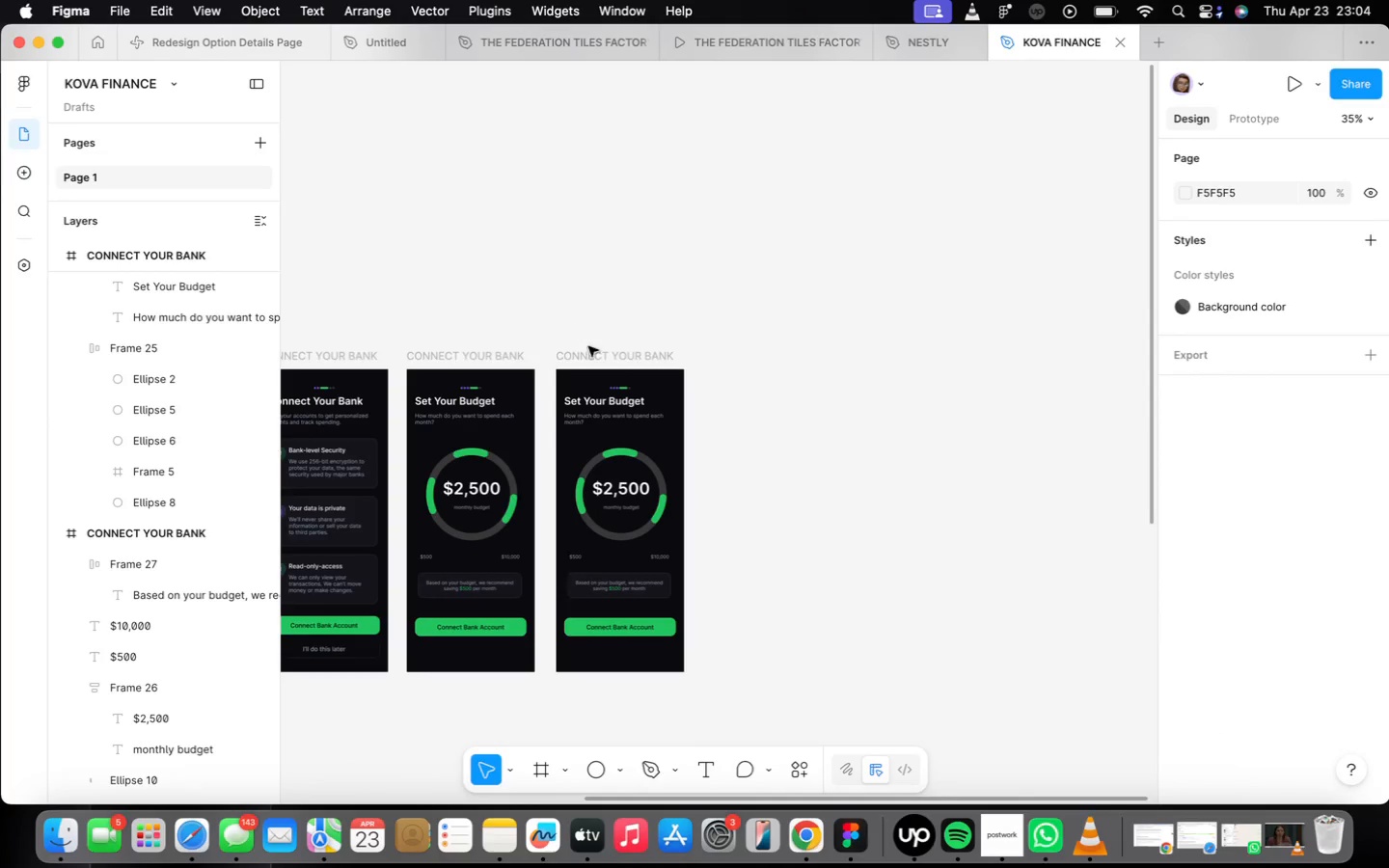 
left_click([589, 353])
 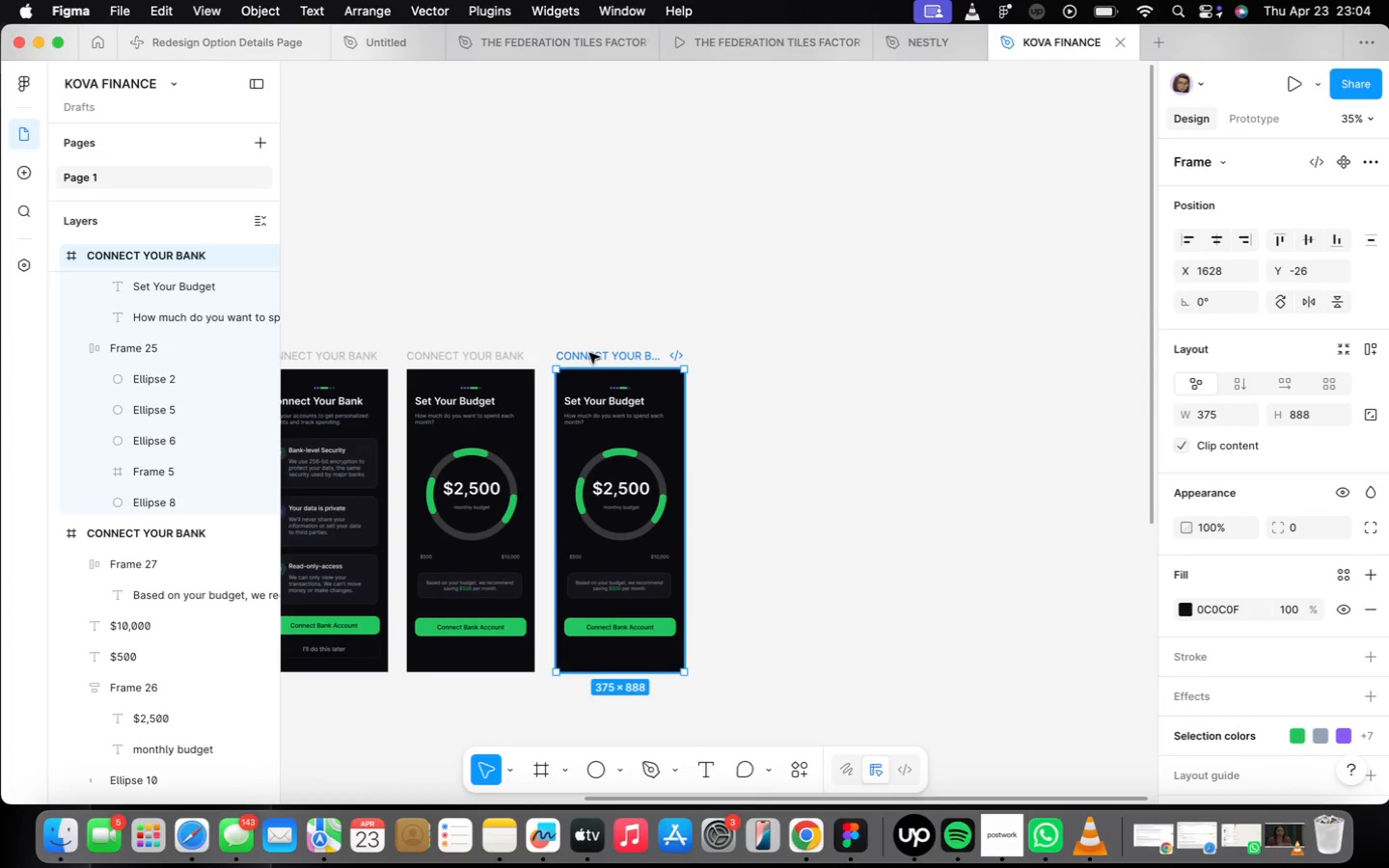 
hold_key(key=OptionLeft, duration=1.43)
left_click_drag(start_coordinate=[589, 353], to_coordinate=[743, 356])
 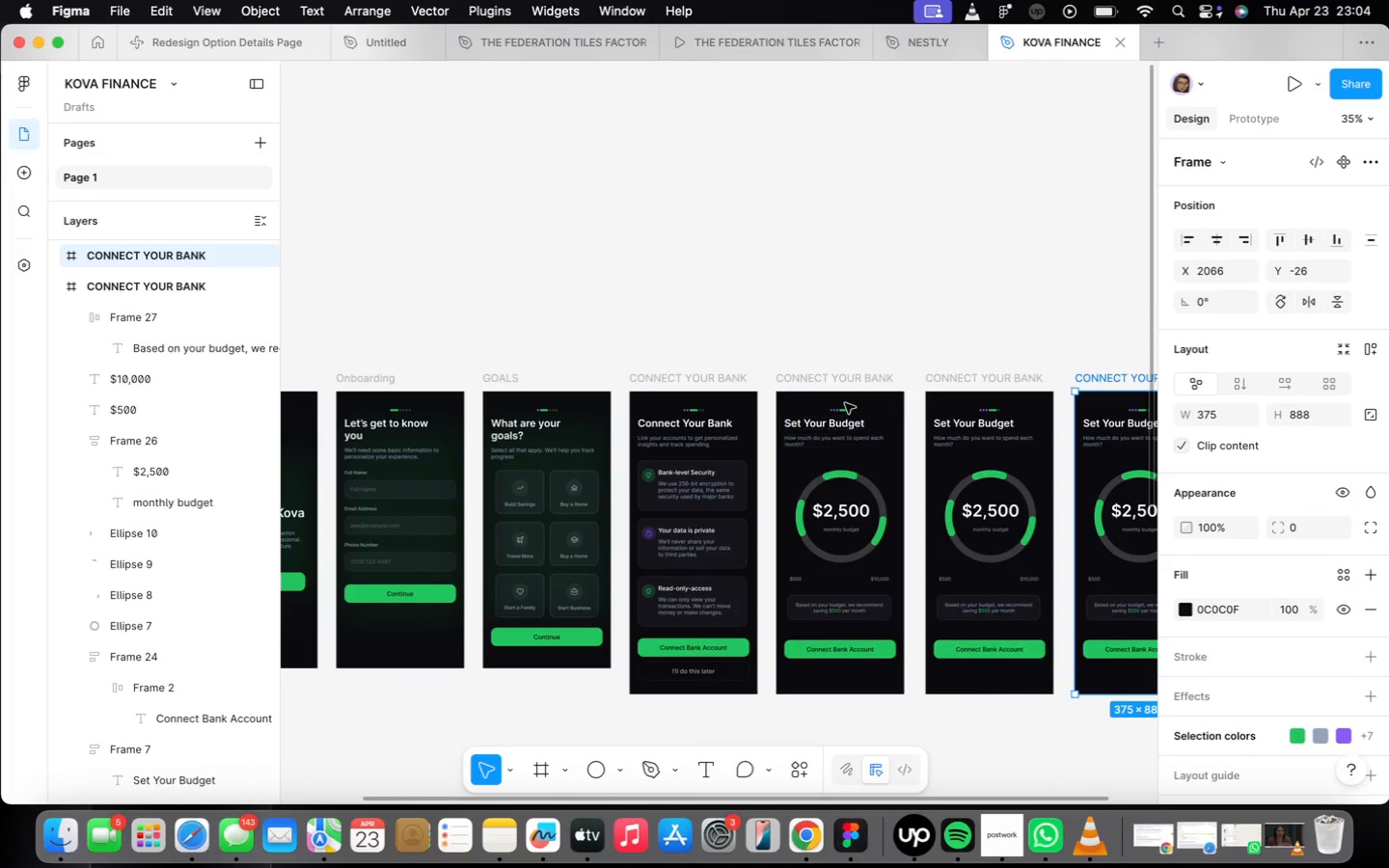 
scroll: coordinate [843, 399], scroll_direction: up, amount: 12.0
 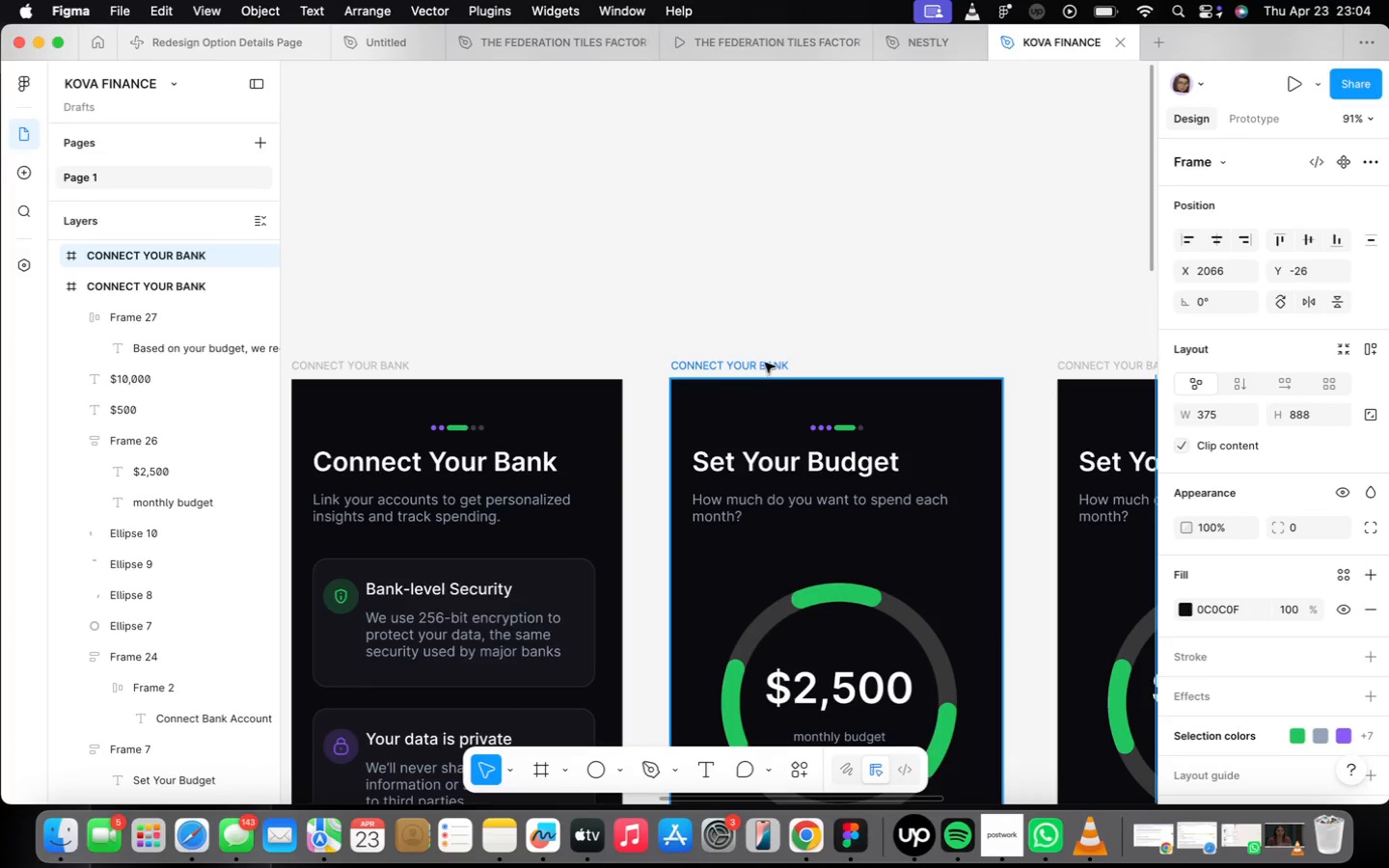 
left_click([762, 365])
 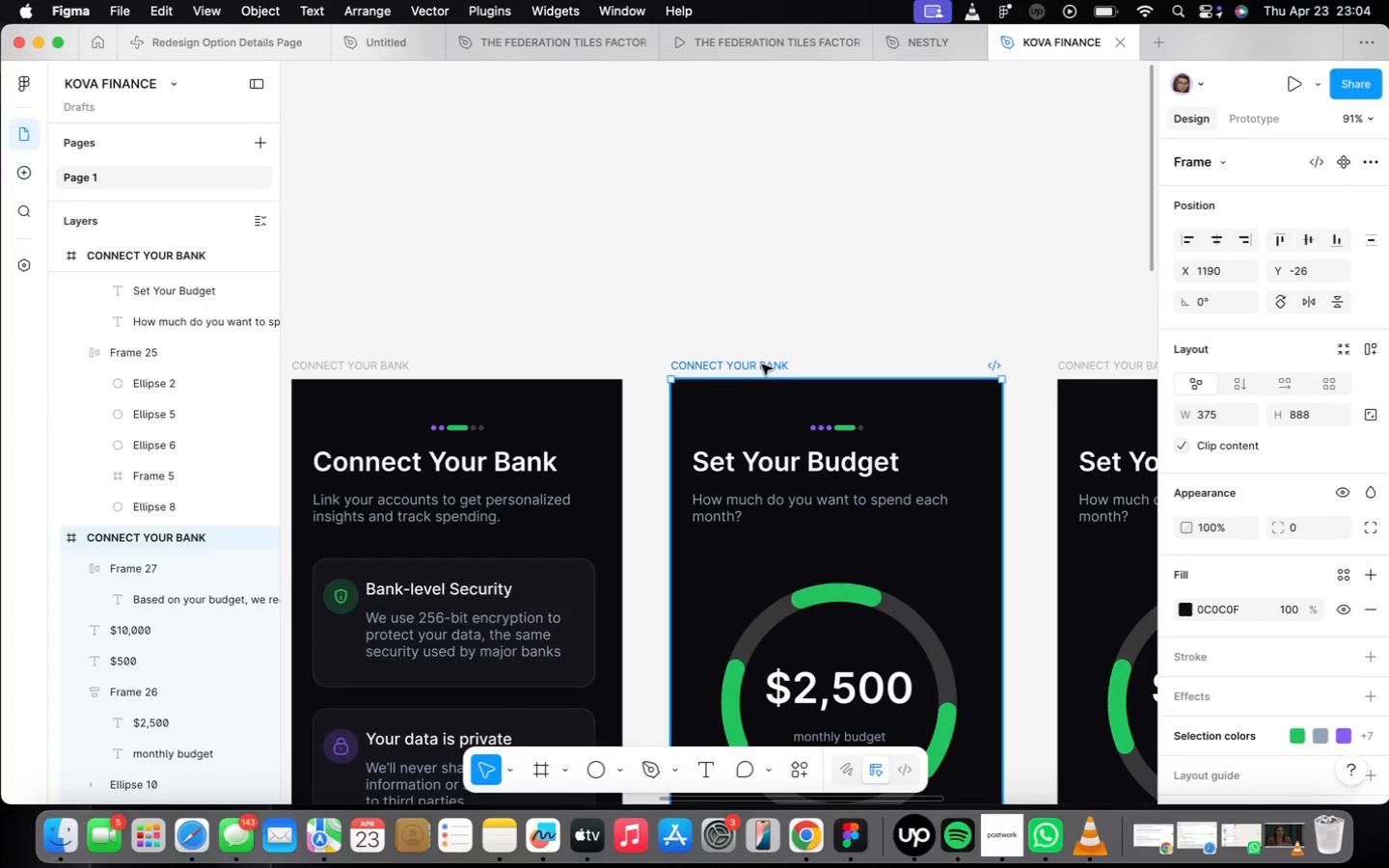 
double_click([762, 365])
 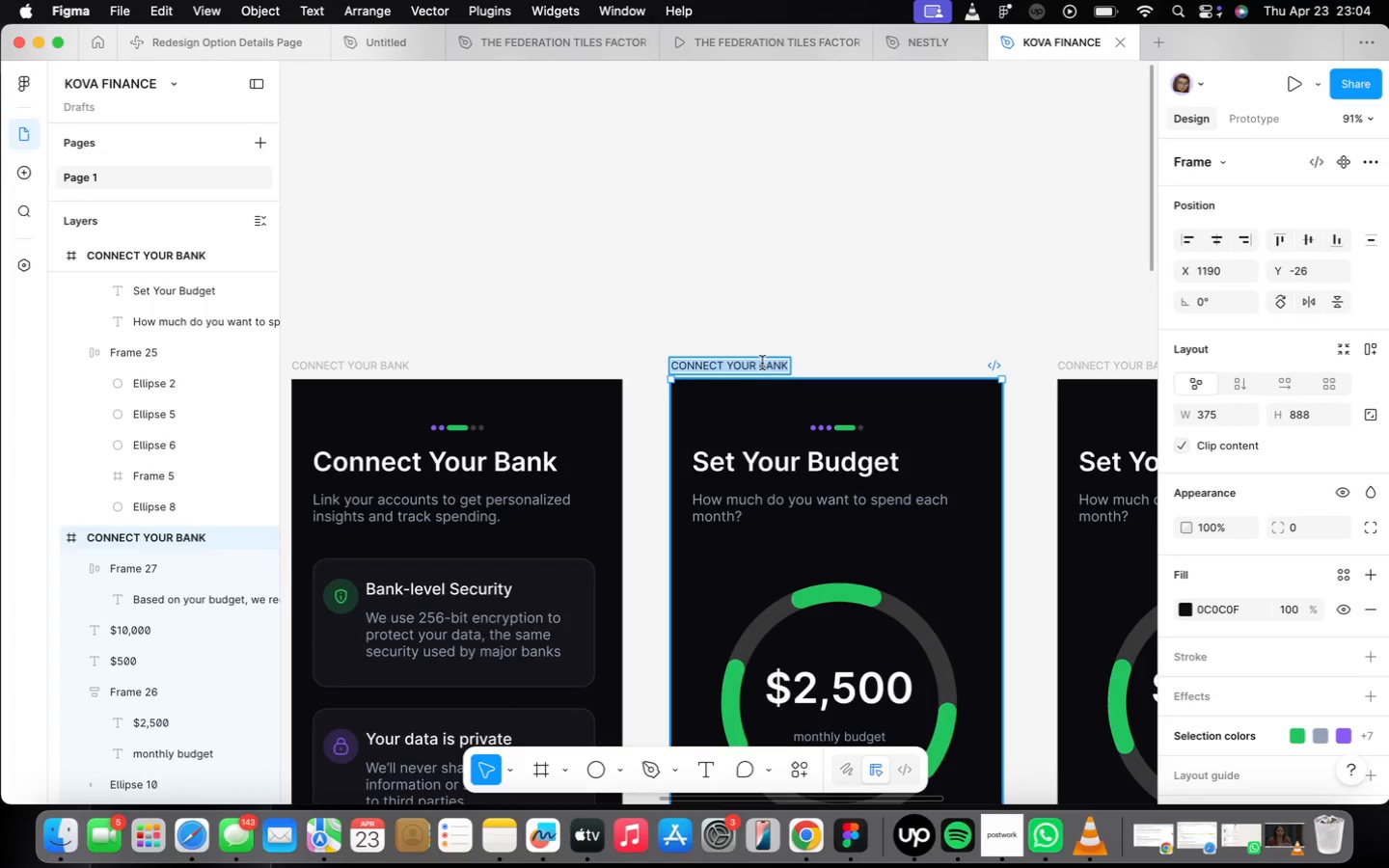 
type(SET YOUR BUDGET)
 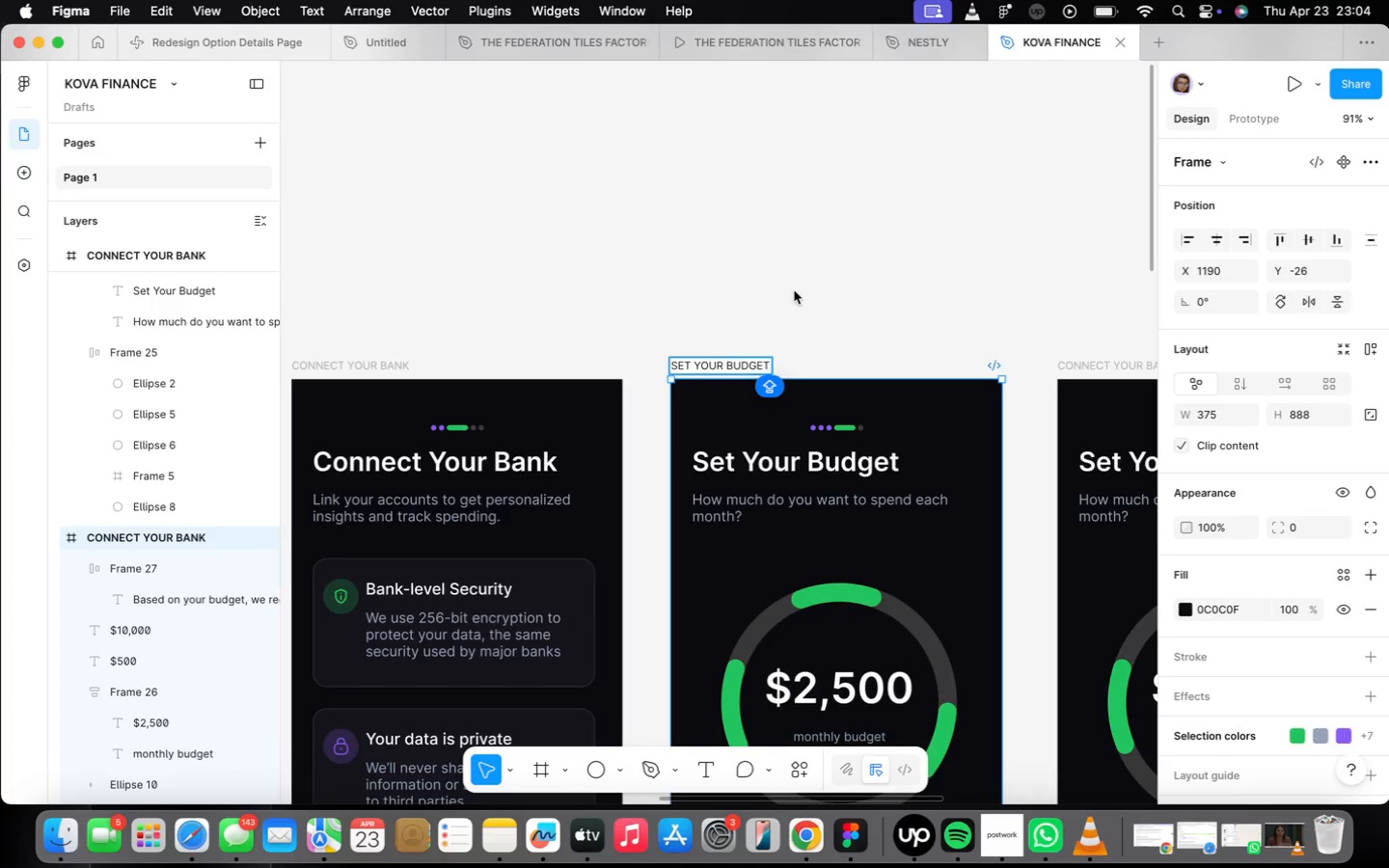 
left_click([794, 285])
 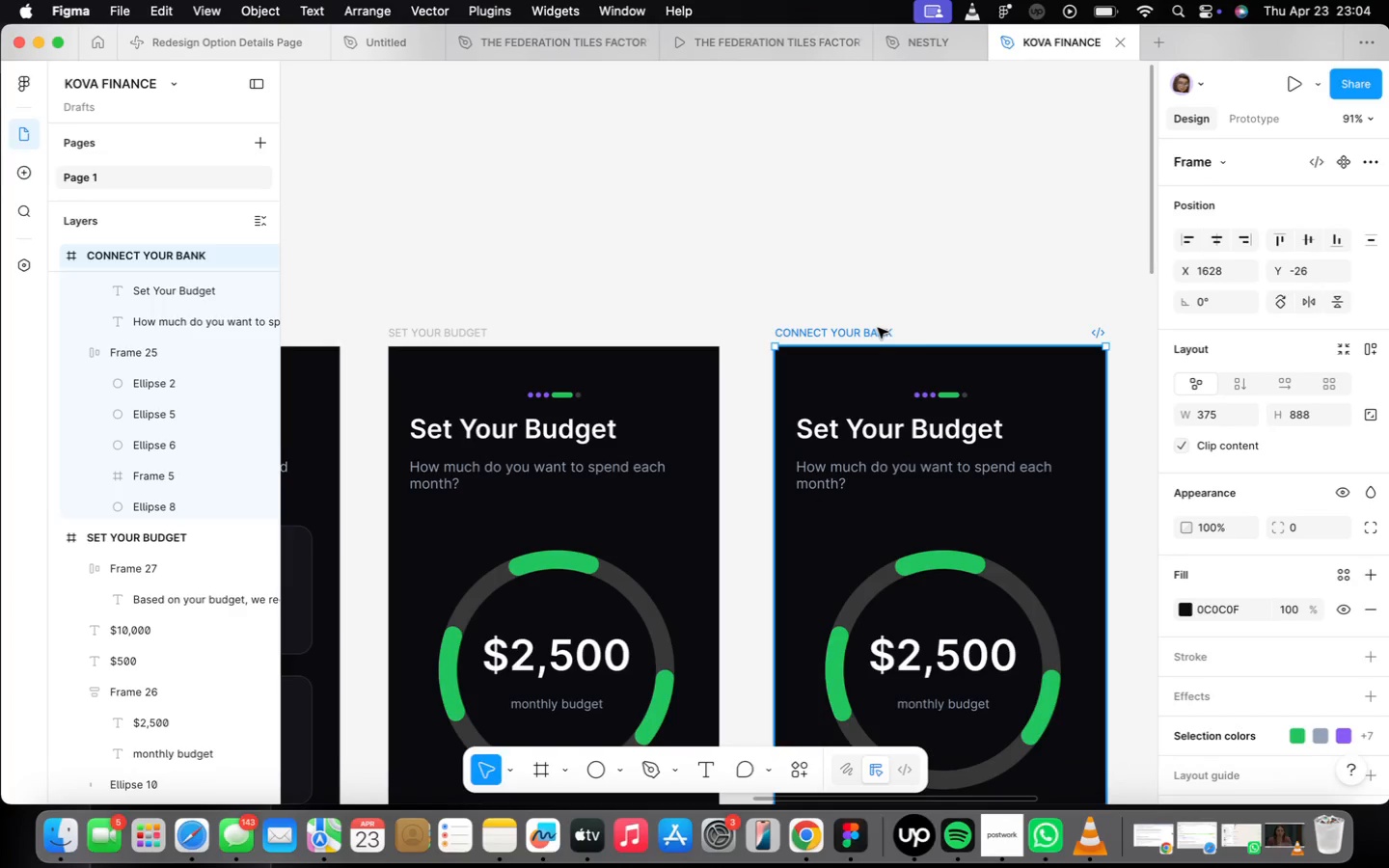 
left_click([879, 329])
 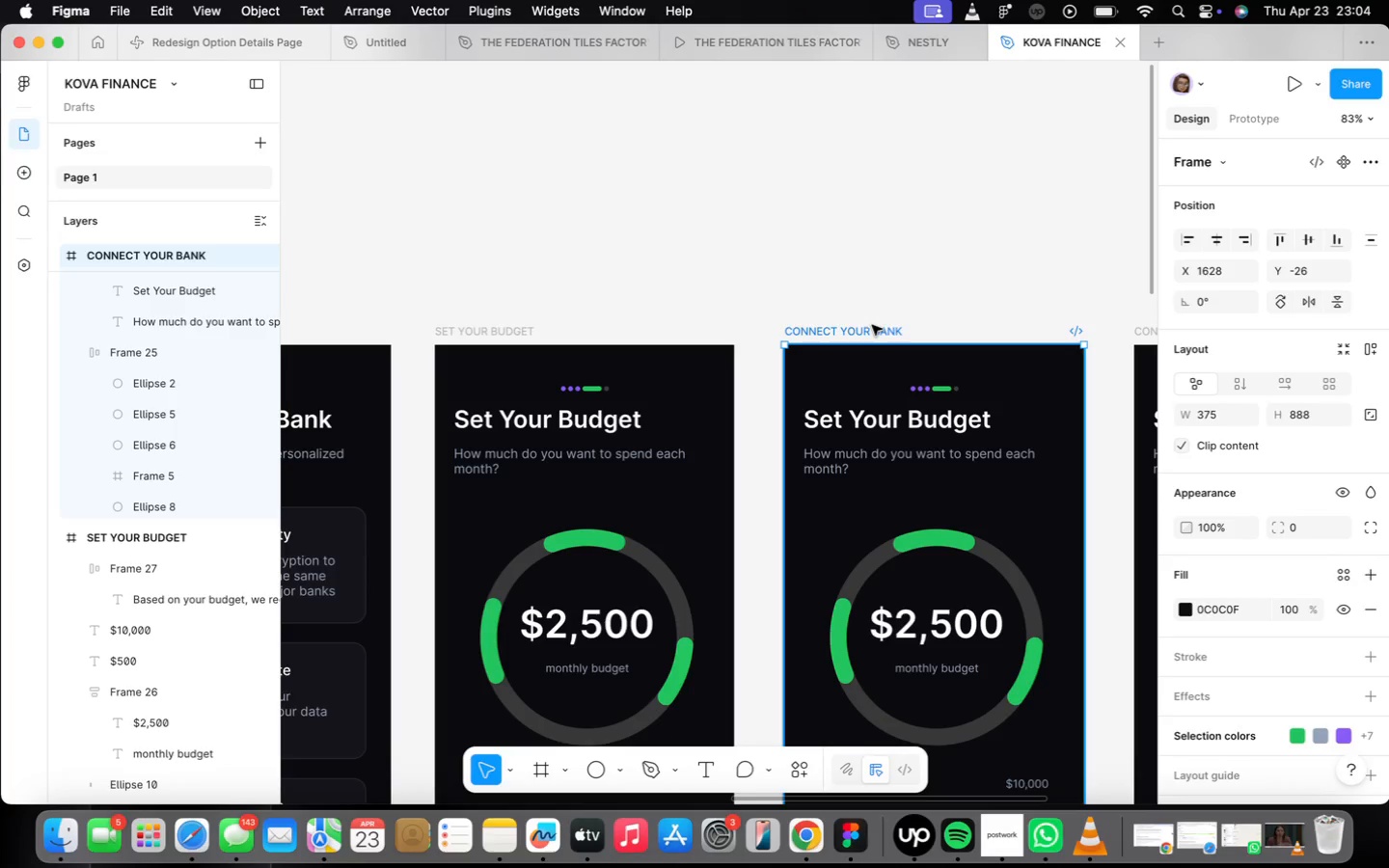 
scroll: coordinate [879, 328], scroll_direction: down, amount: 2.0
 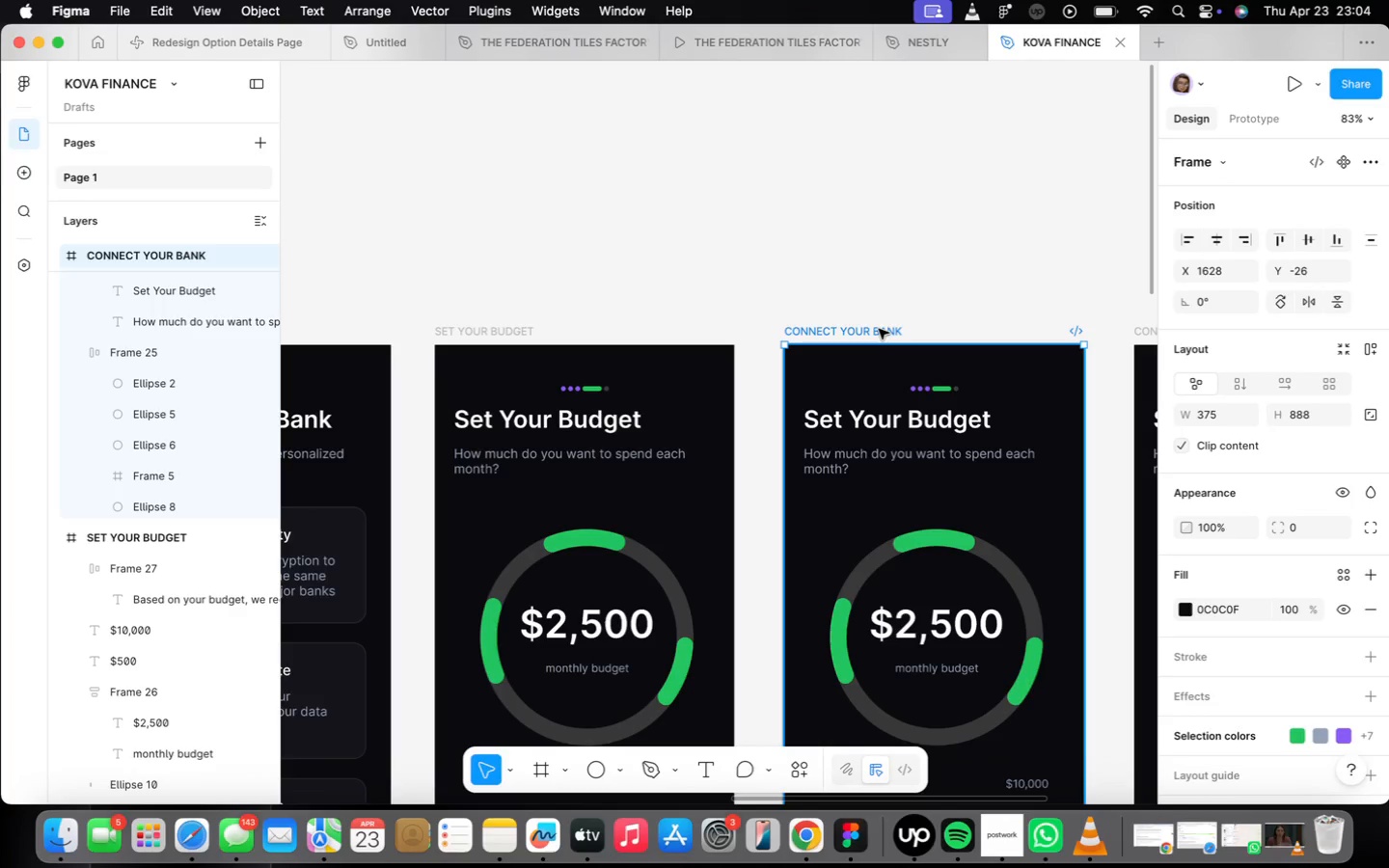 
wait(5.52)
 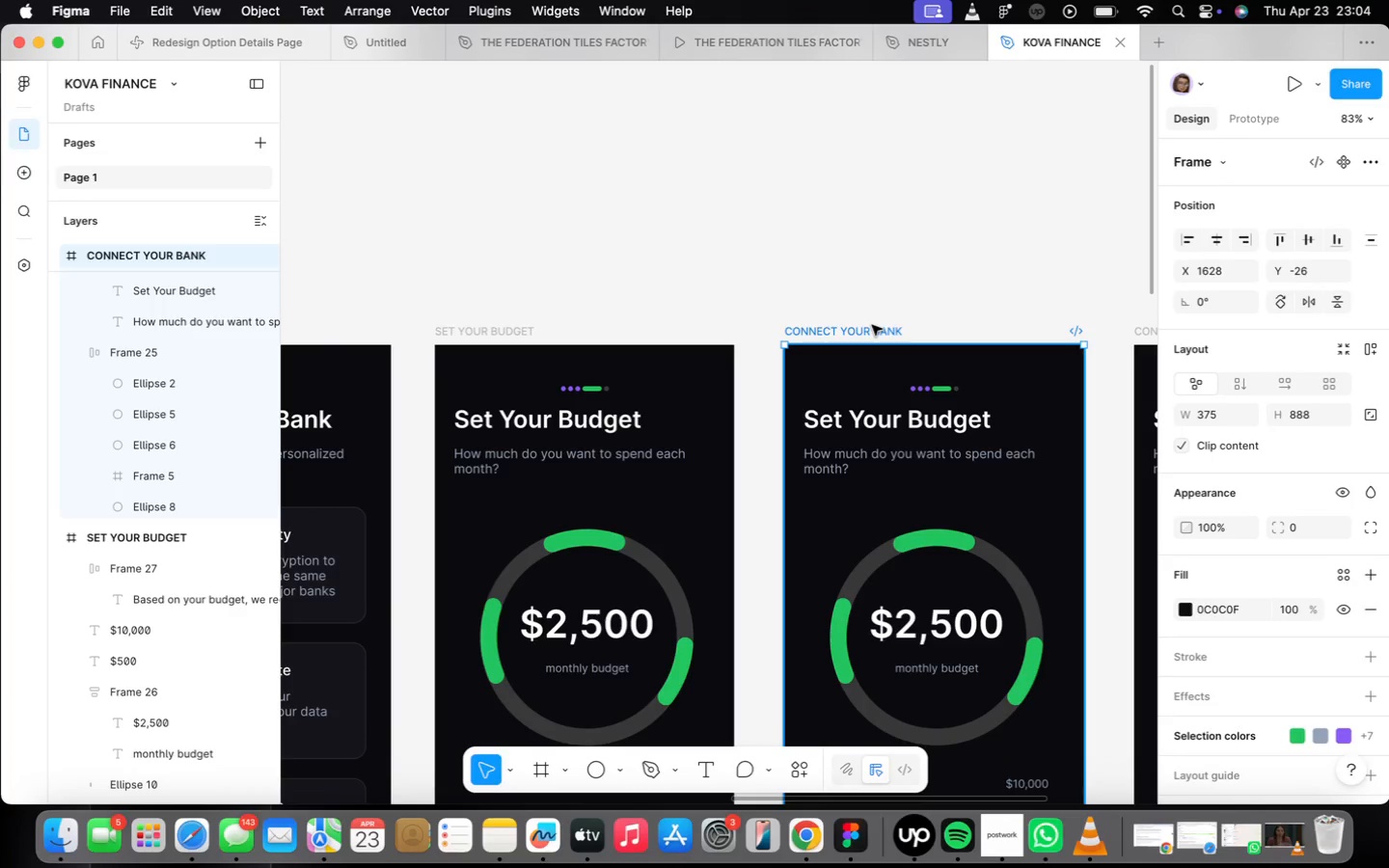 
scroll: coordinate [867, 356], scroll_direction: down, amount: 19.0
 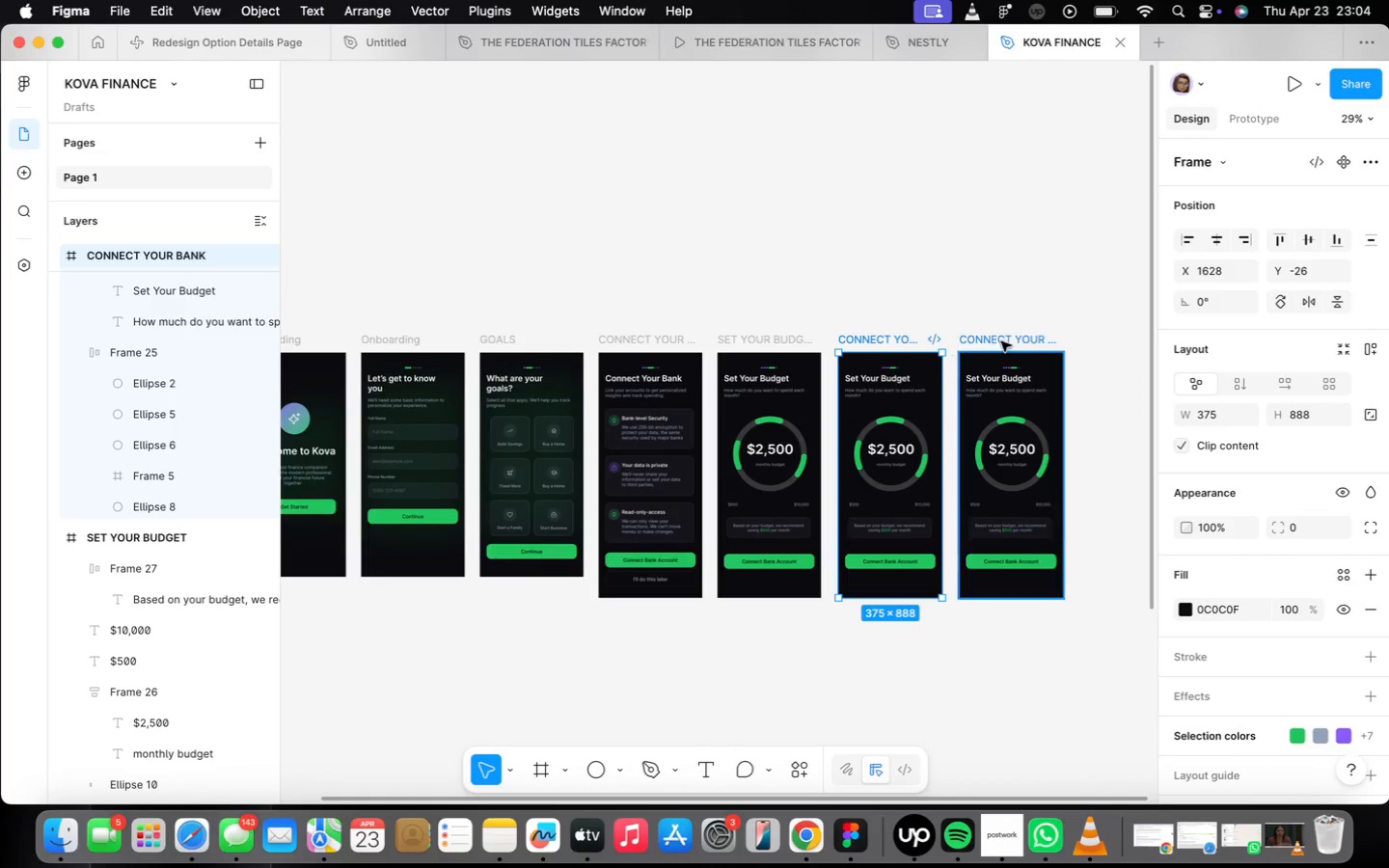 
left_click([1013, 334])
 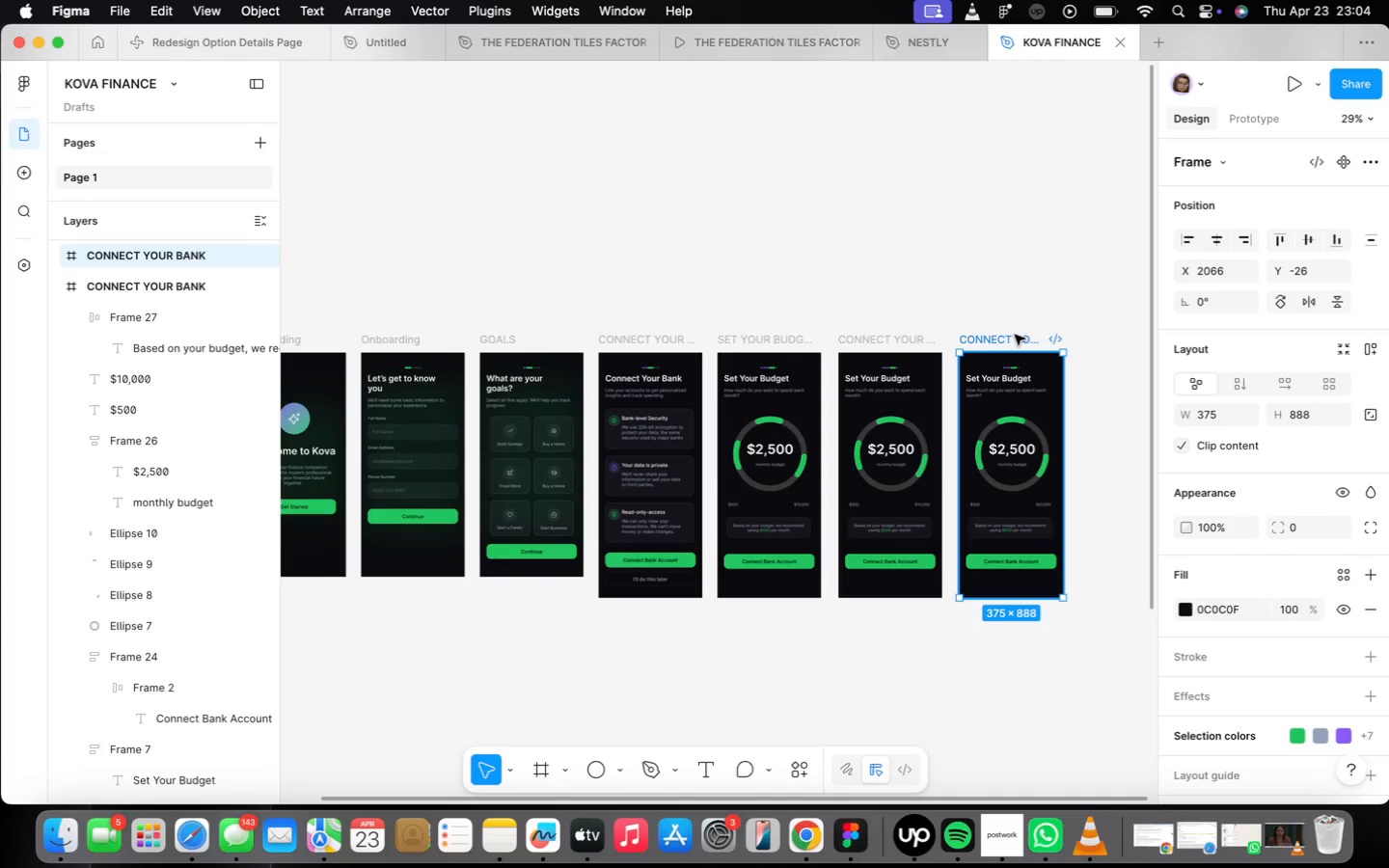 
key(Backspace)
 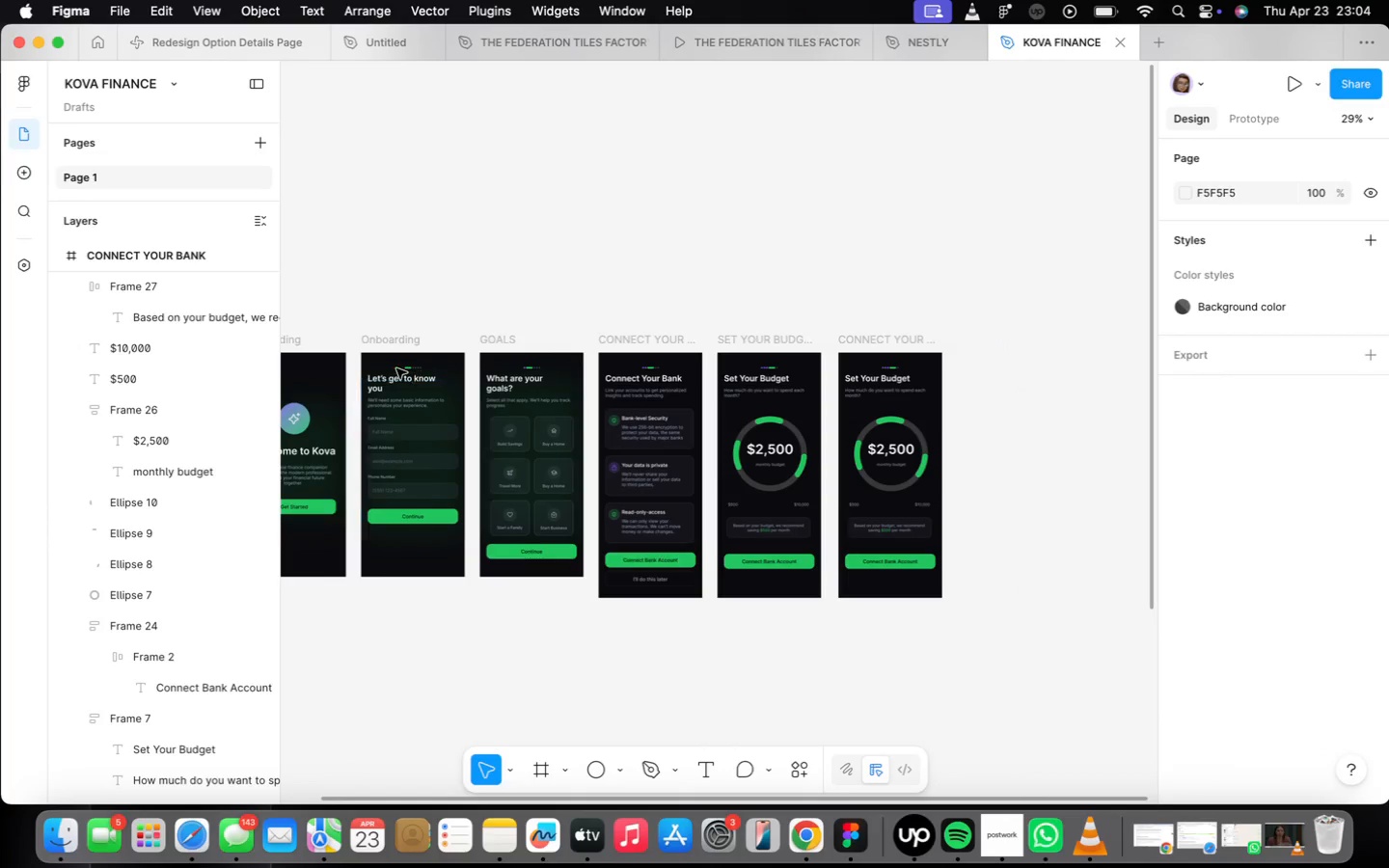 
scroll: coordinate [482, 331], scroll_direction: up, amount: 14.0
 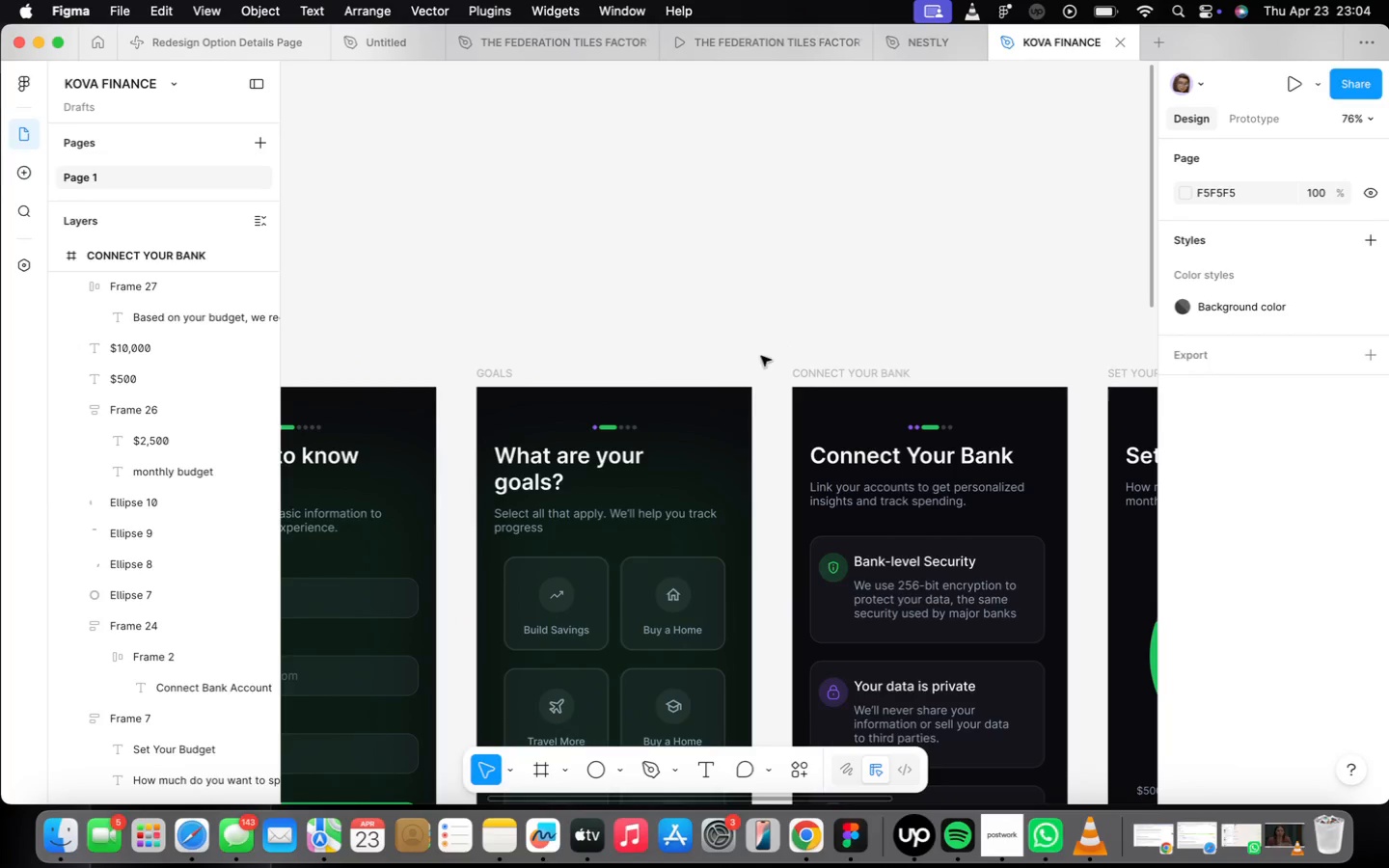 
scroll: coordinate [623, 370], scroll_direction: down, amount: 1.0
 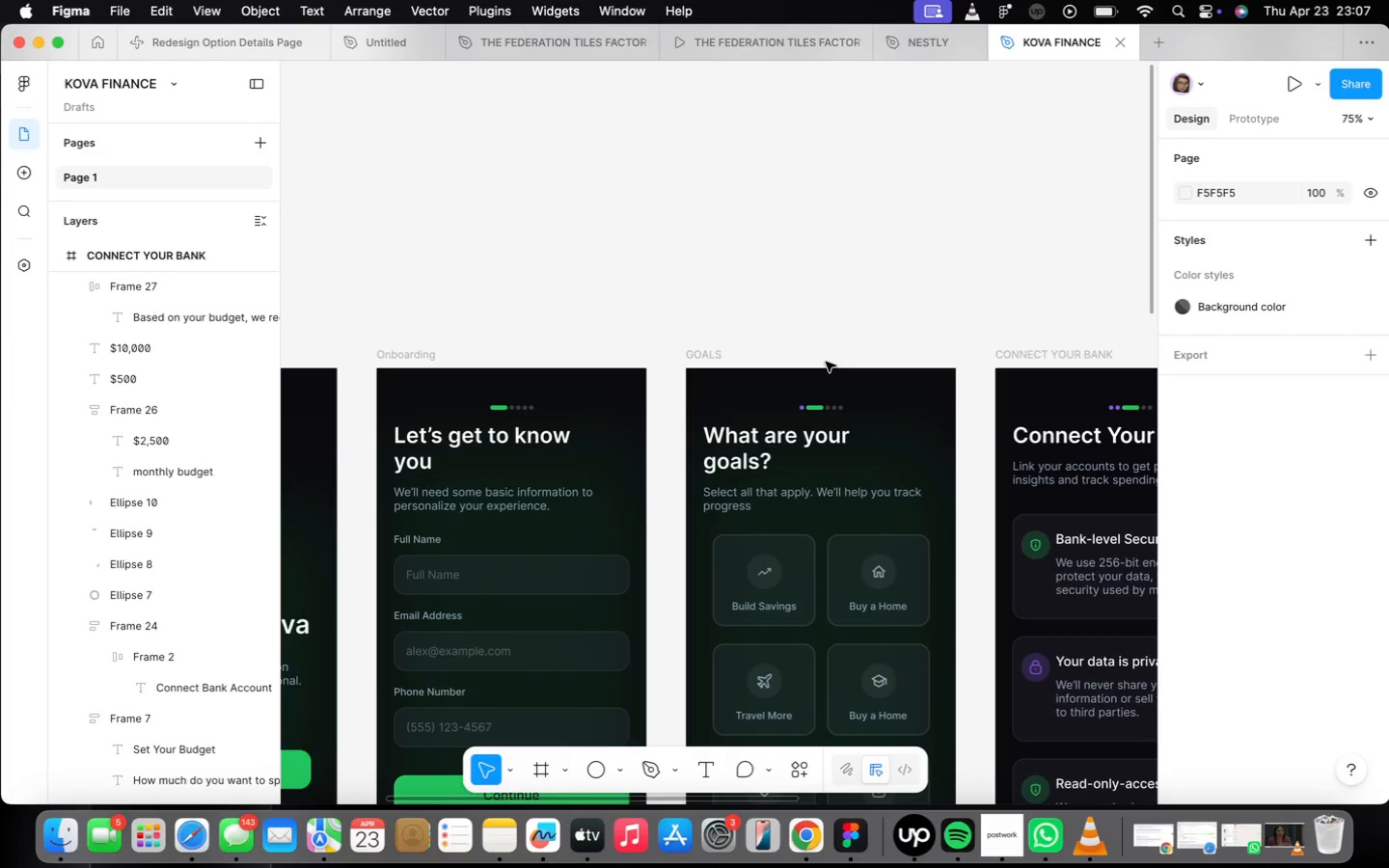 
wait(174.08)
 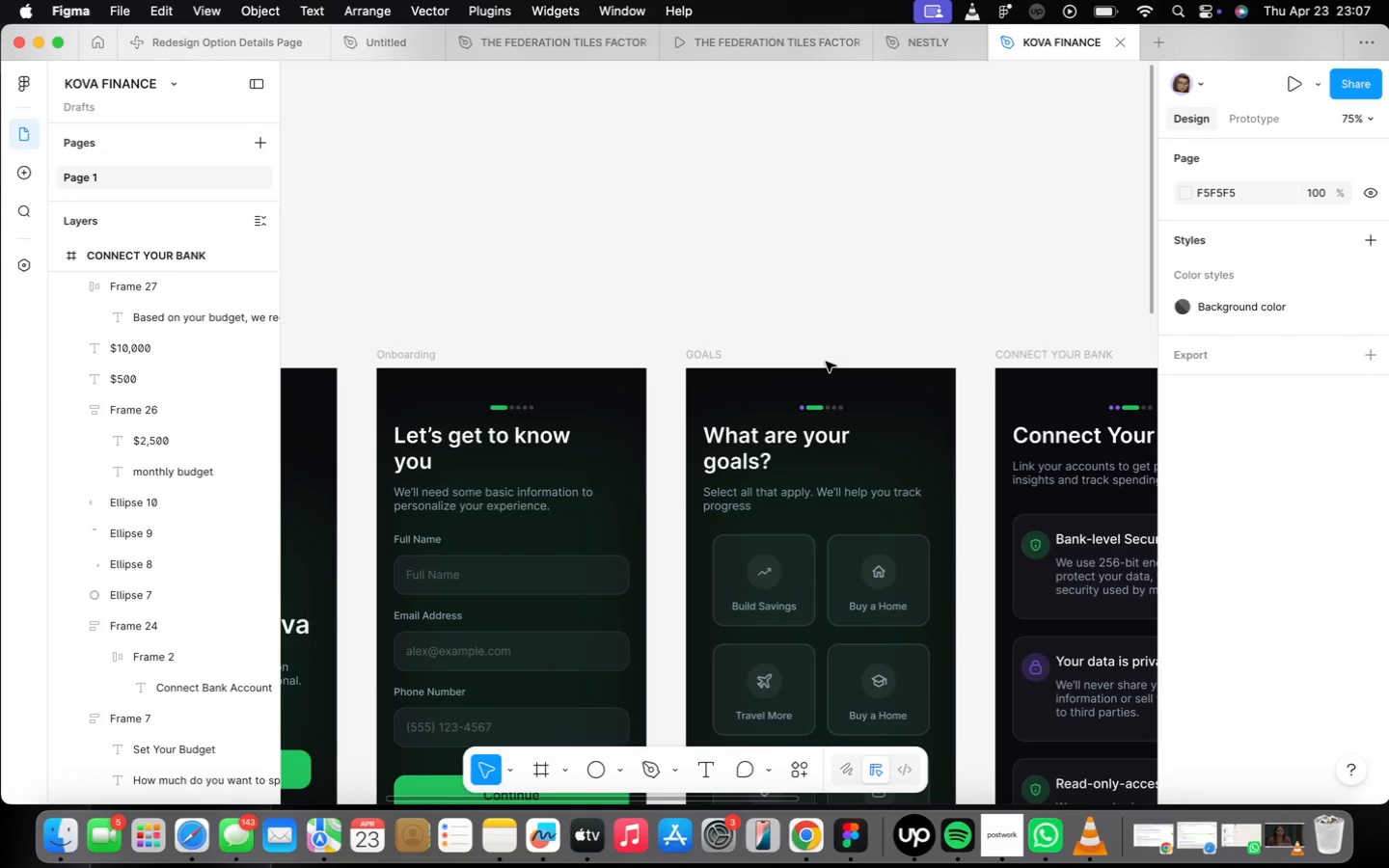 
scroll: coordinate [840, 623], scroll_direction: down, amount: 8.0
 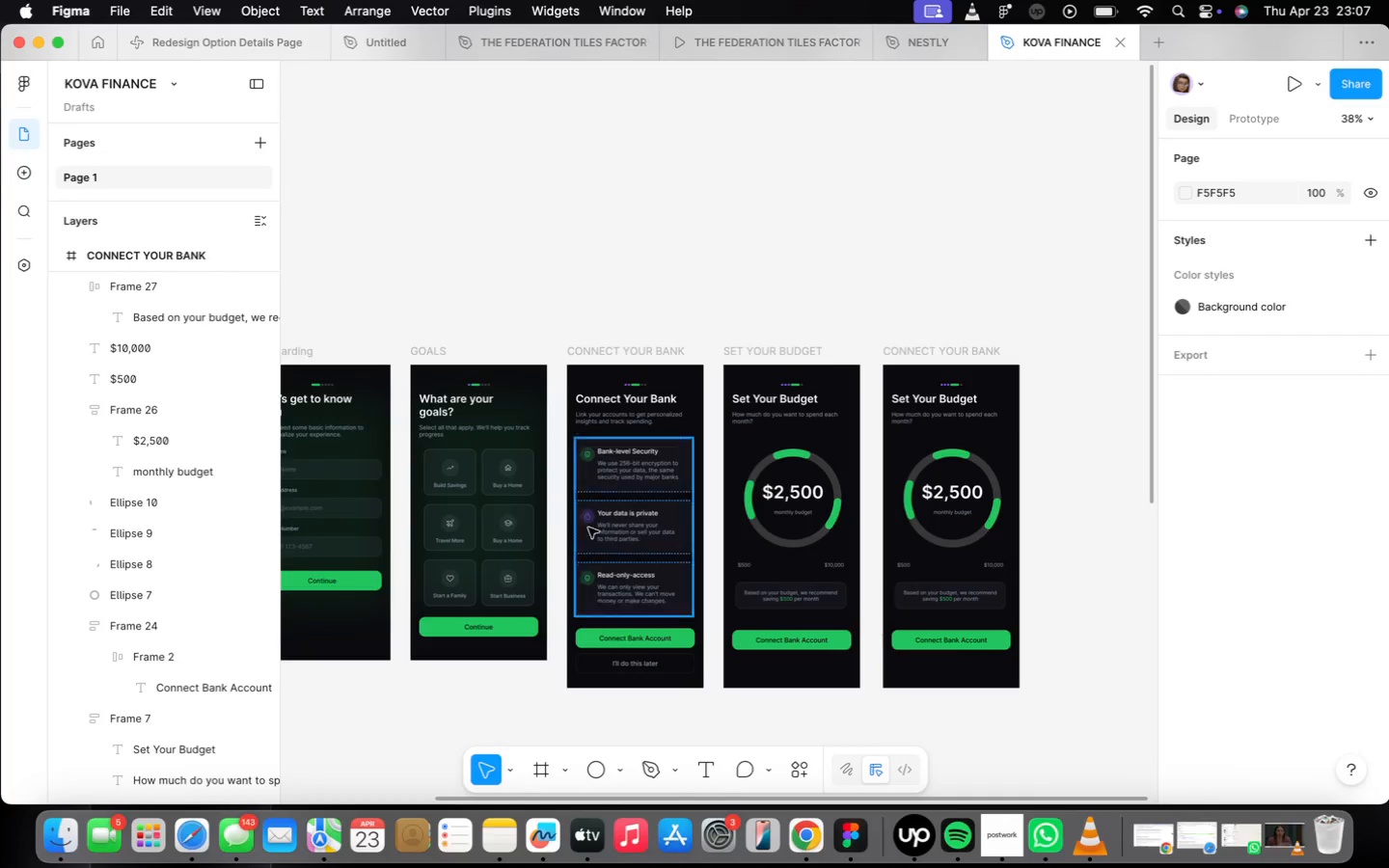 
left_click([445, 493])
 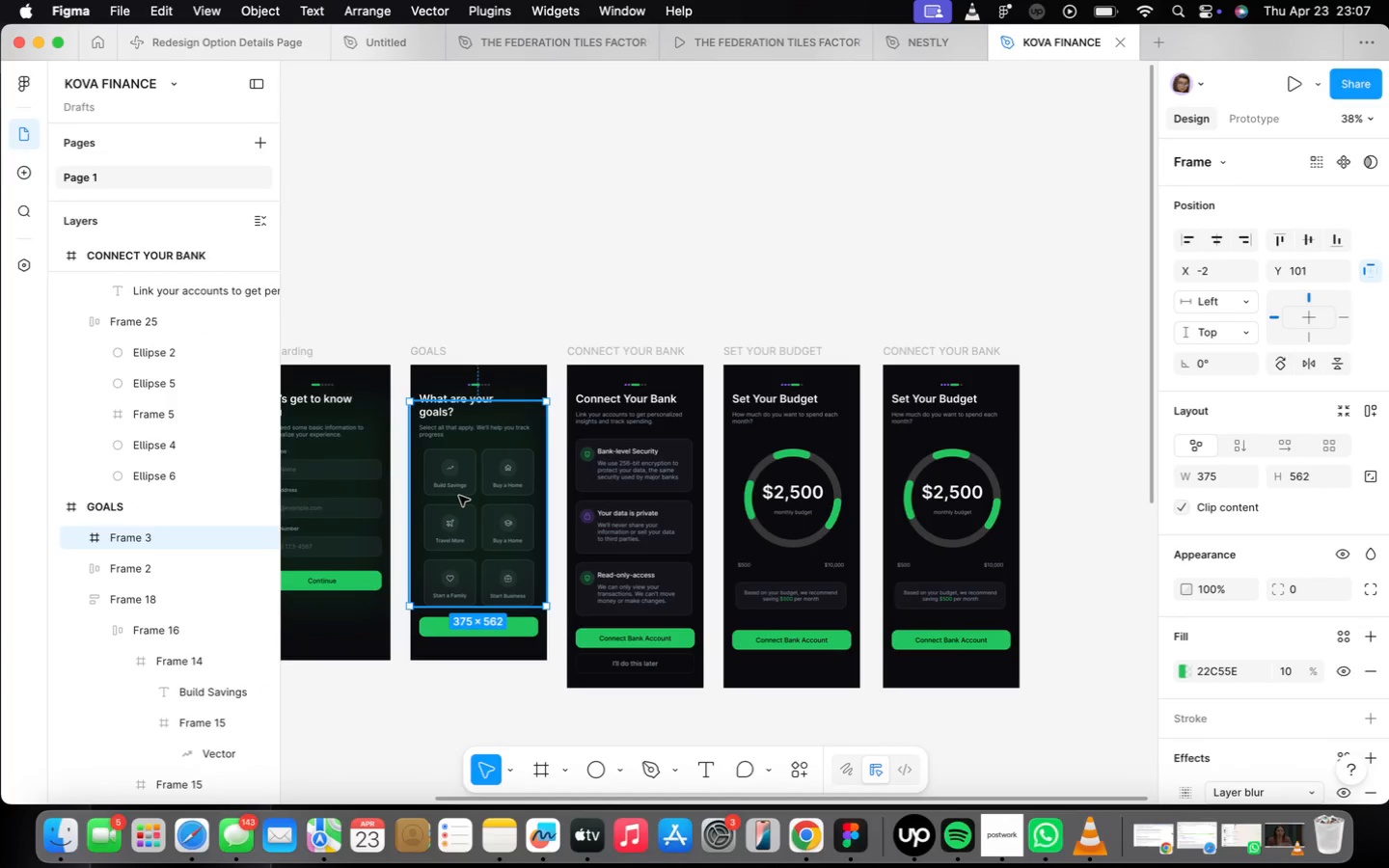 
scroll: coordinate [463, 506], scroll_direction: up, amount: 13.0
 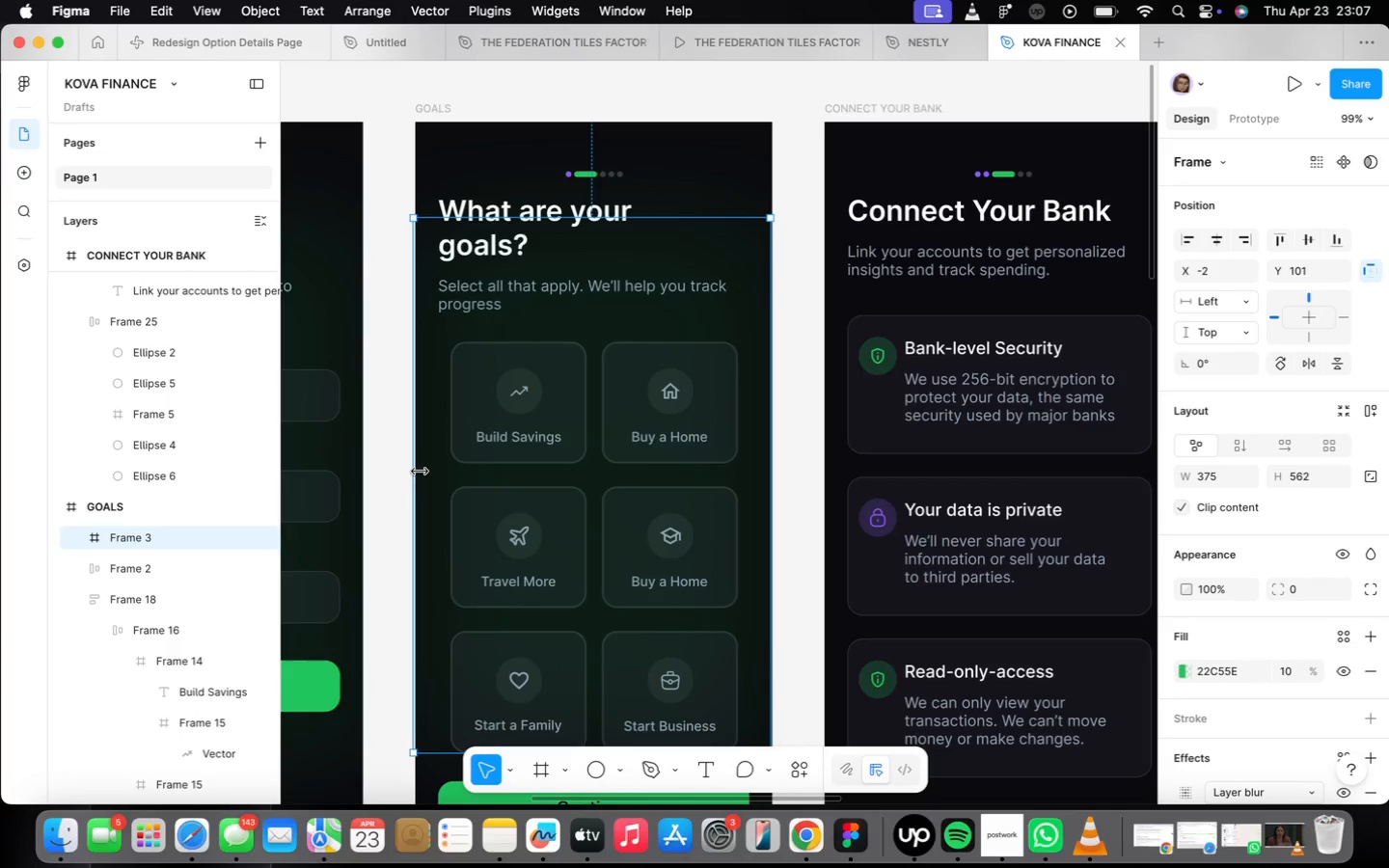 
scroll: coordinate [509, 496], scroll_direction: down, amount: 13.0
 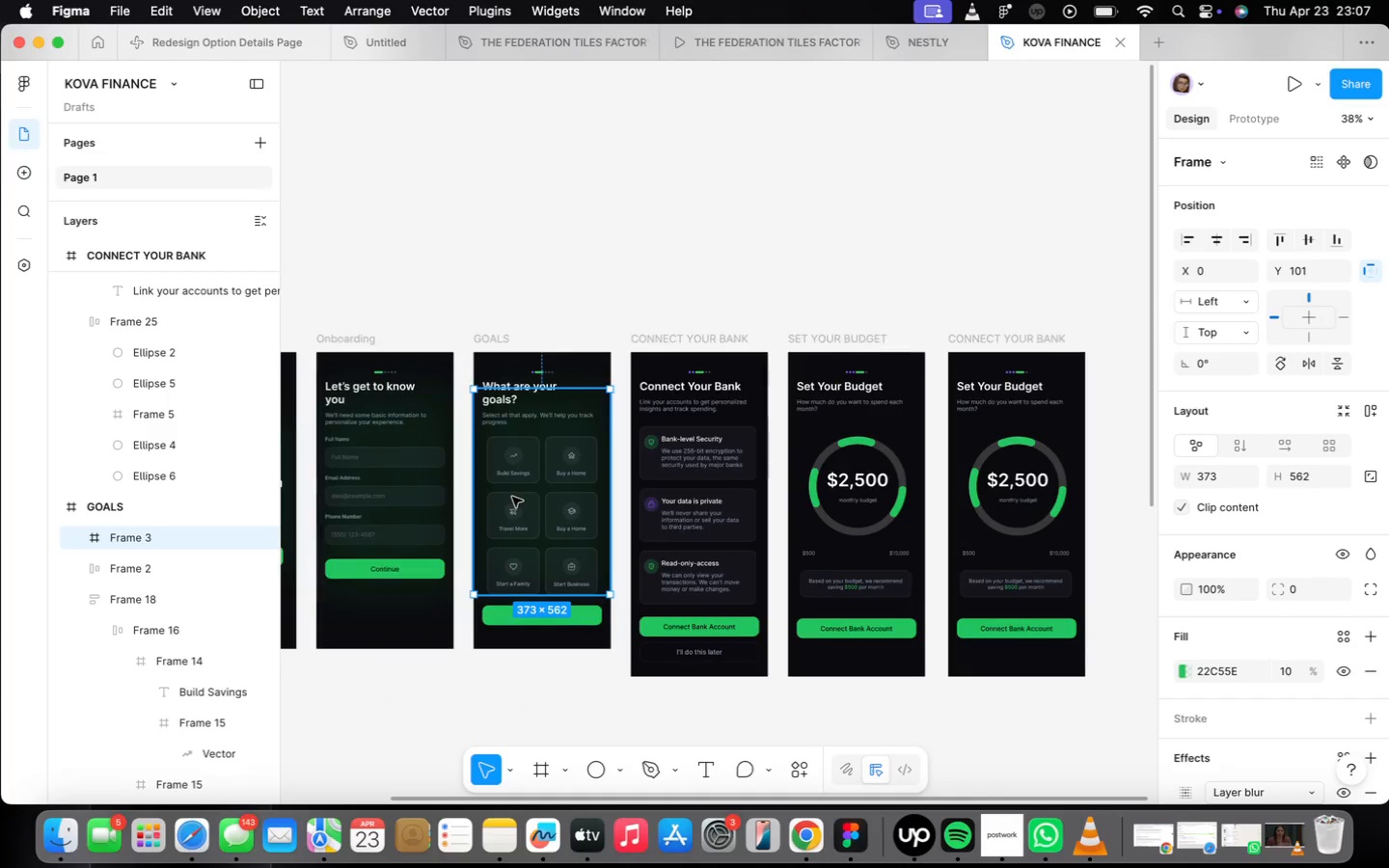 
hold_key(key=OptionLeft, duration=0.9)
 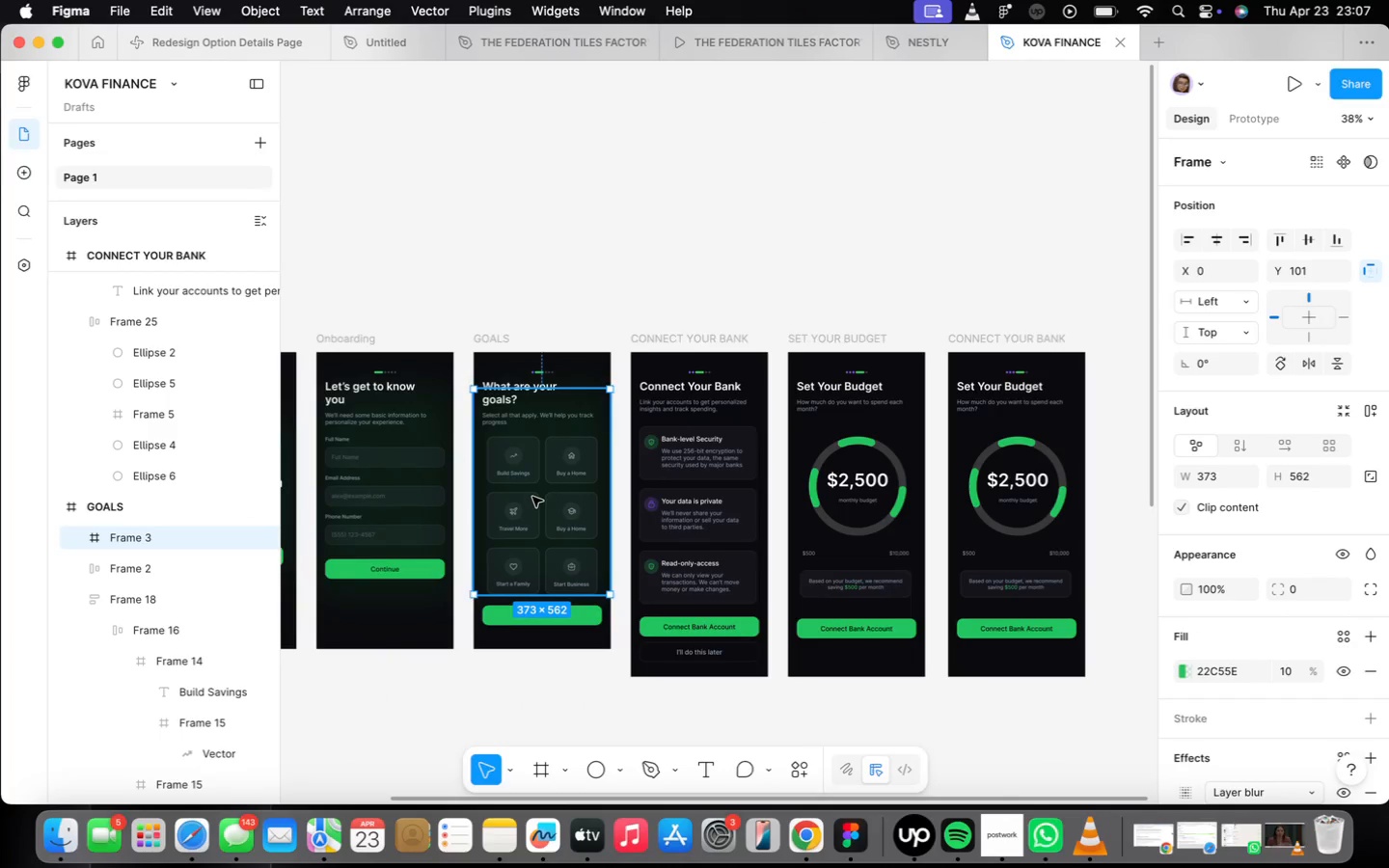 
hold_key(key=OptionLeft, duration=3.23)
left_click_drag(start_coordinate=[532, 497], to_coordinate=[690, 501])
 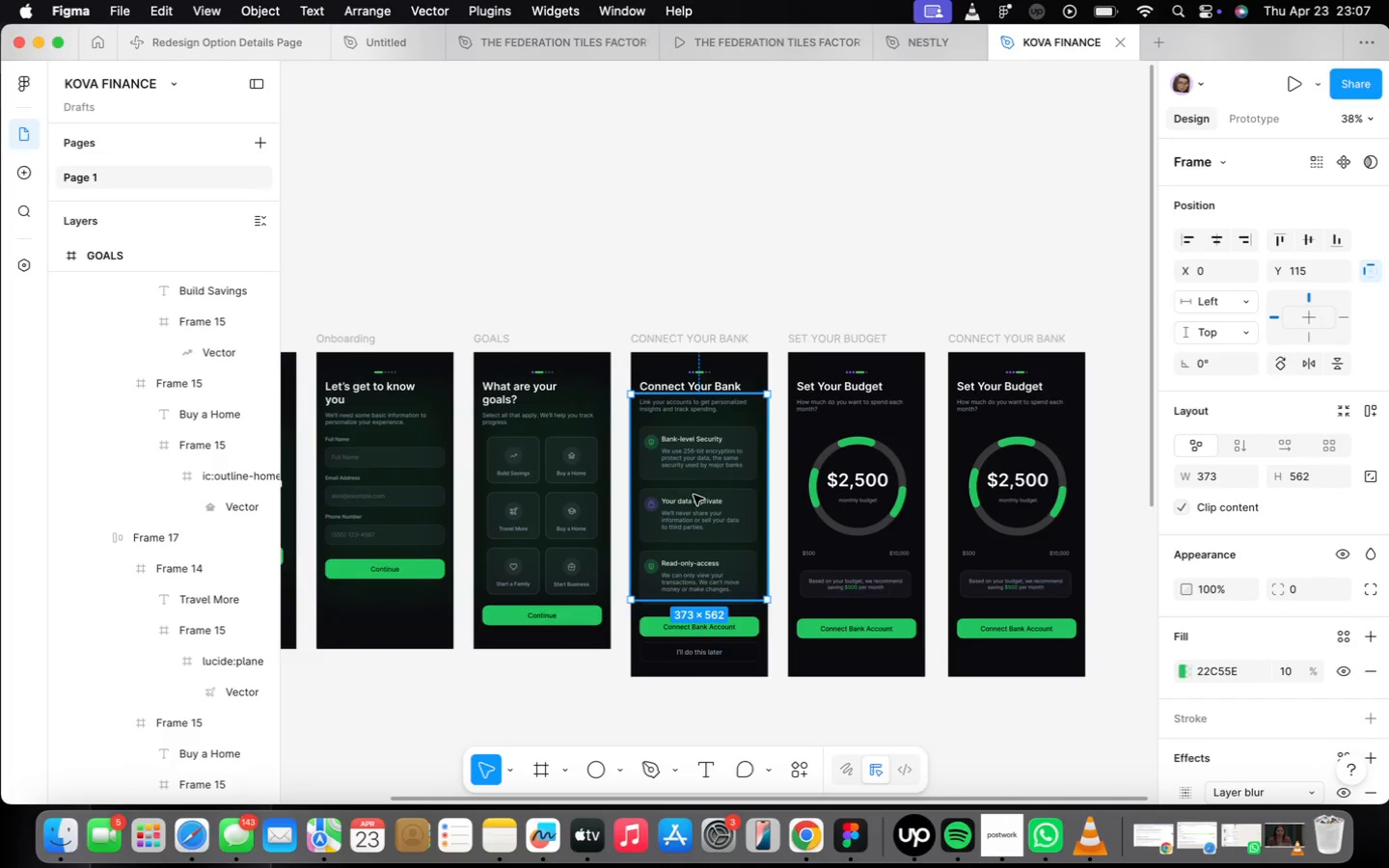 
scroll: coordinate [694, 497], scroll_direction: up, amount: 13.0
 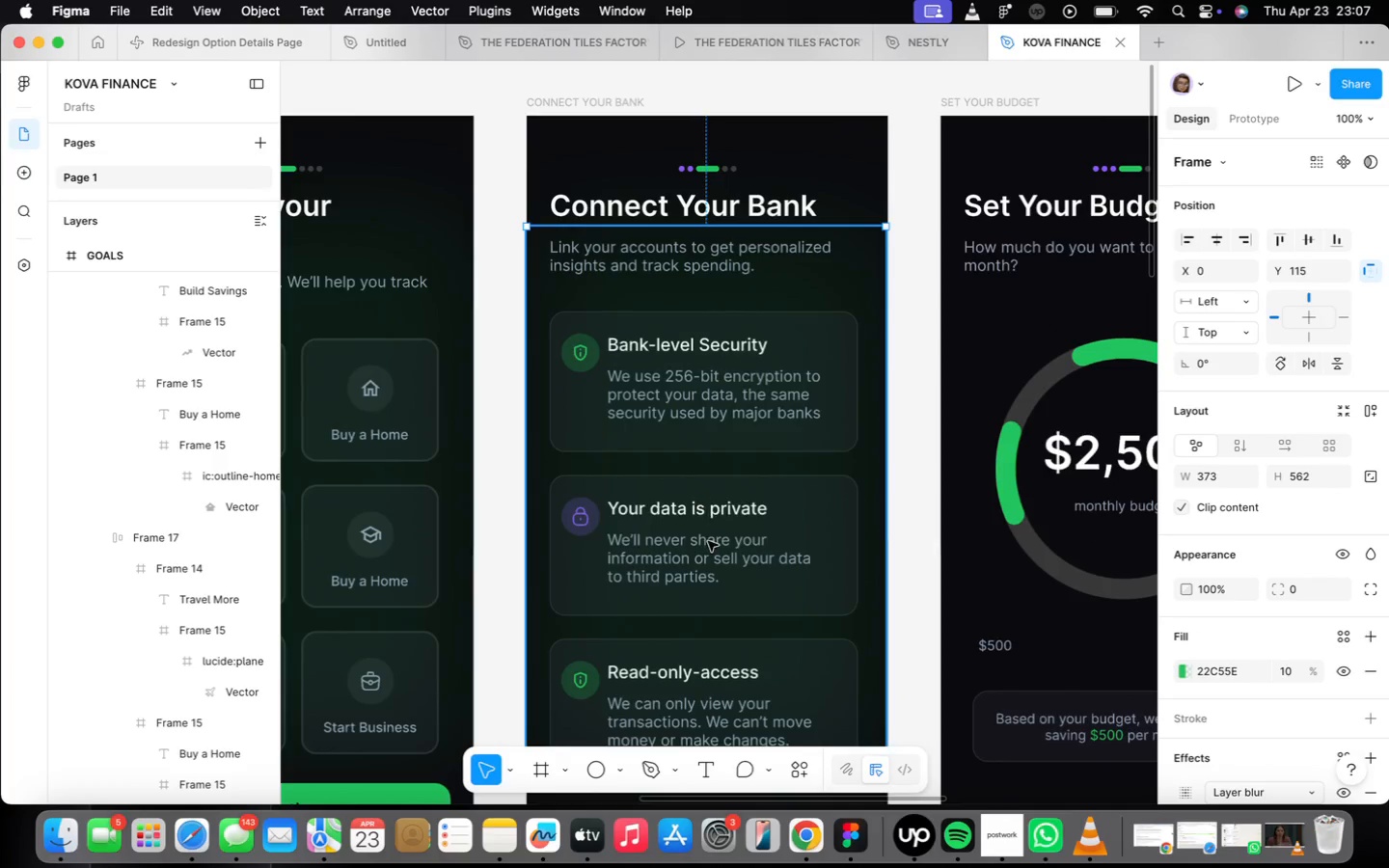 
hold_key(key=OptionLeft, duration=2.24)
 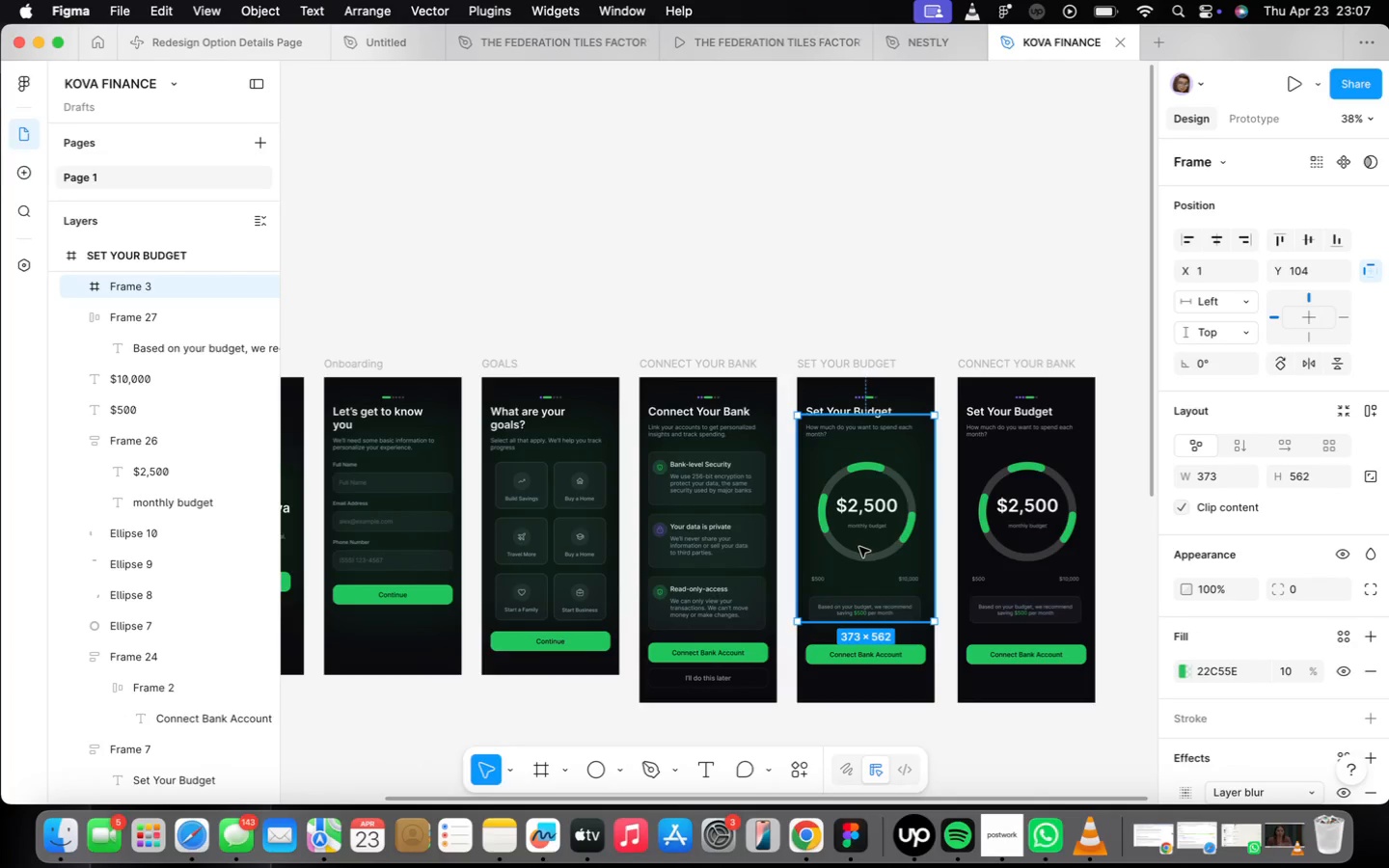 
scroll: coordinate [709, 536], scroll_direction: down, amount: 12.0
 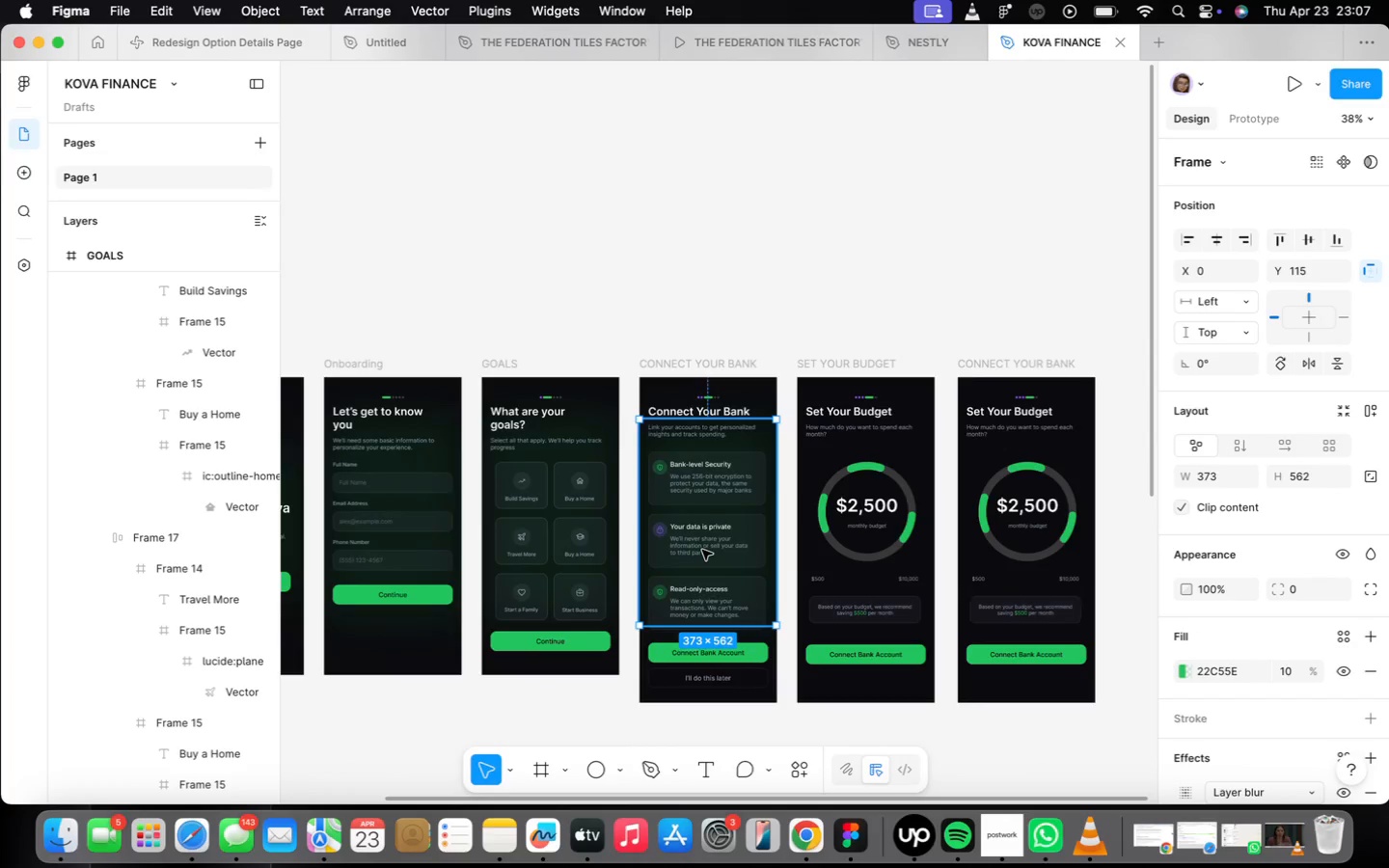 
left_click_drag(start_coordinate=[702, 550], to_coordinate=[860, 547])
 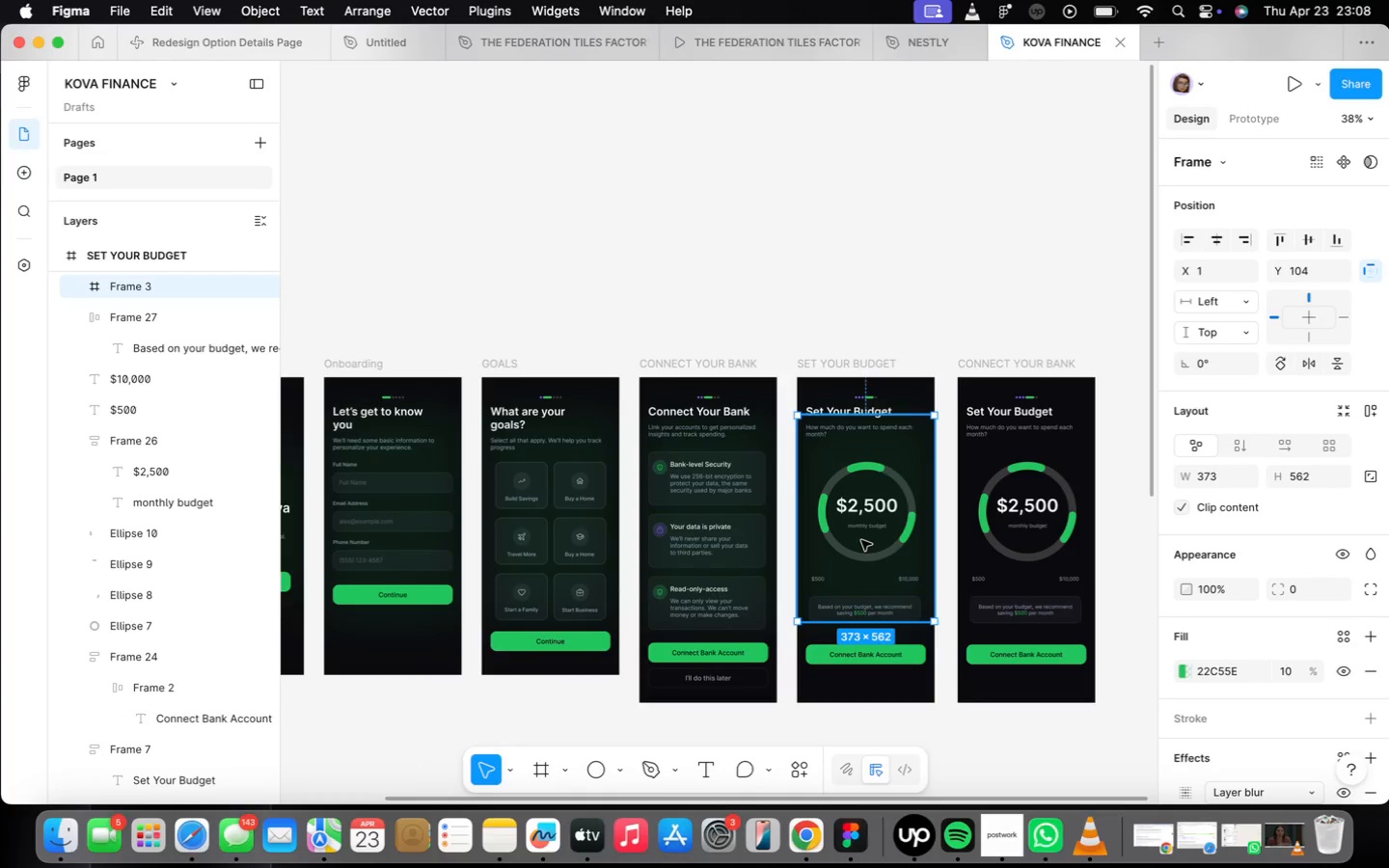 
scroll: coordinate [915, 355], scroll_direction: up, amount: 26.0
 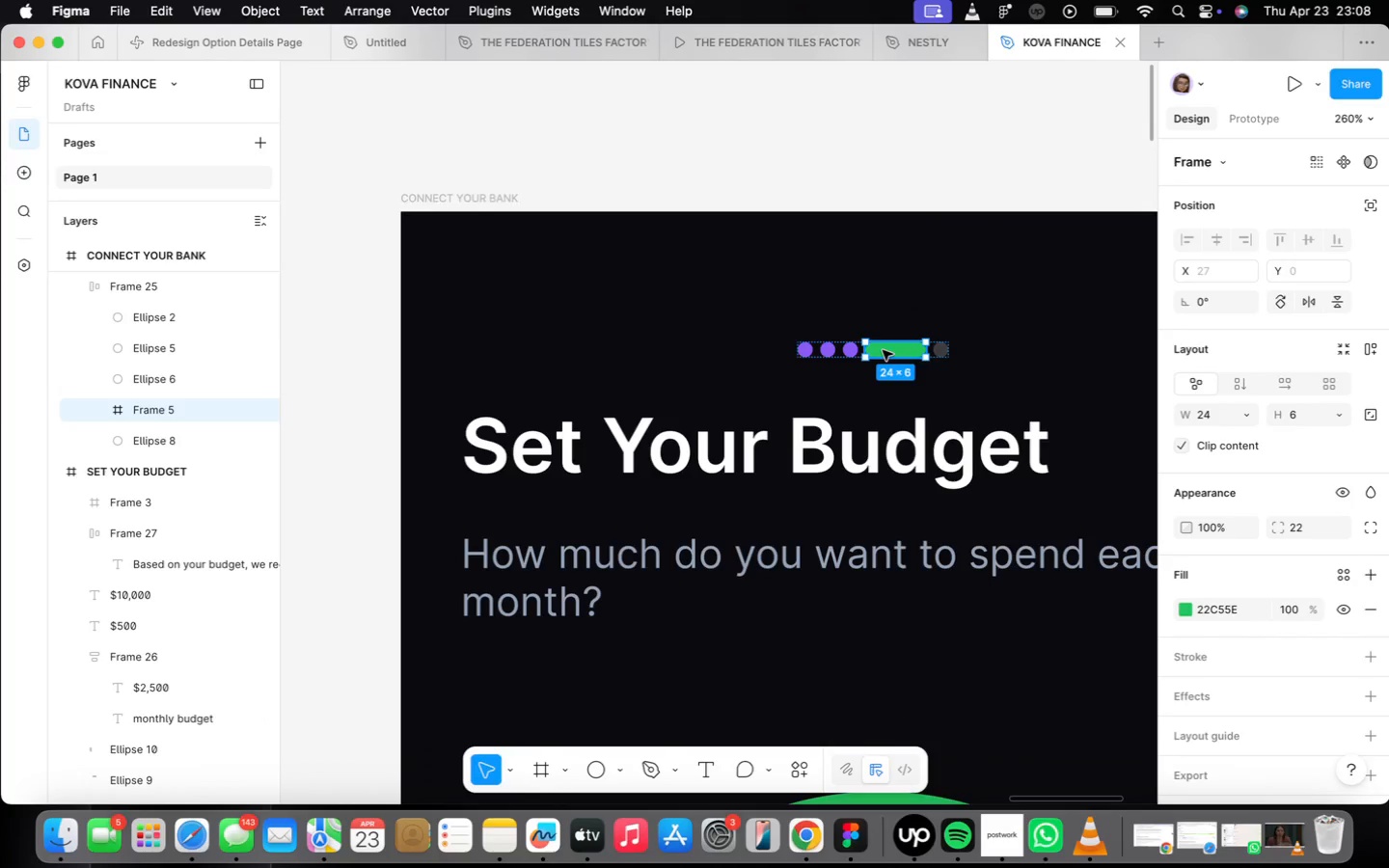 
key(ArrowRight)
 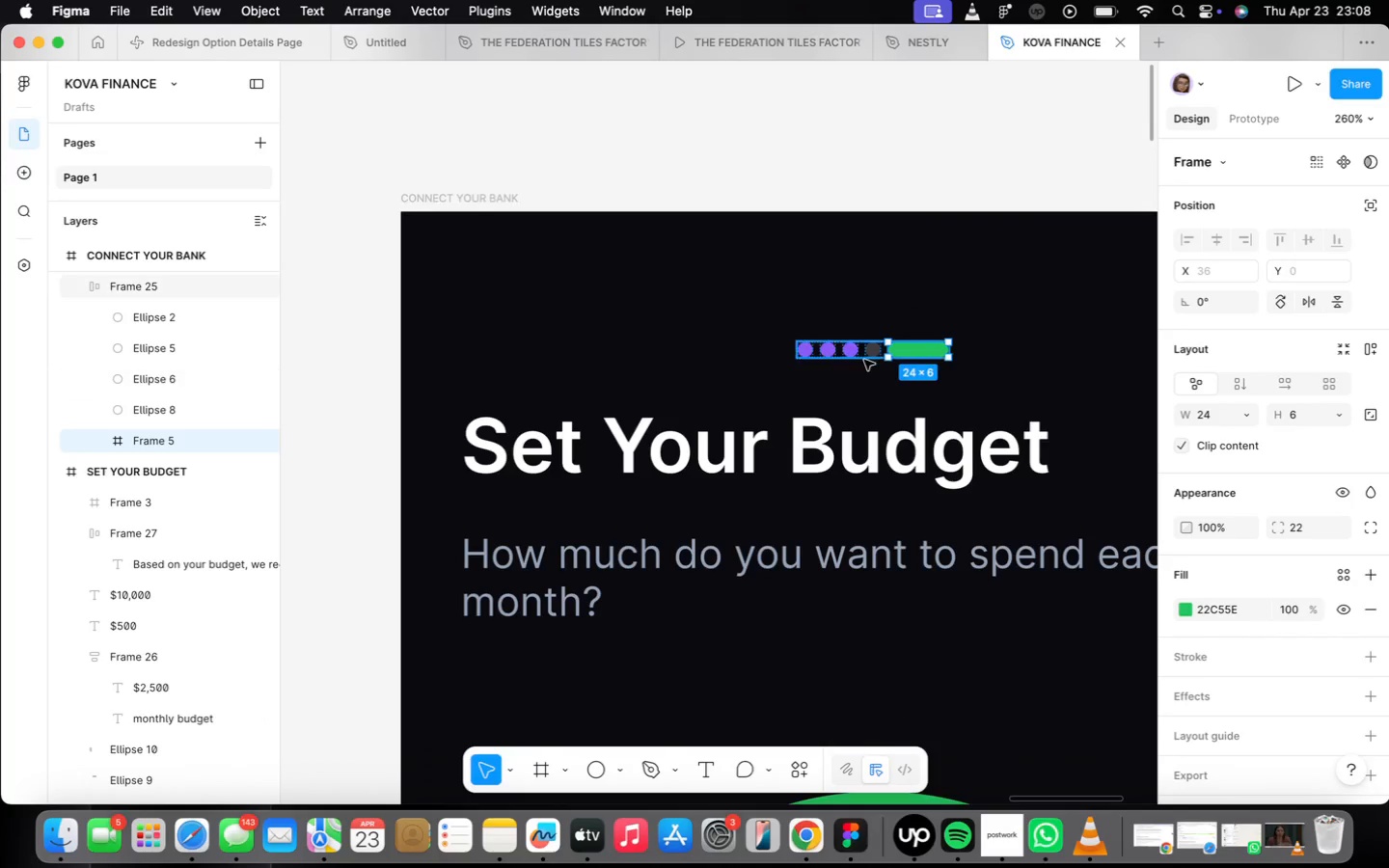 
scroll: coordinate [864, 362], scroll_direction: up, amount: 8.0
 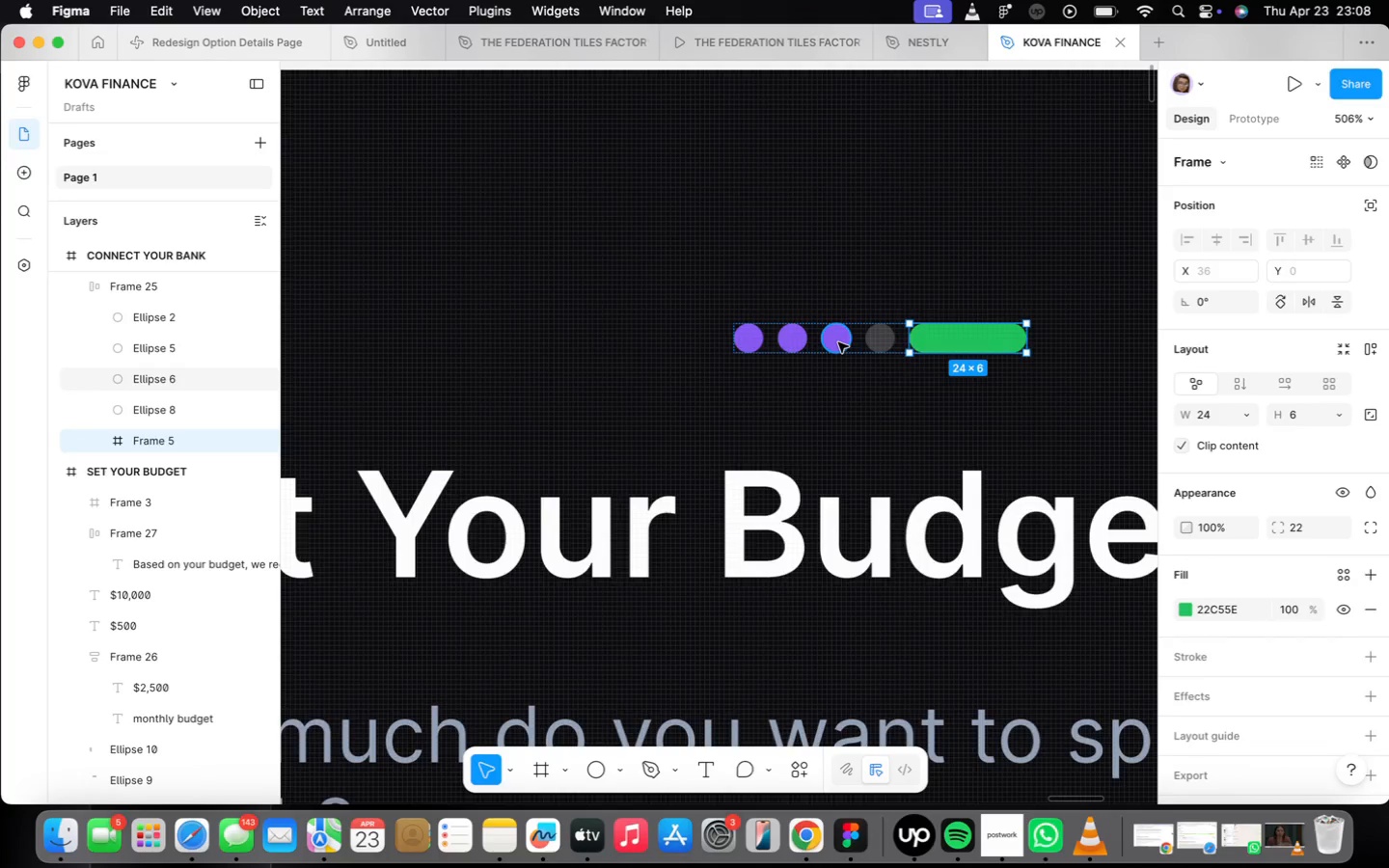 
left_click([838, 340])
 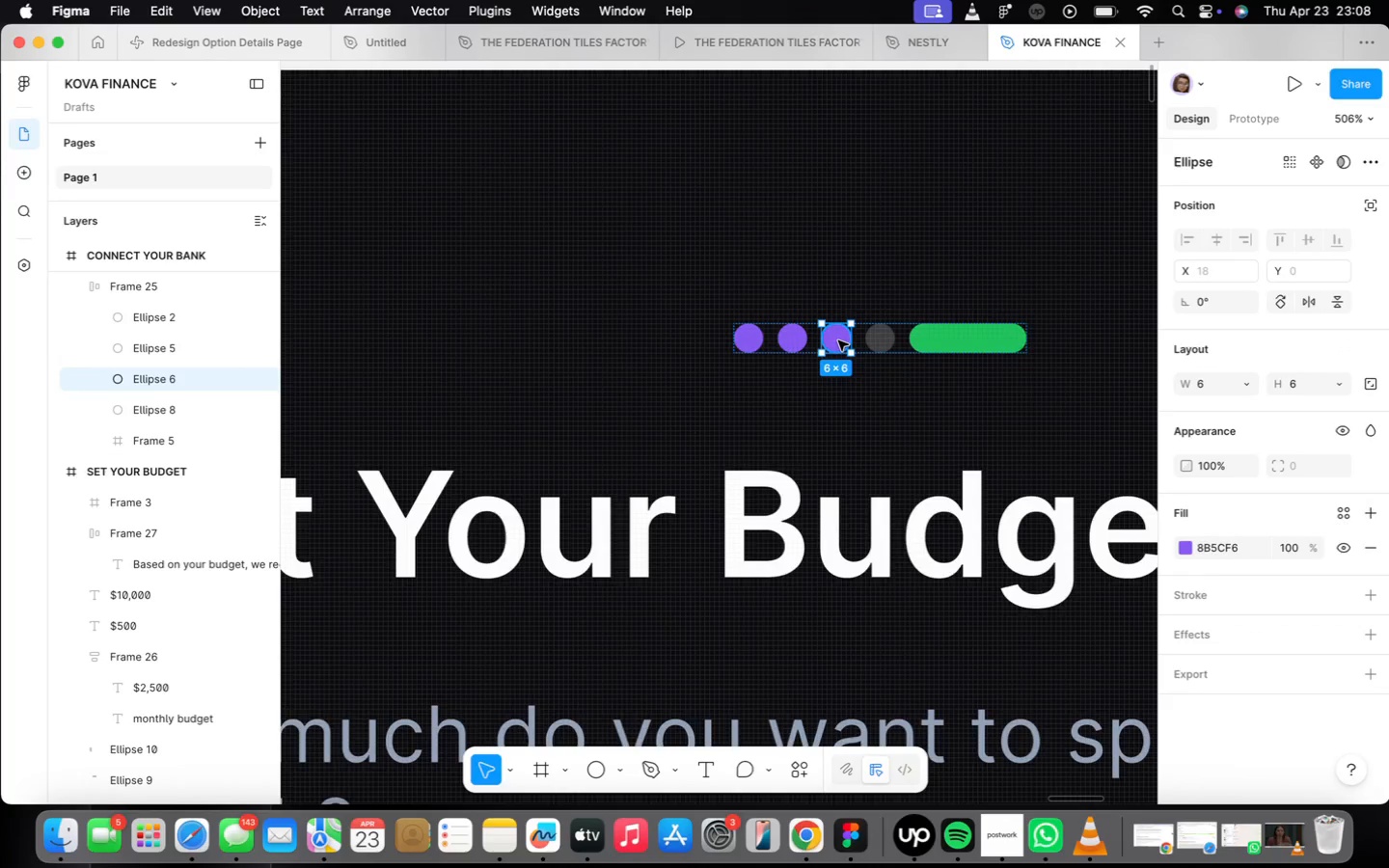 
right_click([838, 340])
 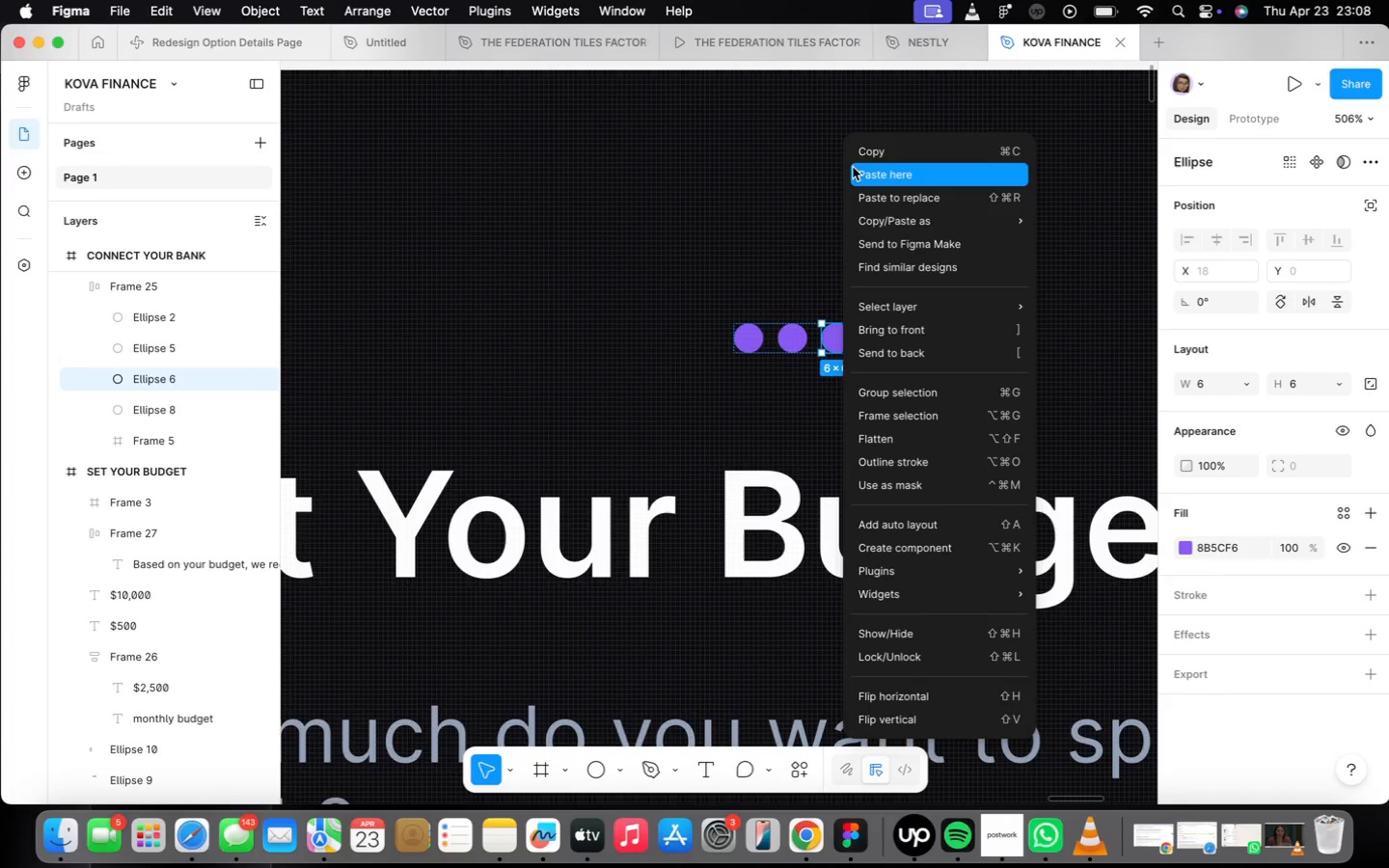 
left_click([853, 159])
 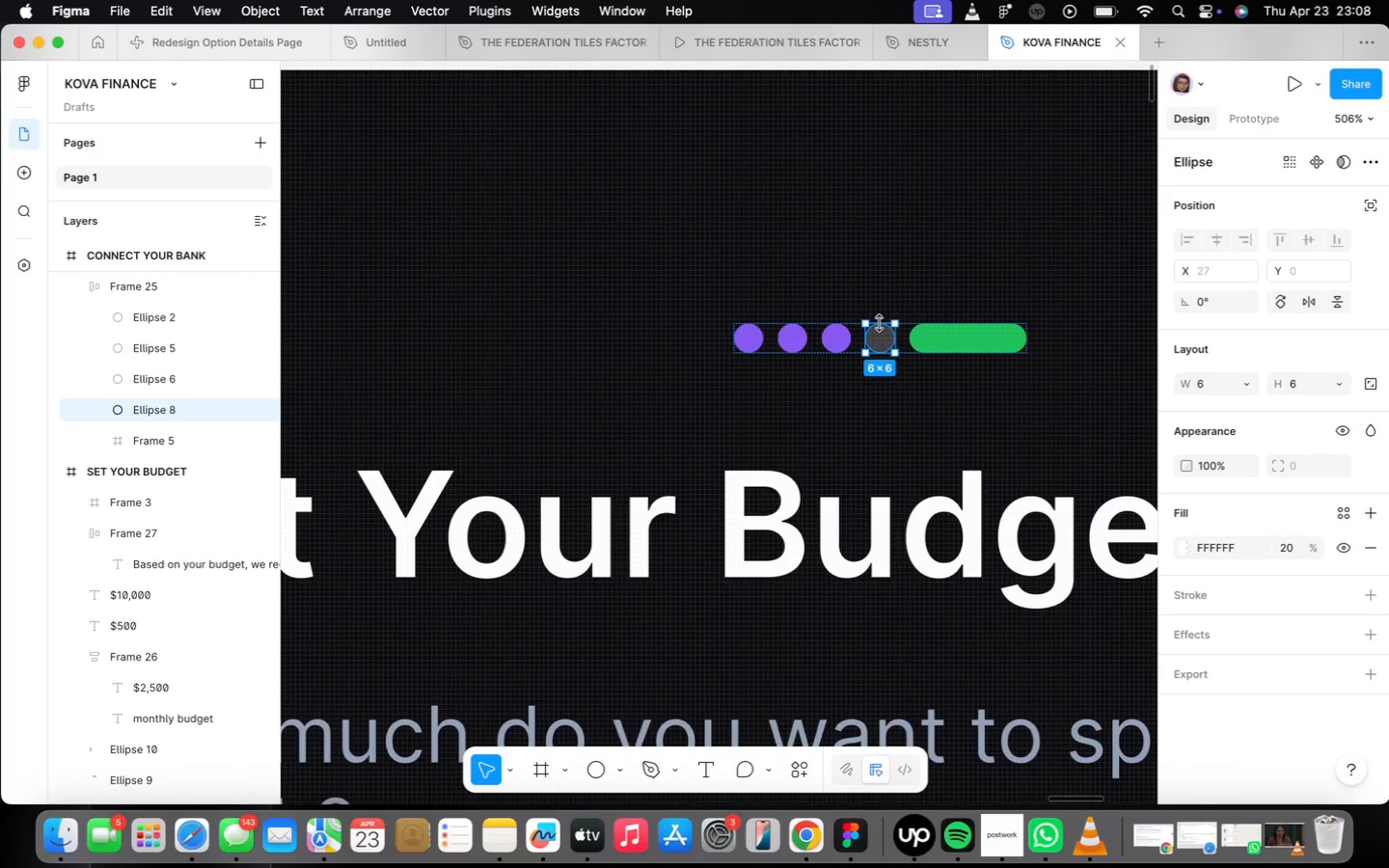 
right_click([881, 339])
 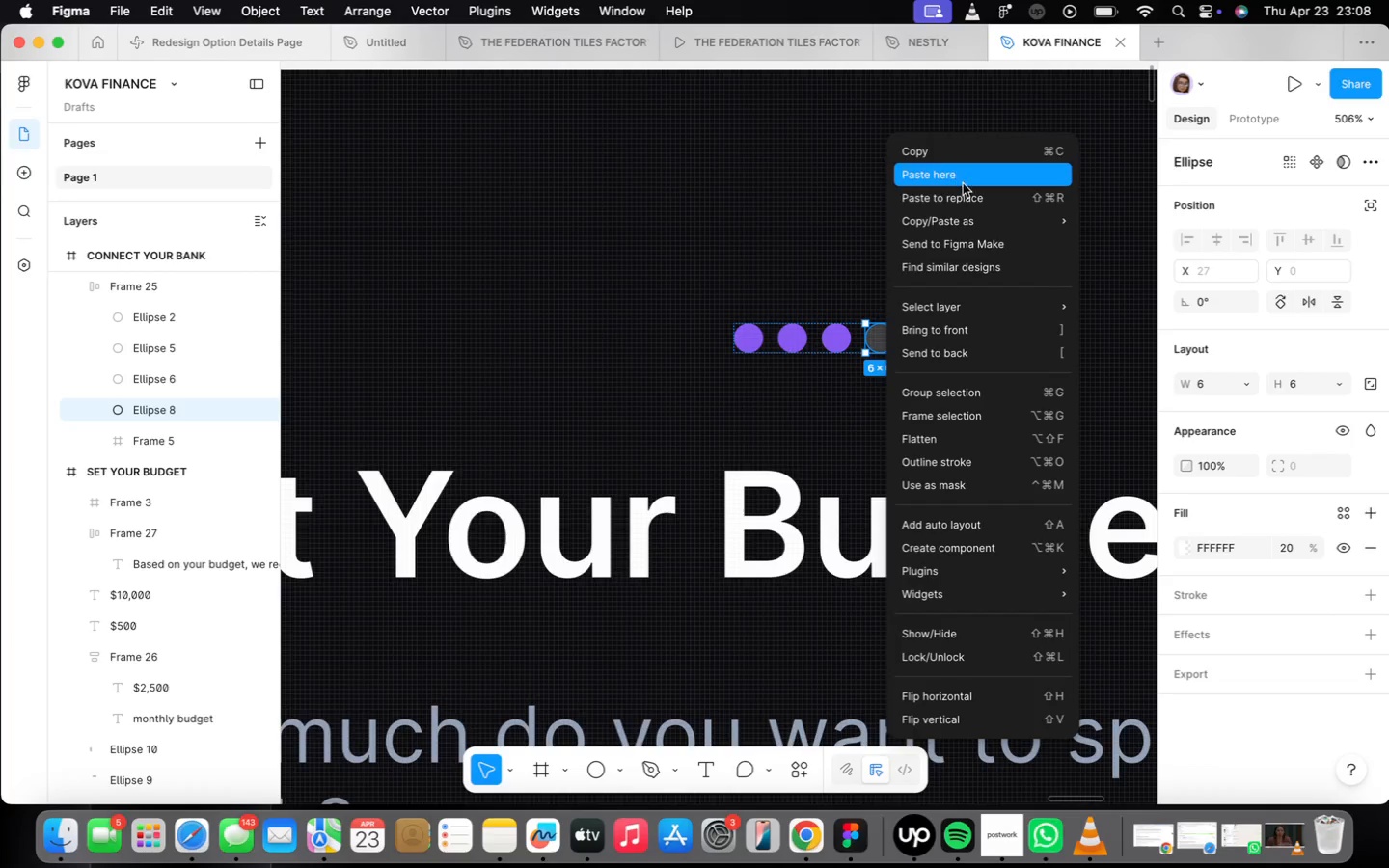 
left_click([964, 192])
 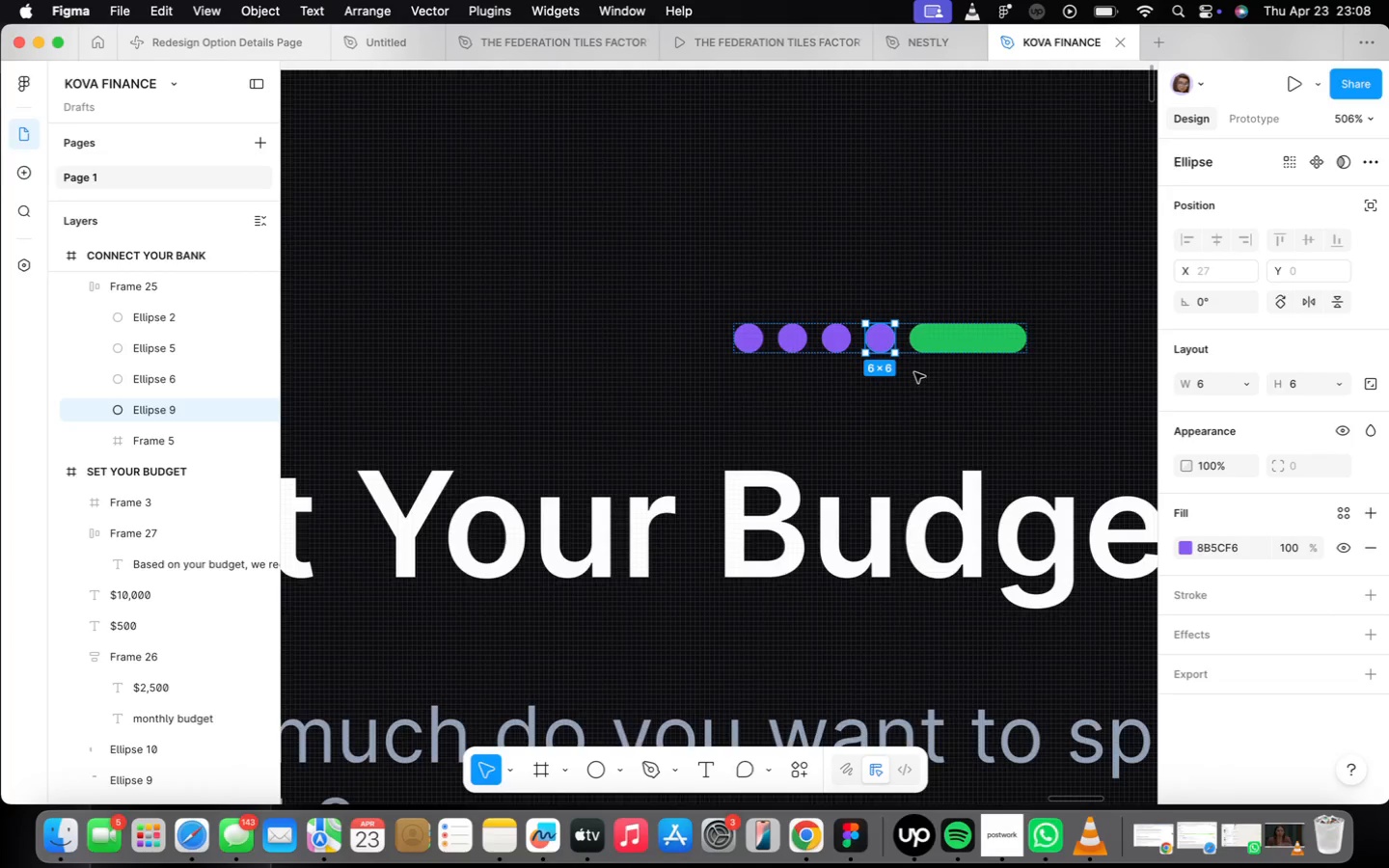 
left_click([915, 373])
 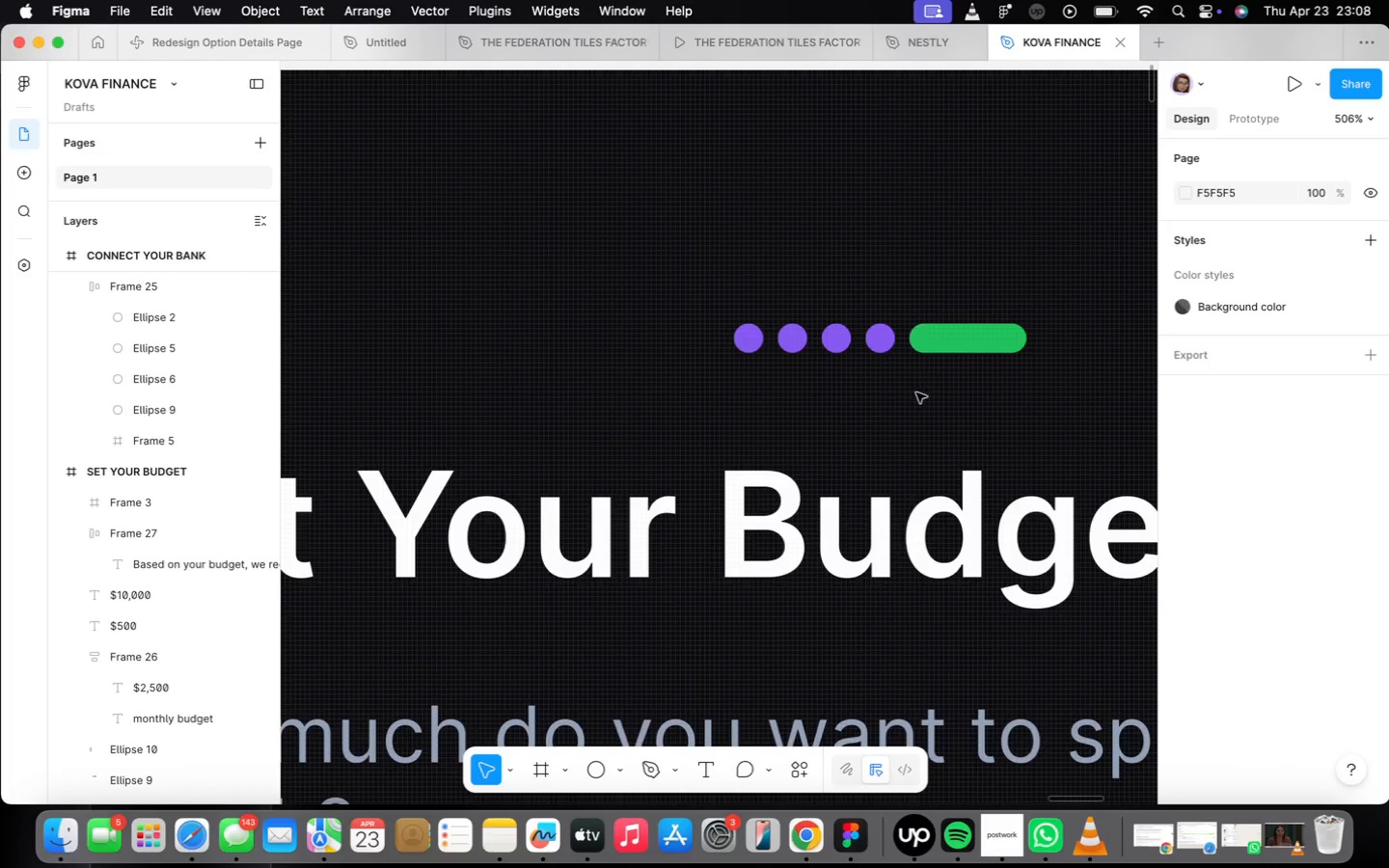 
scroll: coordinate [917, 392], scroll_direction: down, amount: 15.0
 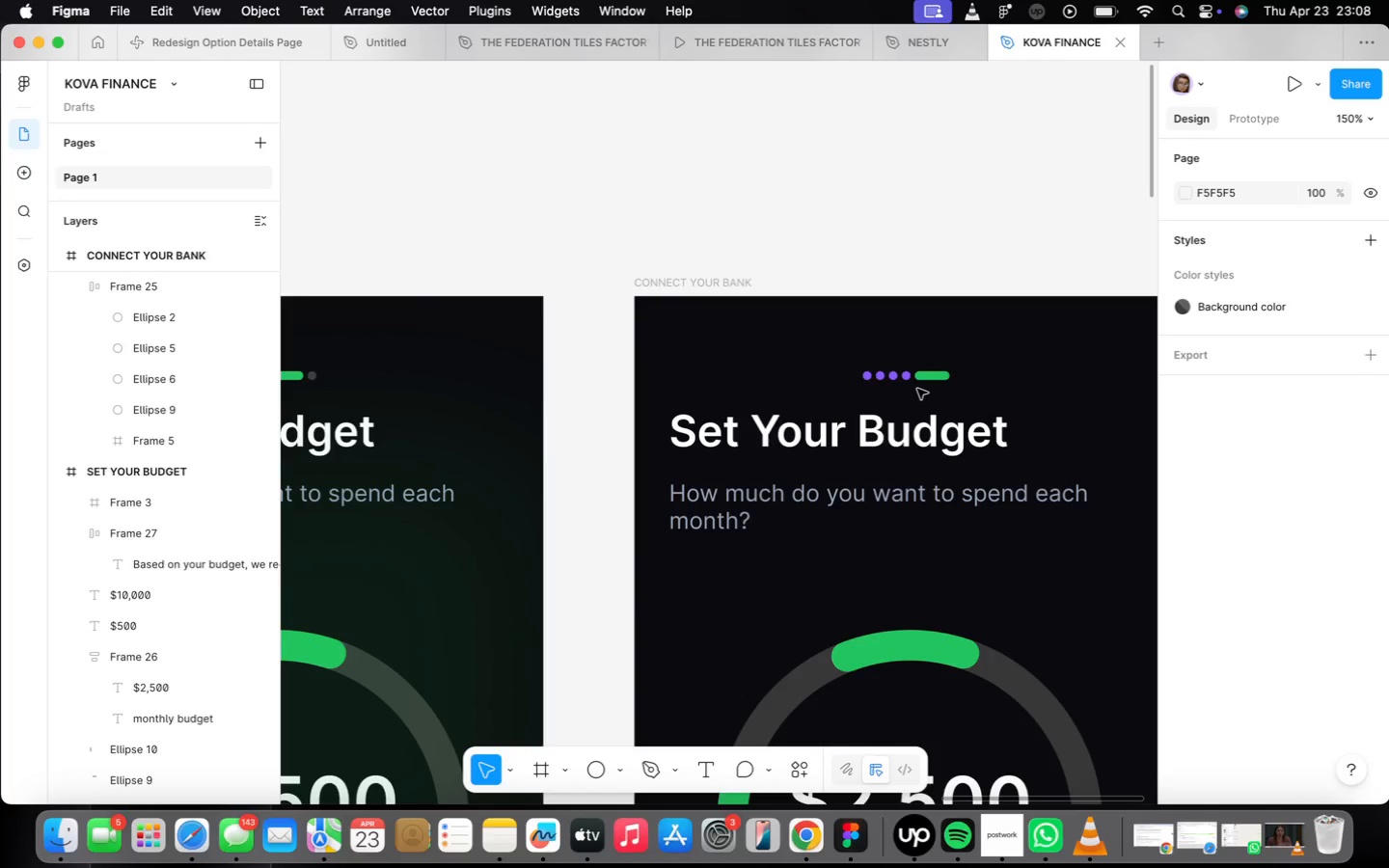 
wait(11.13)
 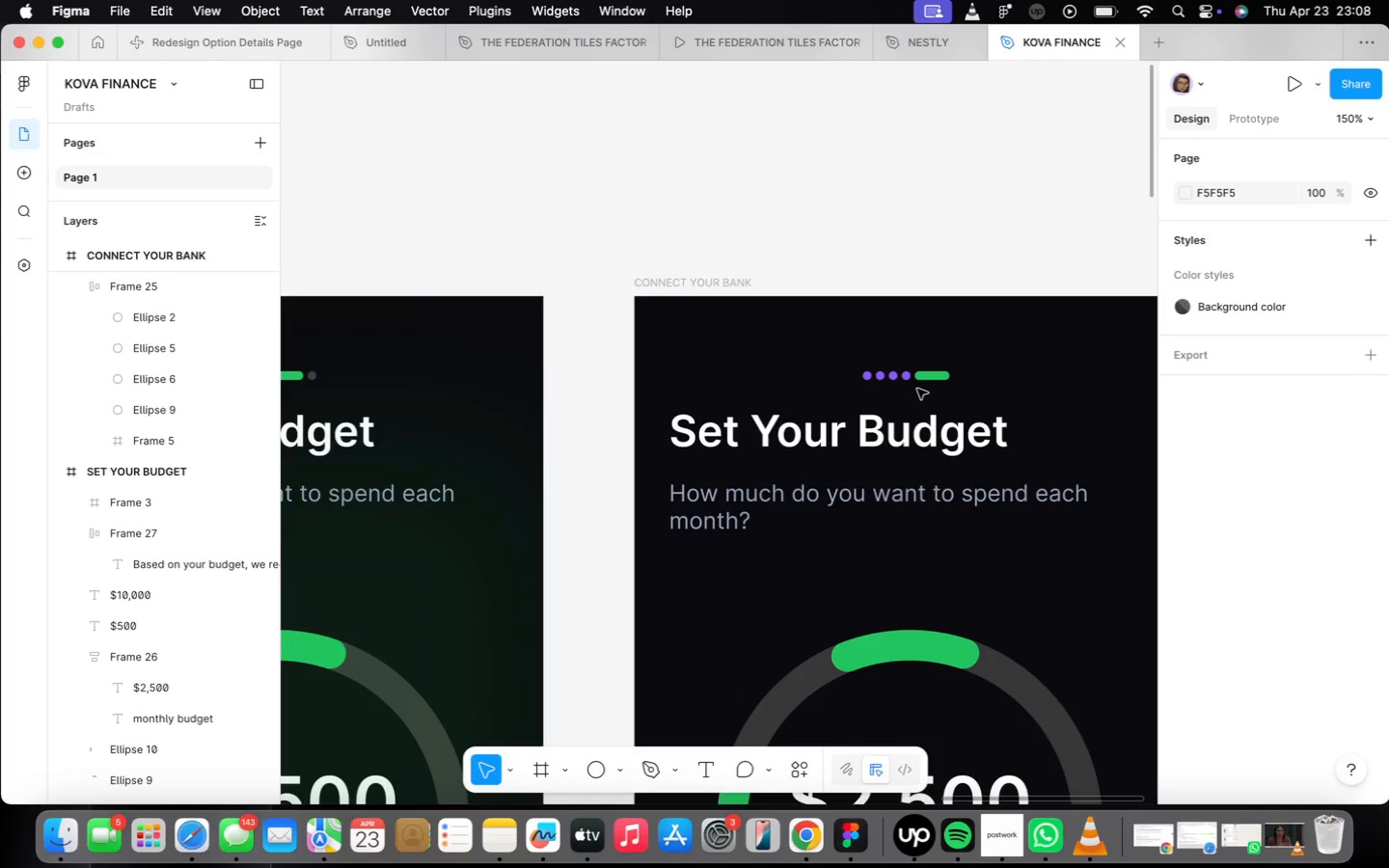 
scroll: coordinate [897, 556], scroll_direction: down, amount: 7.0
 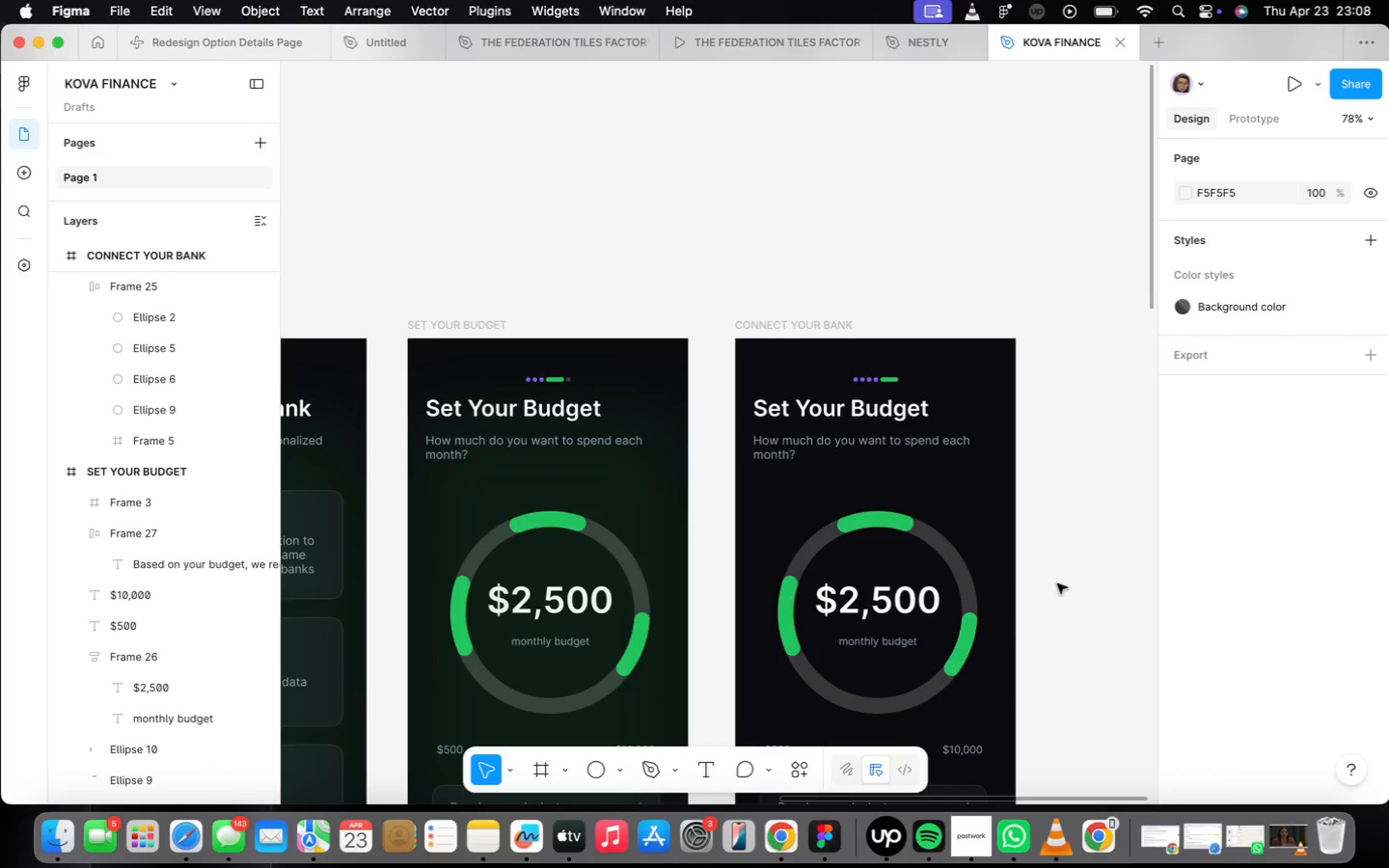 
wait(30.51)
 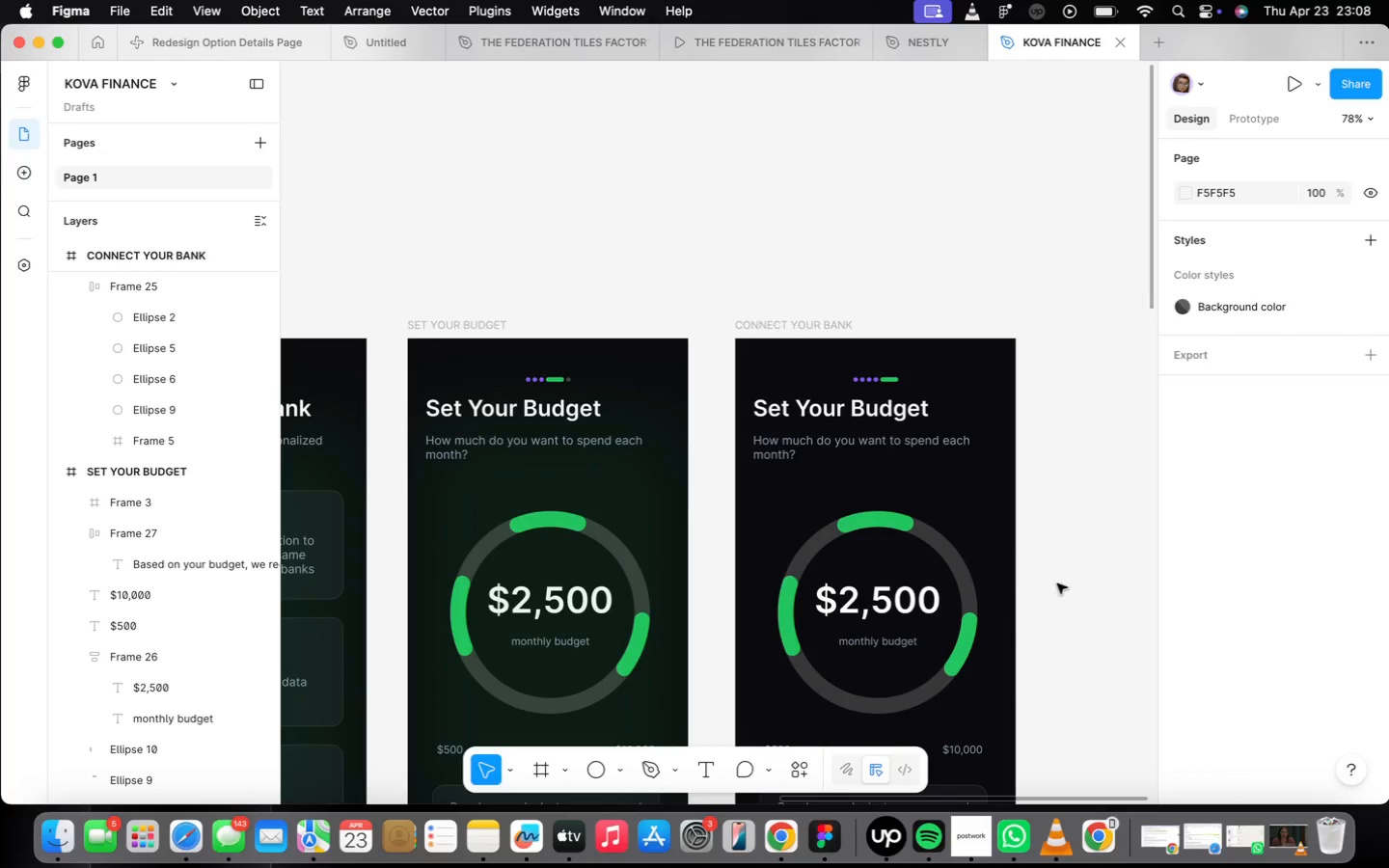 
double_click([813, 415])
 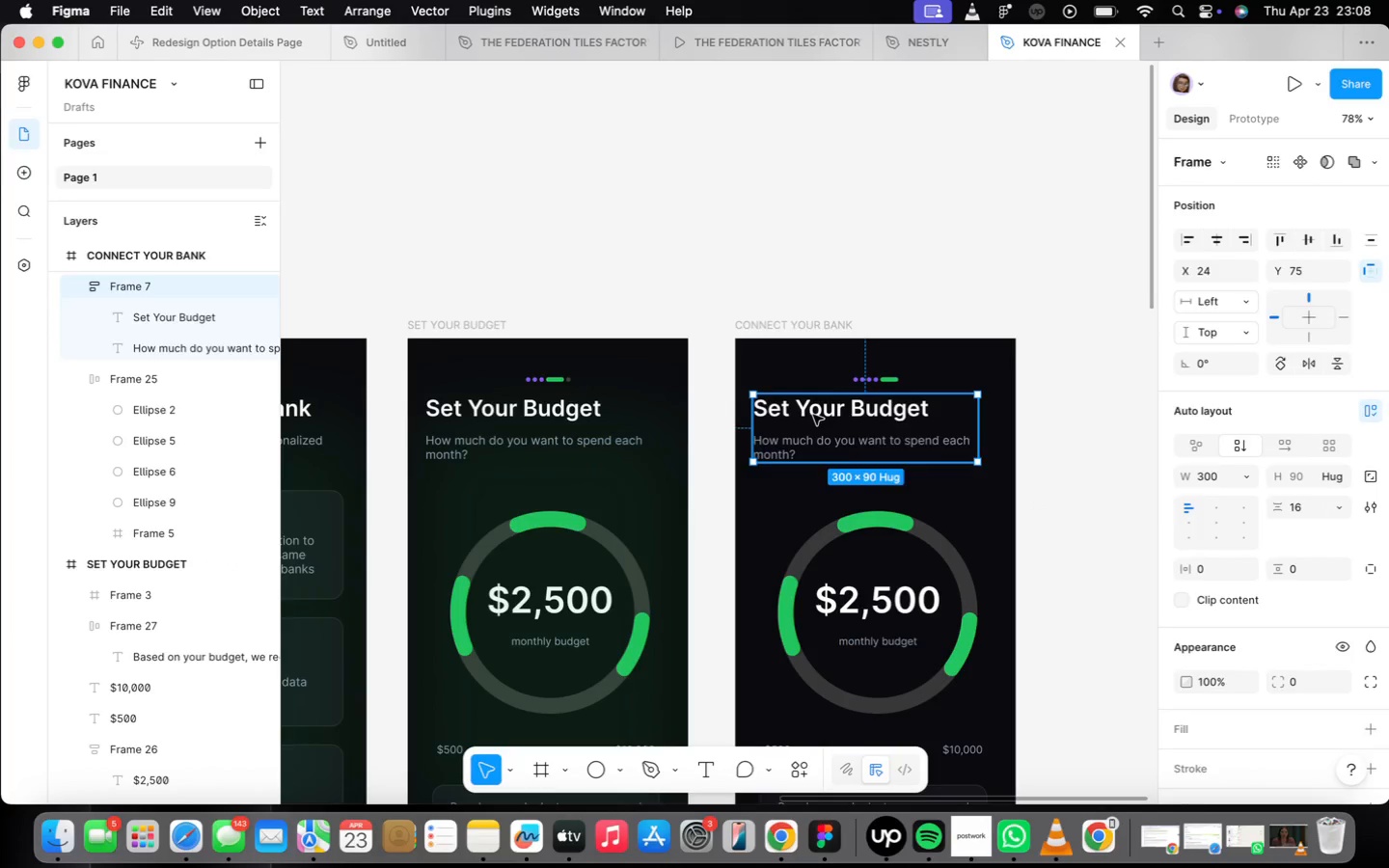 
triple_click([813, 415])
 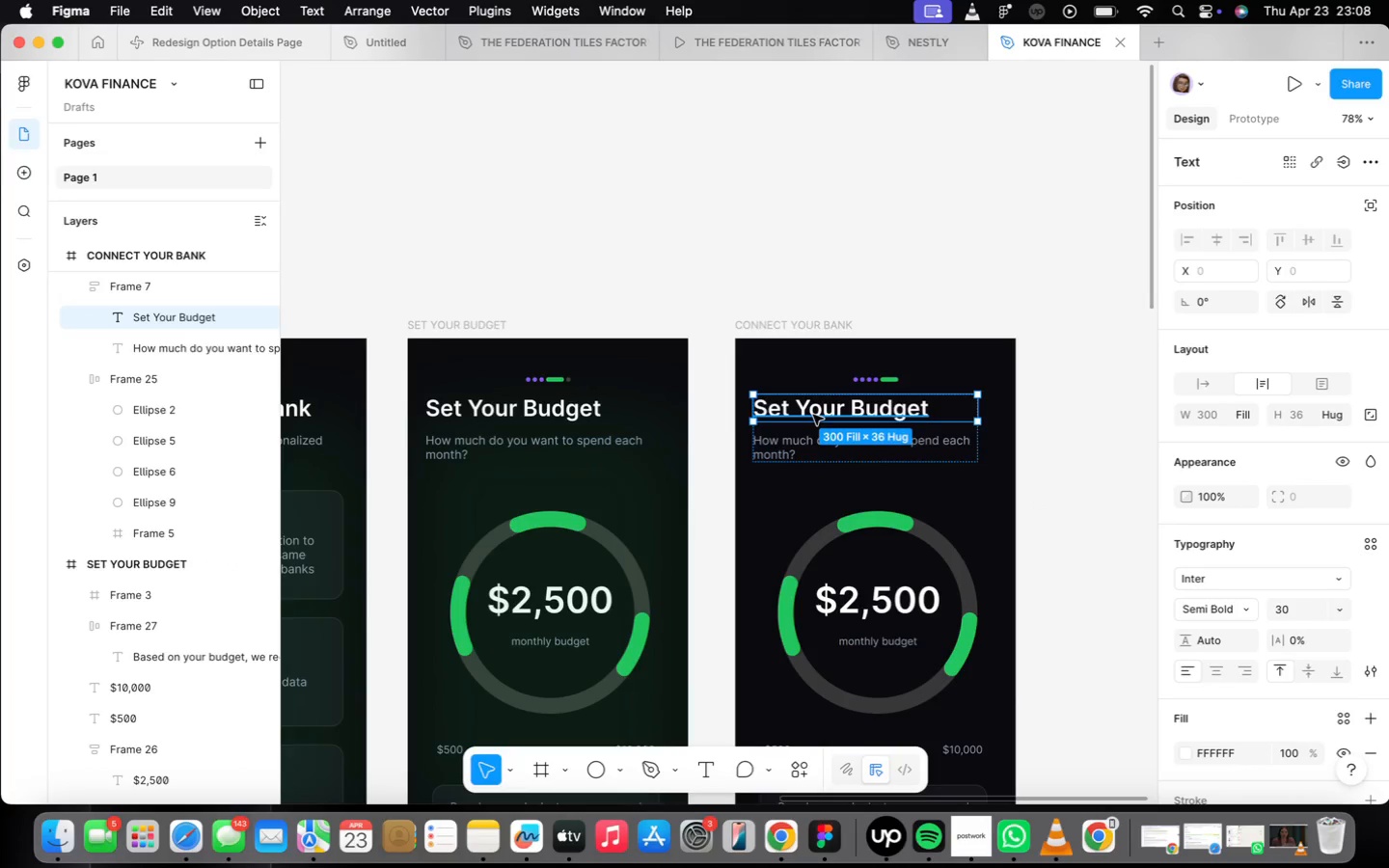 
triple_click([813, 415])
 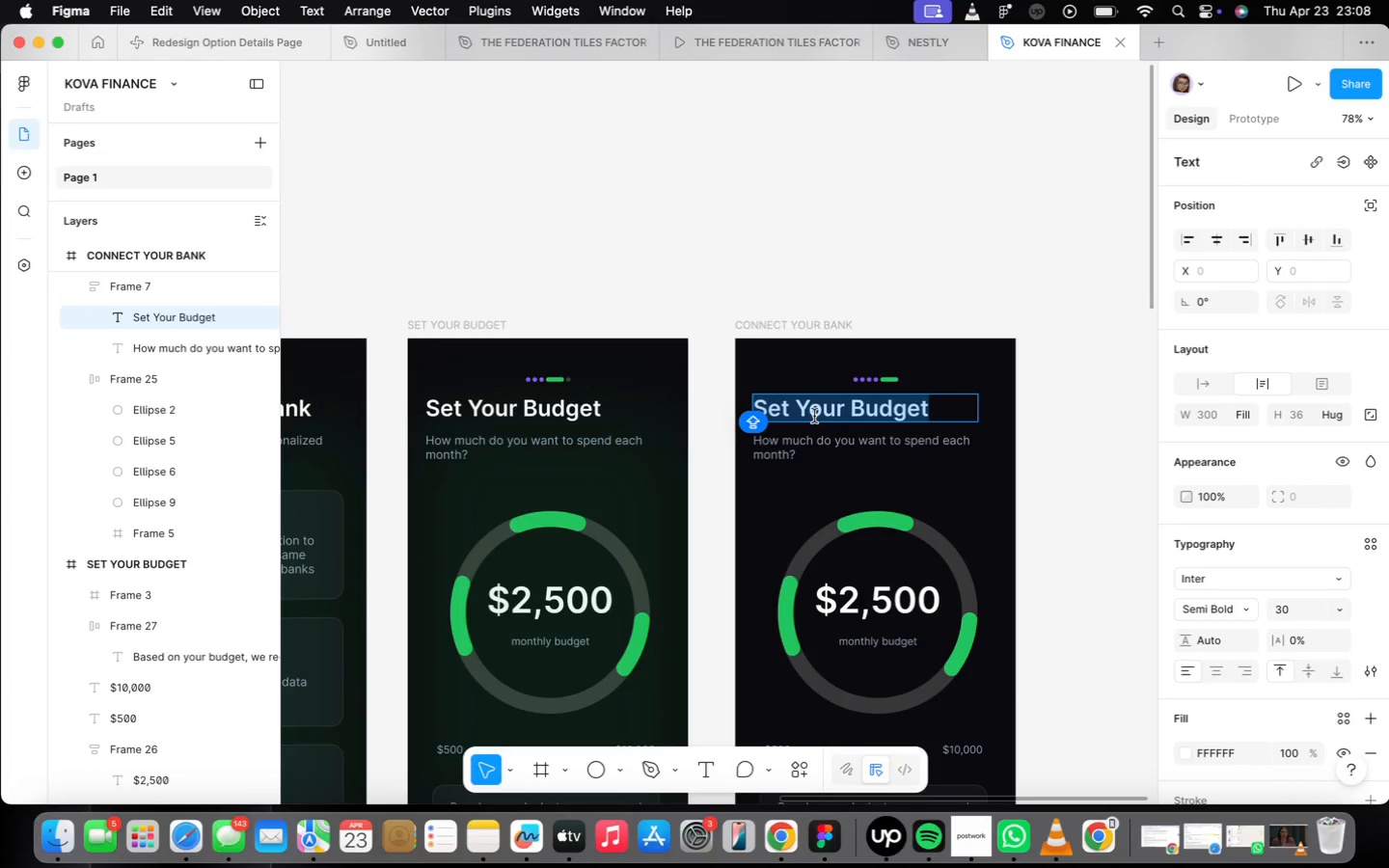 
type(Hi, Alex)
 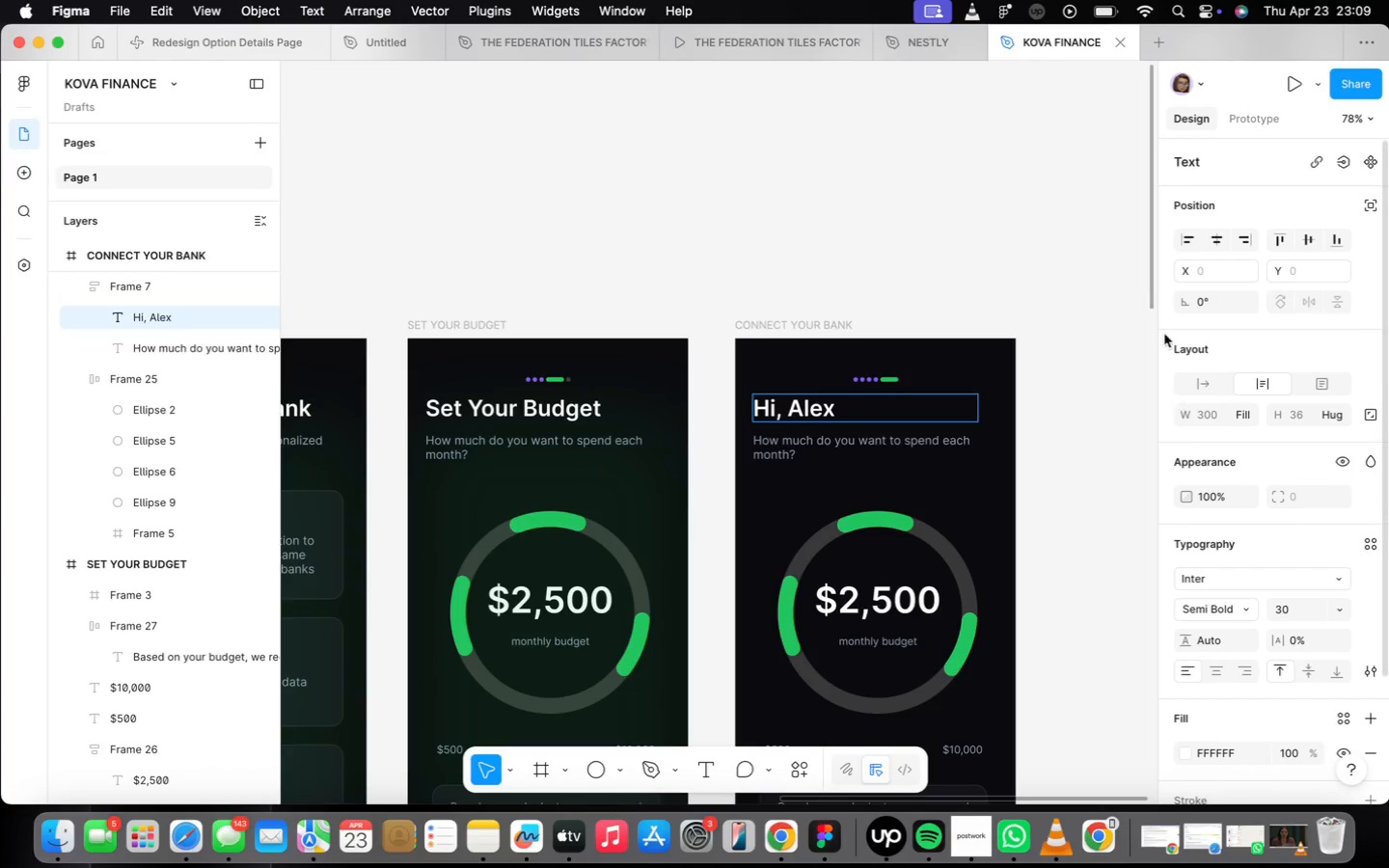 
left_click([1107, 416])
 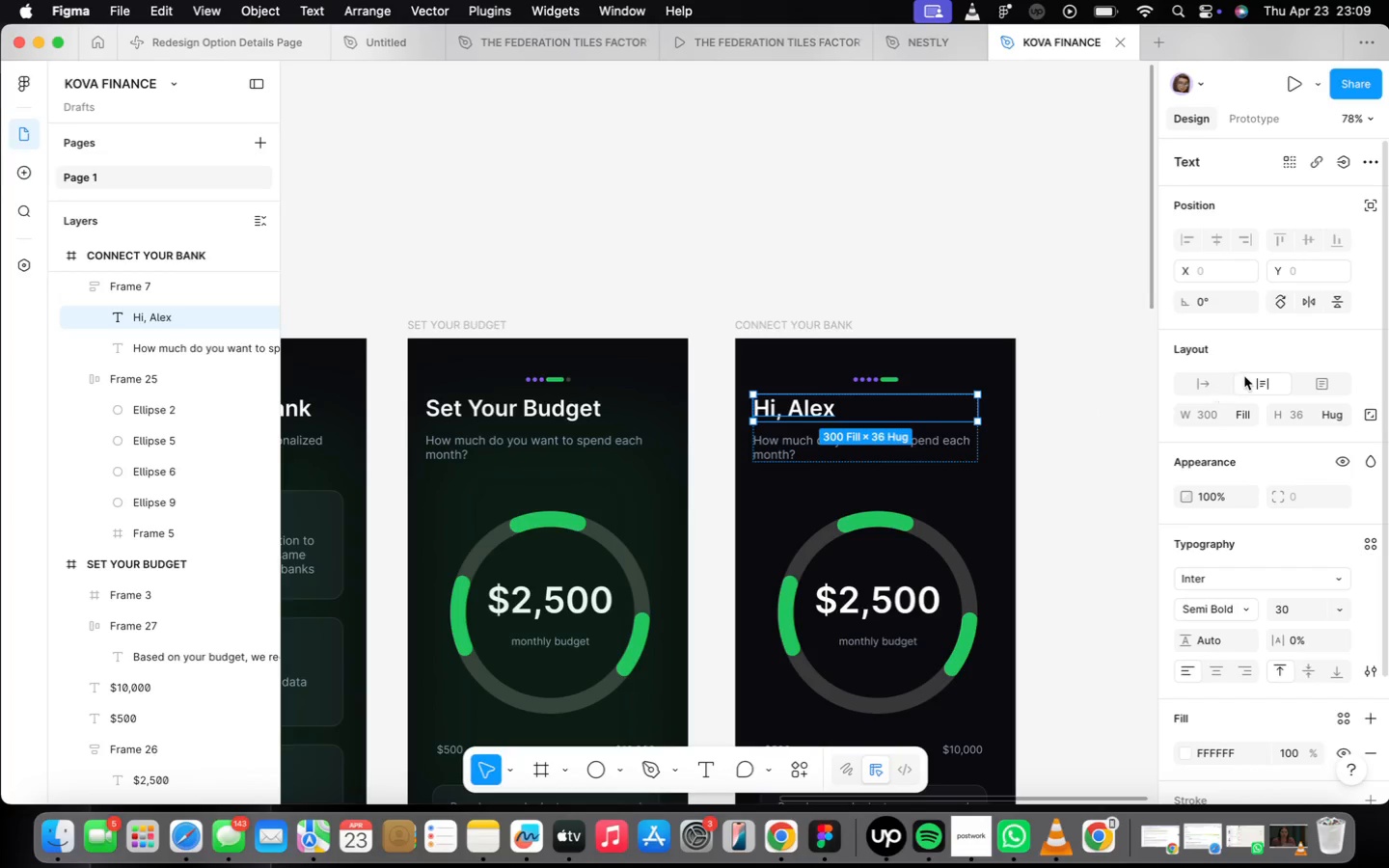 
wait(5.24)
 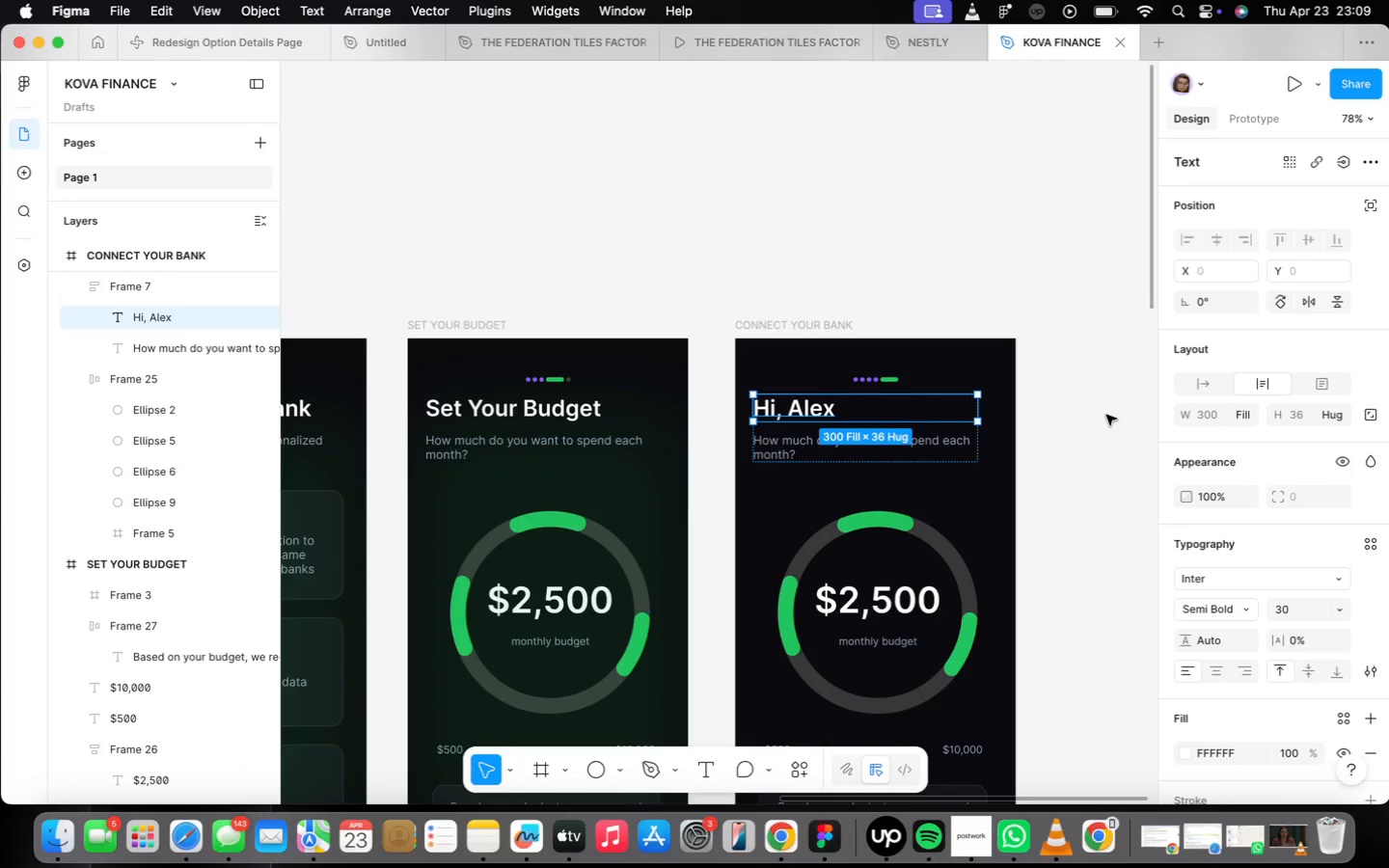 
left_click([1220, 386])
 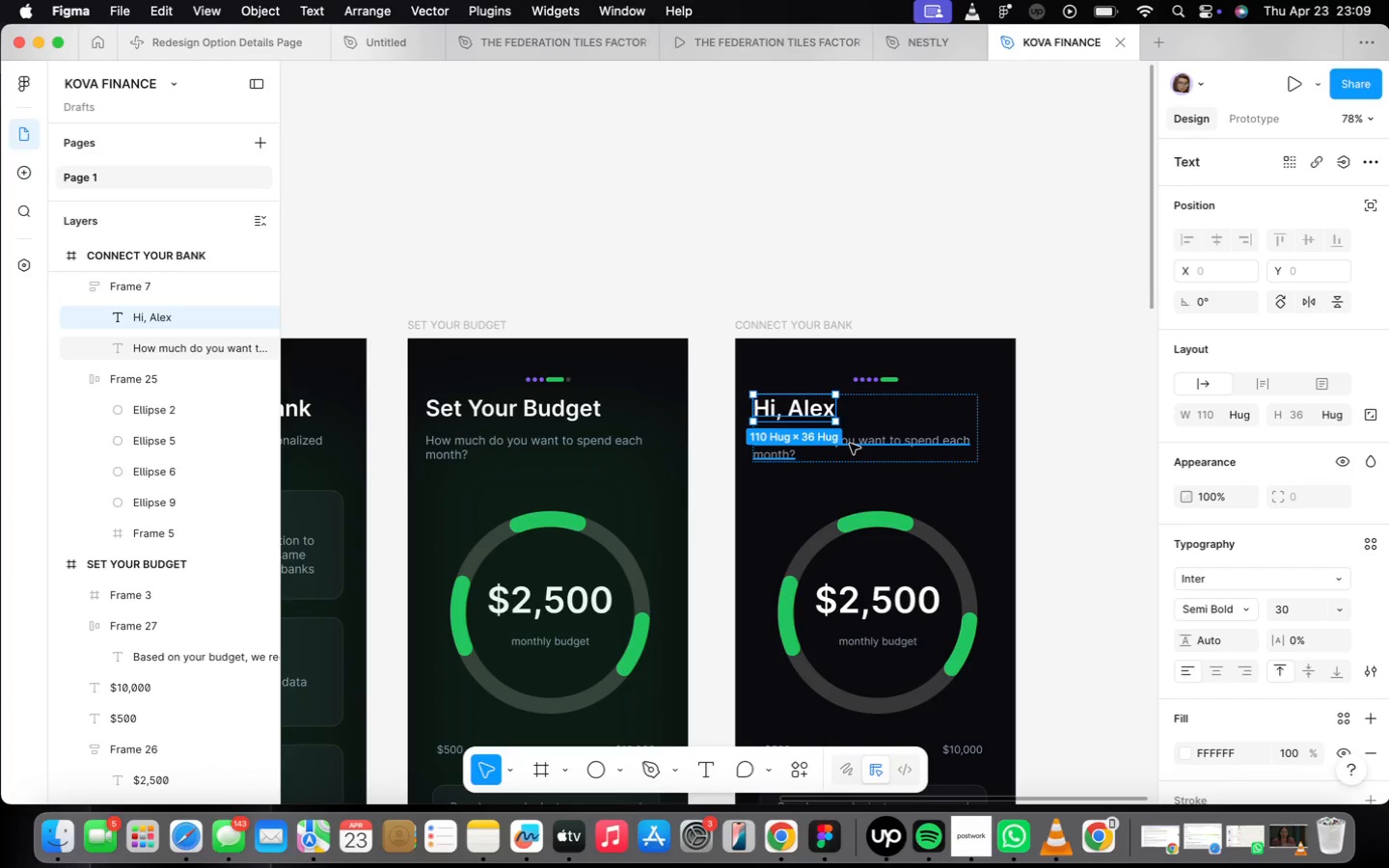 
double_click([852, 447])
 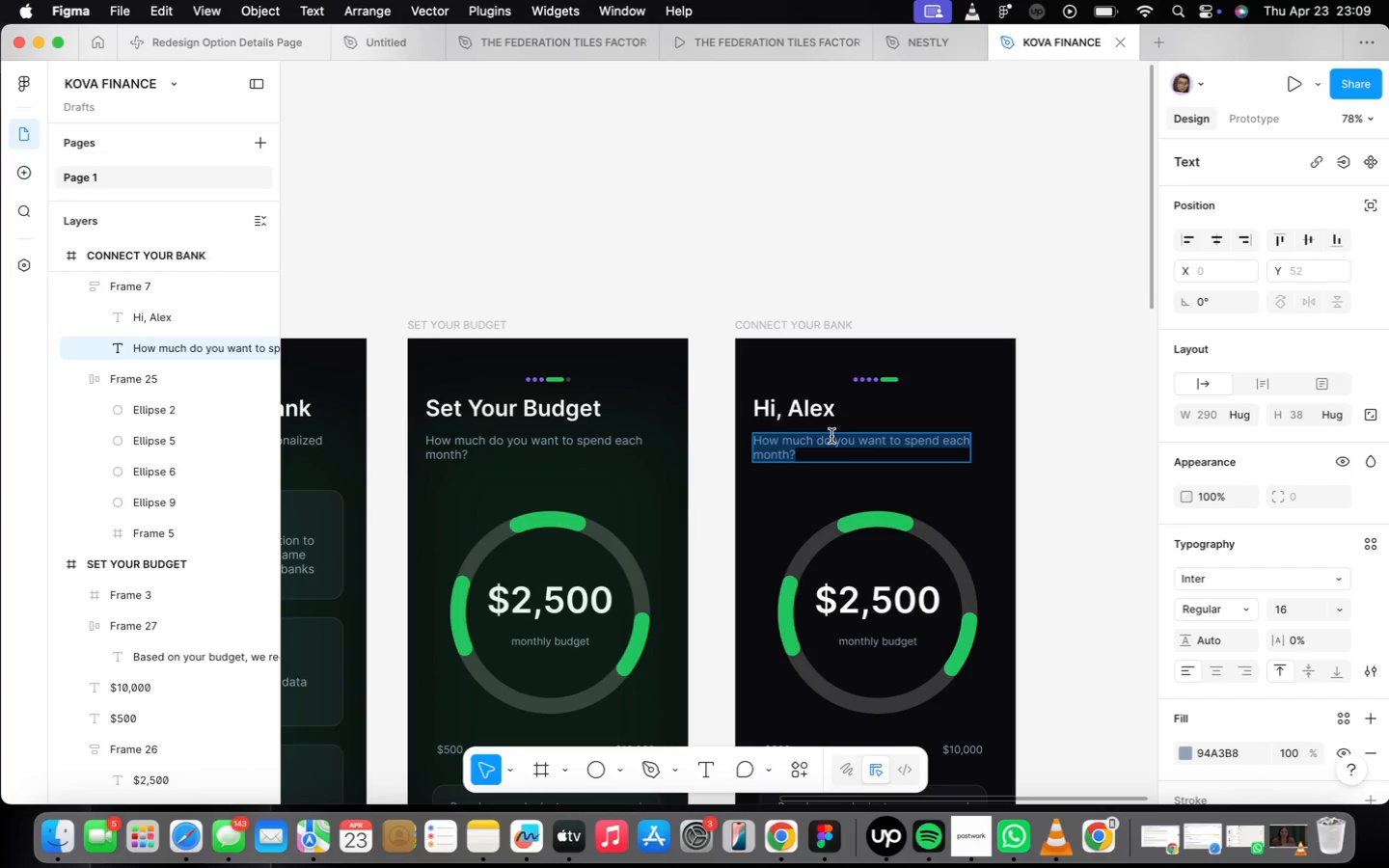 
wait(7.92)
 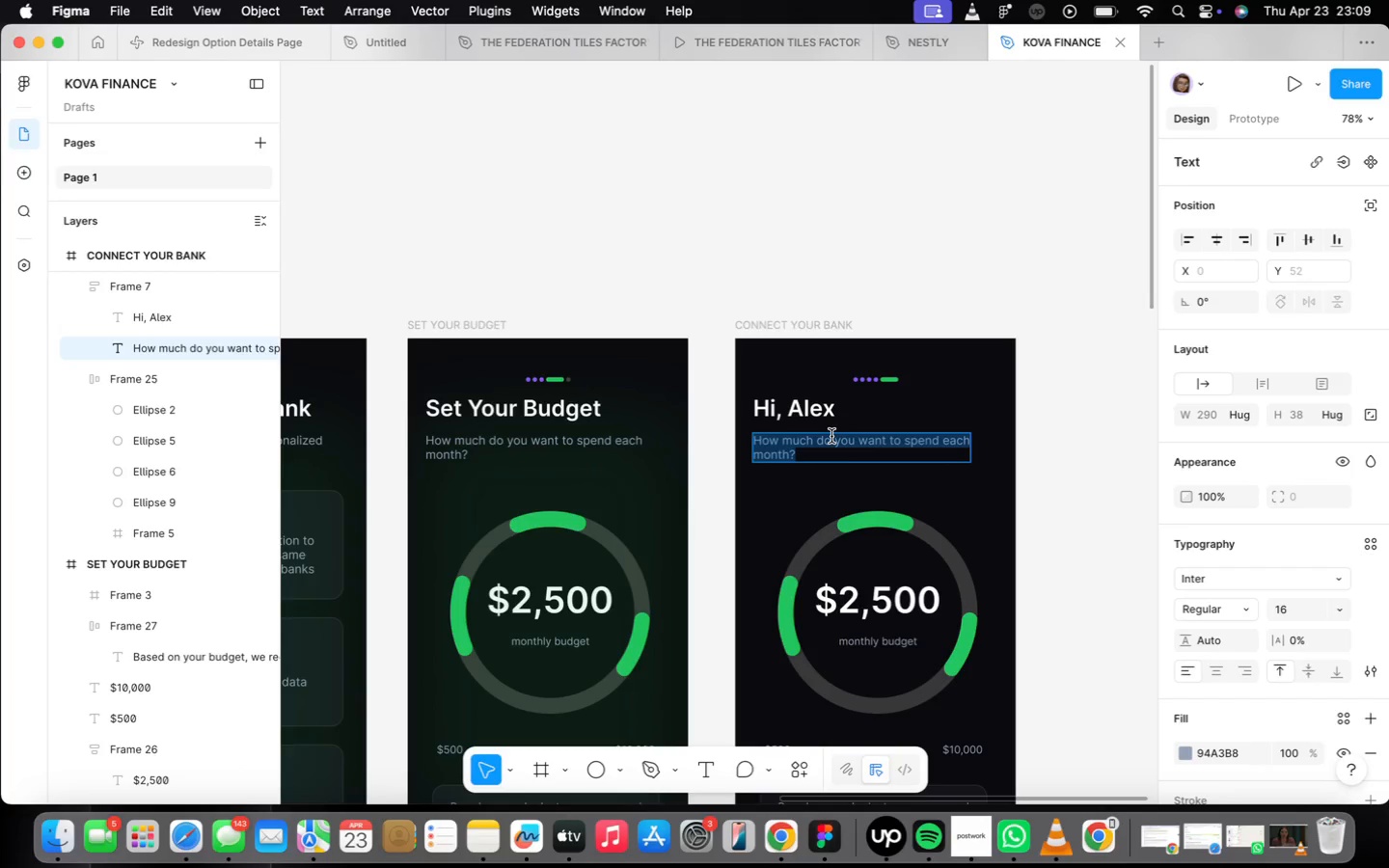 
type(Welcome back to your financial hub)
 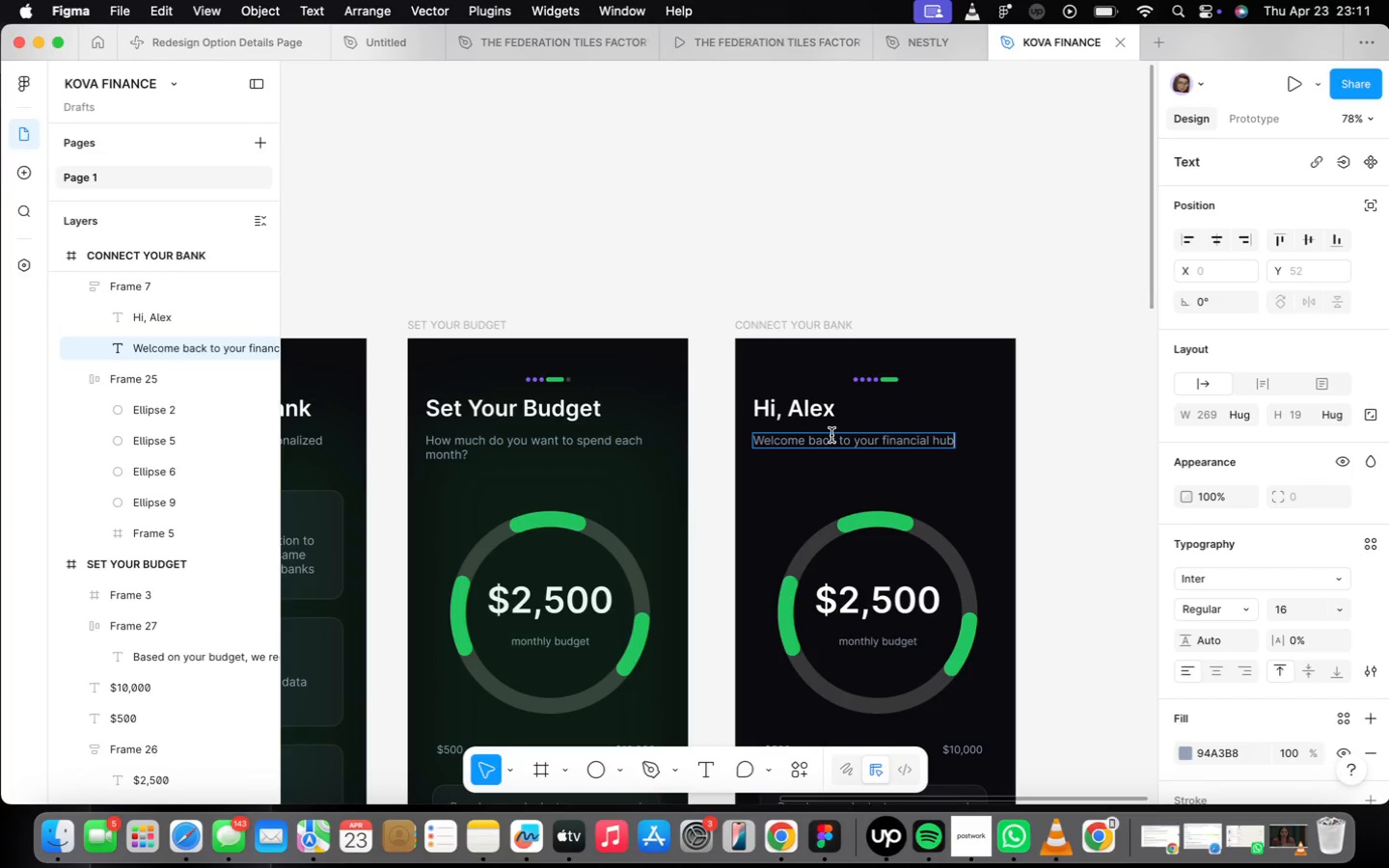 
wait(123.75)
 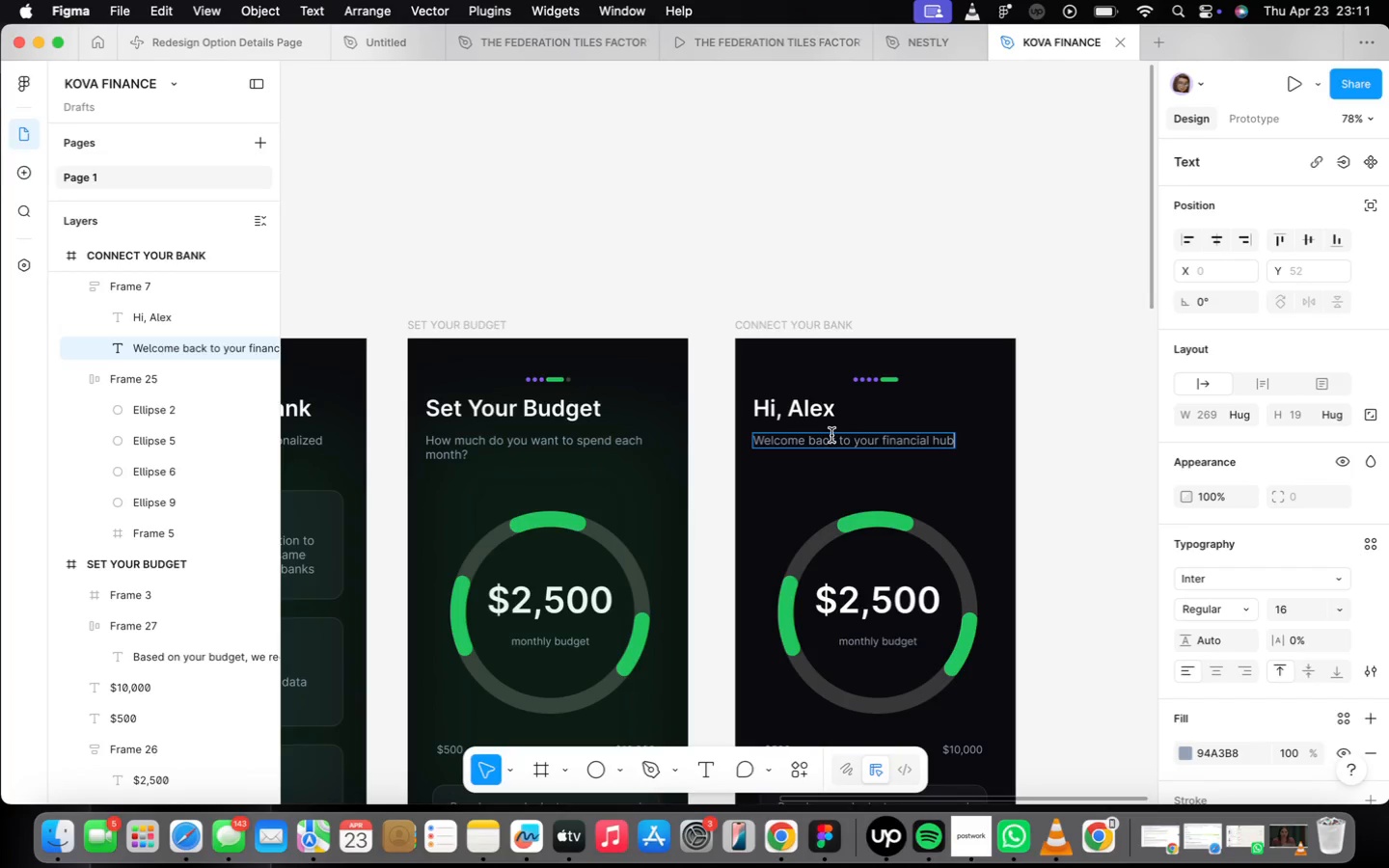 
left_click([1005, 473])
 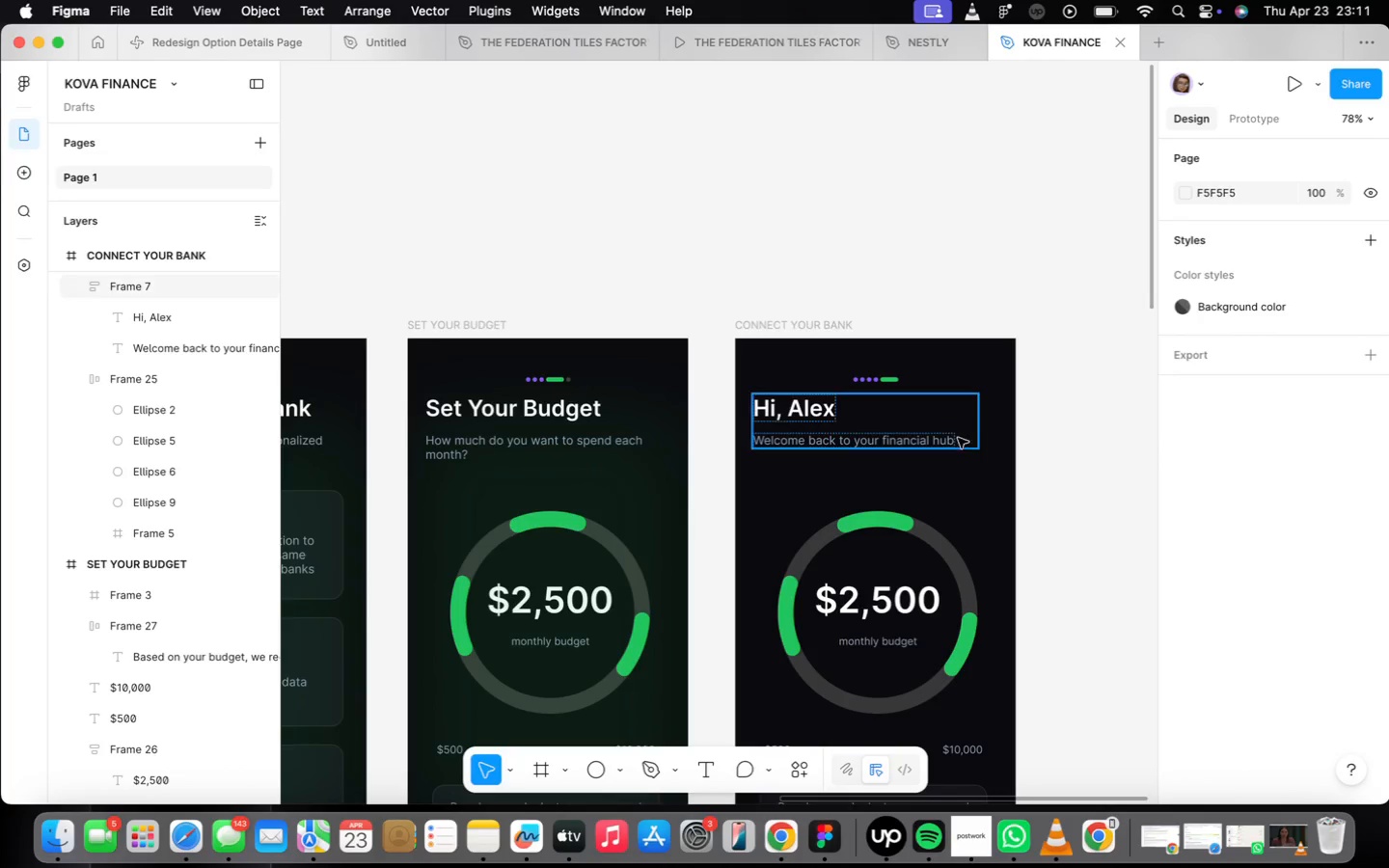 
left_click([942, 410])
 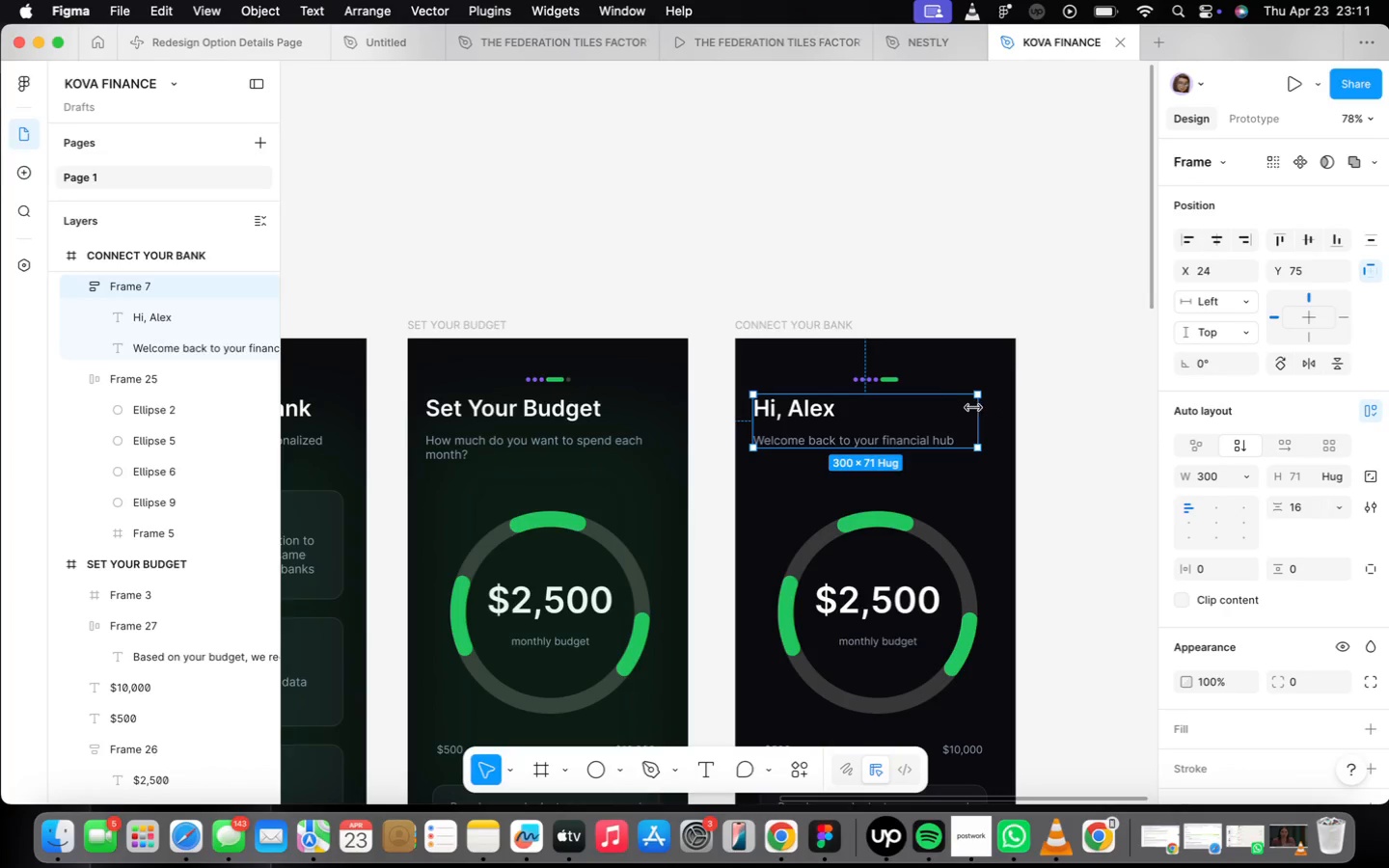 
left_click_drag(start_coordinate=[974, 408], to_coordinate=[954, 410])
 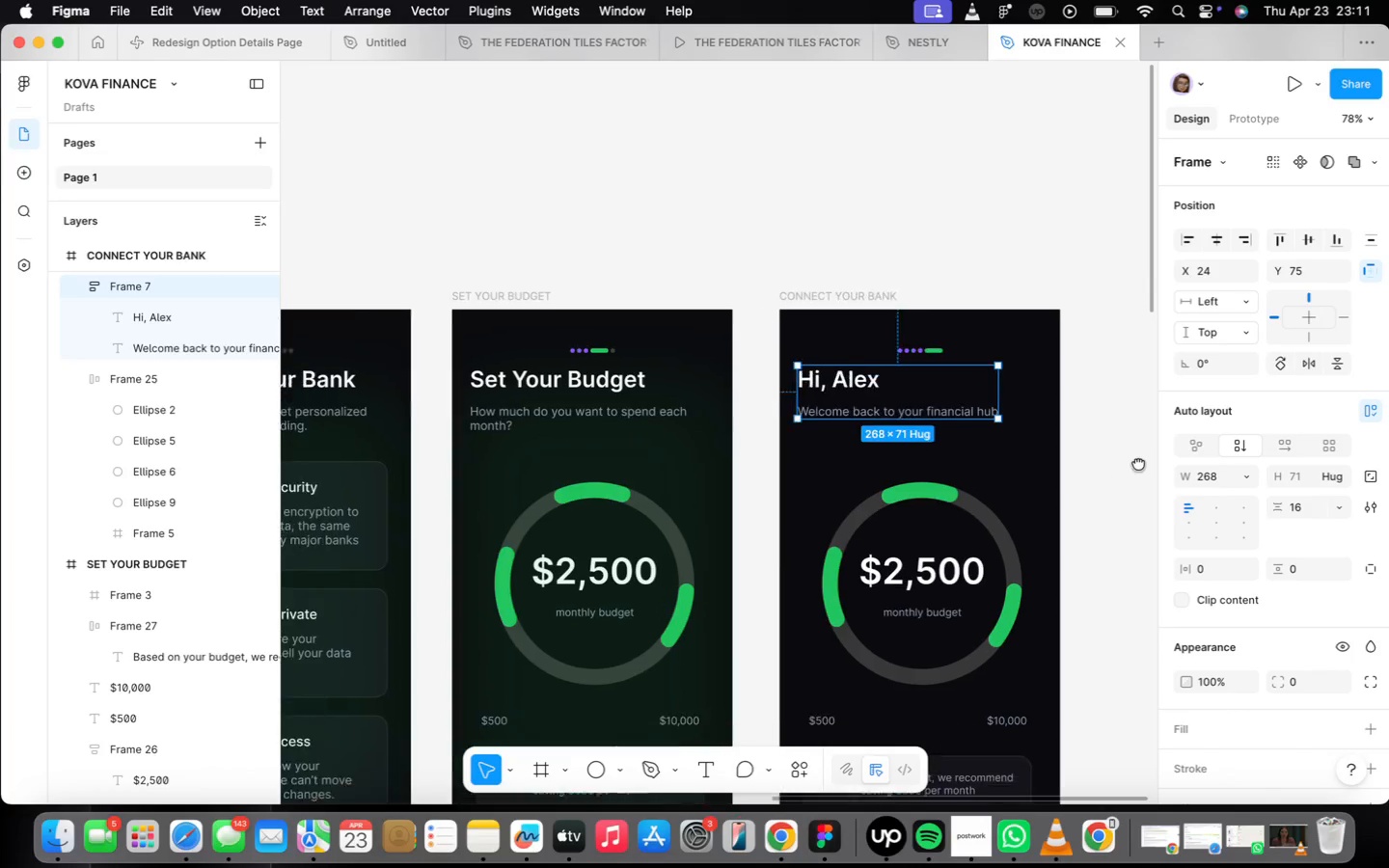 
left_click([1133, 475])
 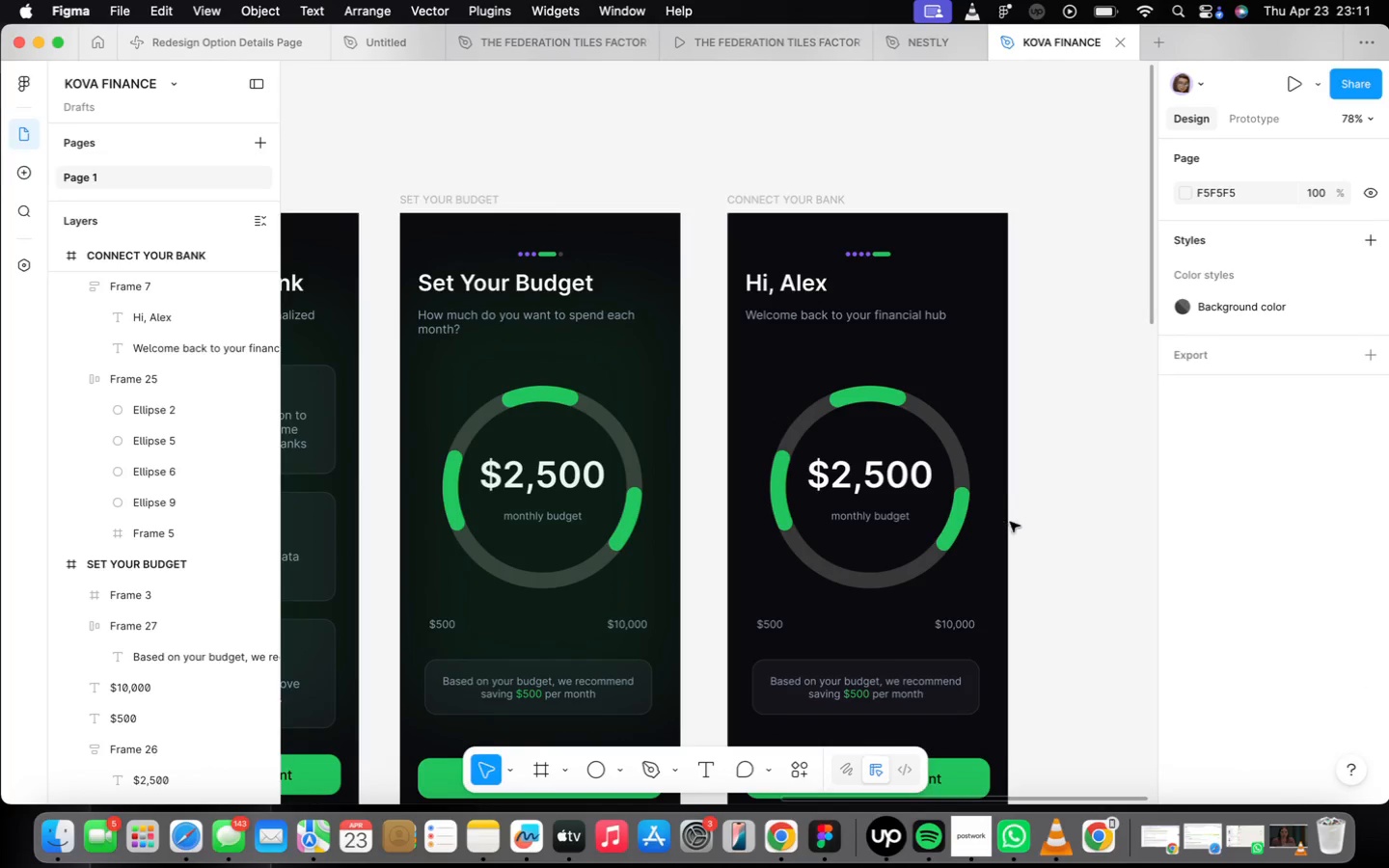 
double_click([905, 515])
 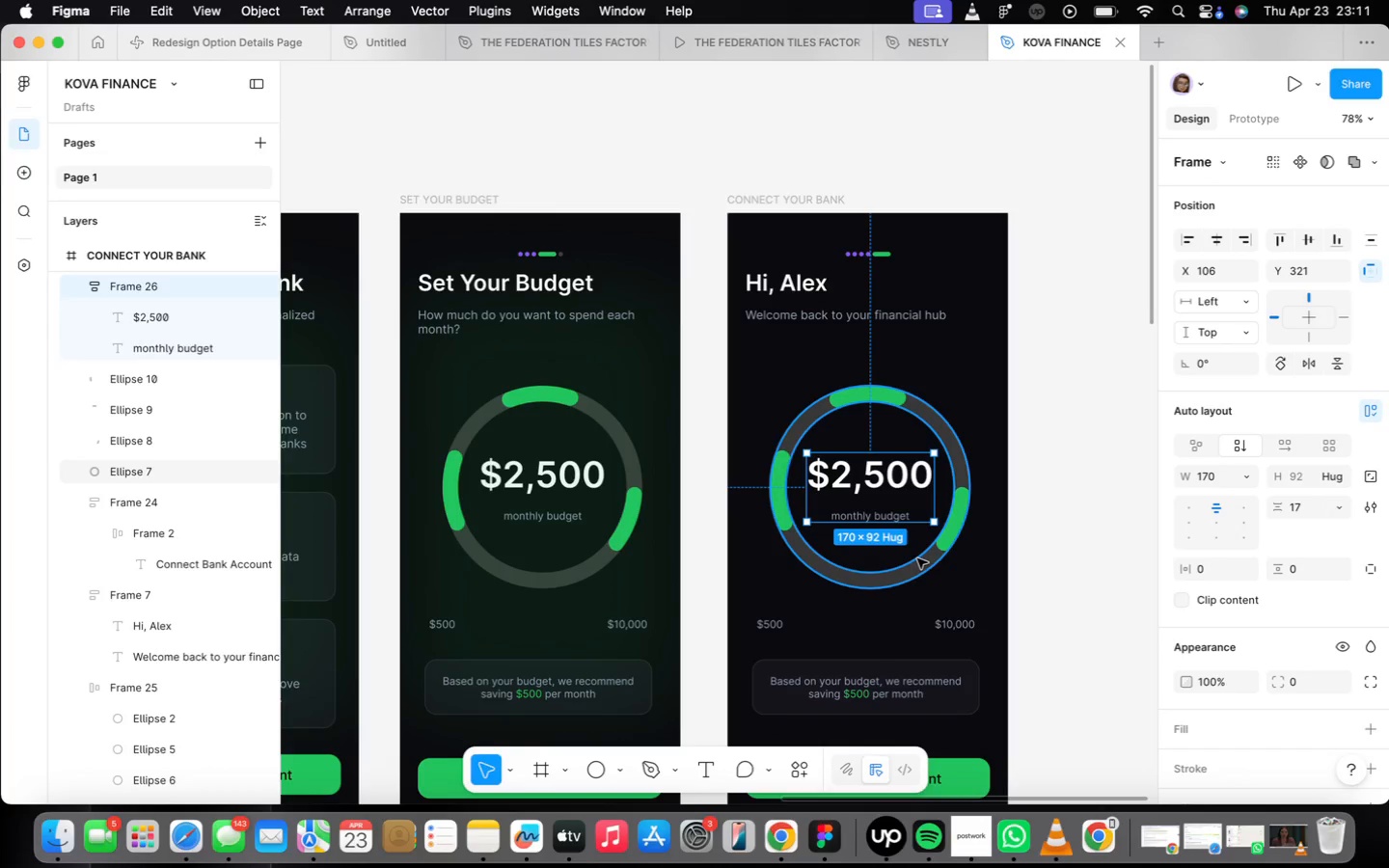 
left_click([918, 560])
 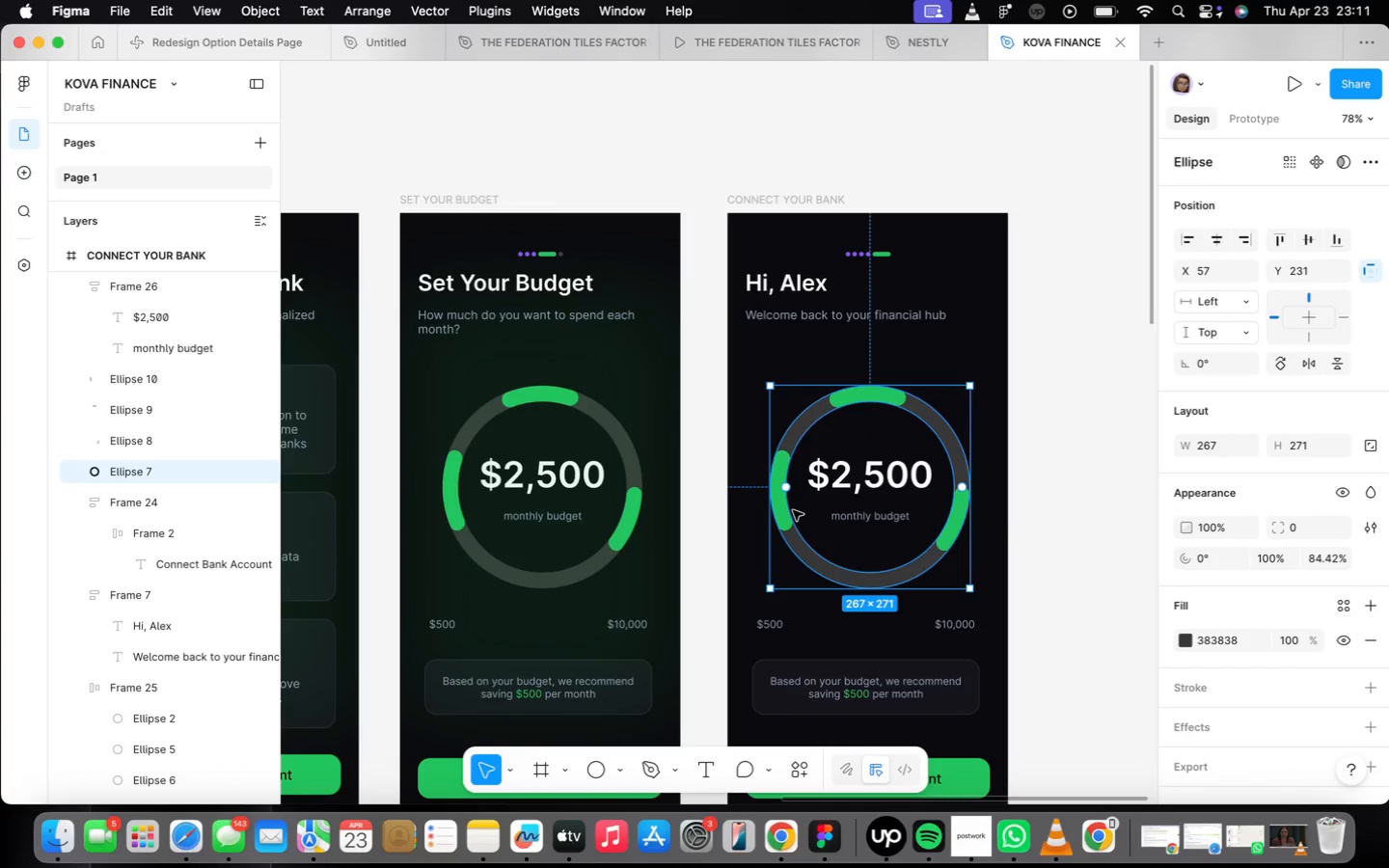 
key(Backspace)
 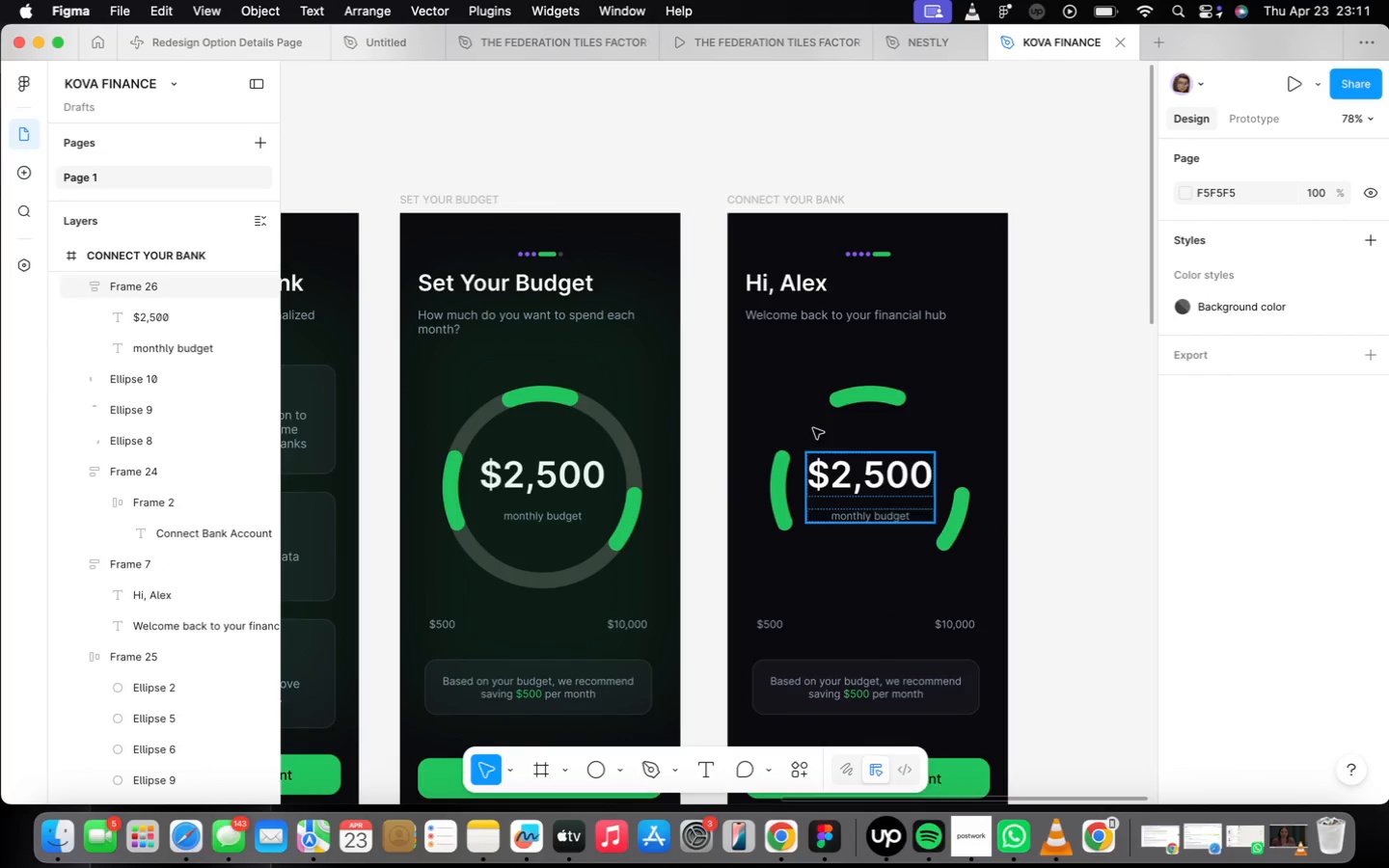 
left_click_drag(start_coordinate=[761, 404], to_coordinate=[1024, 610])
 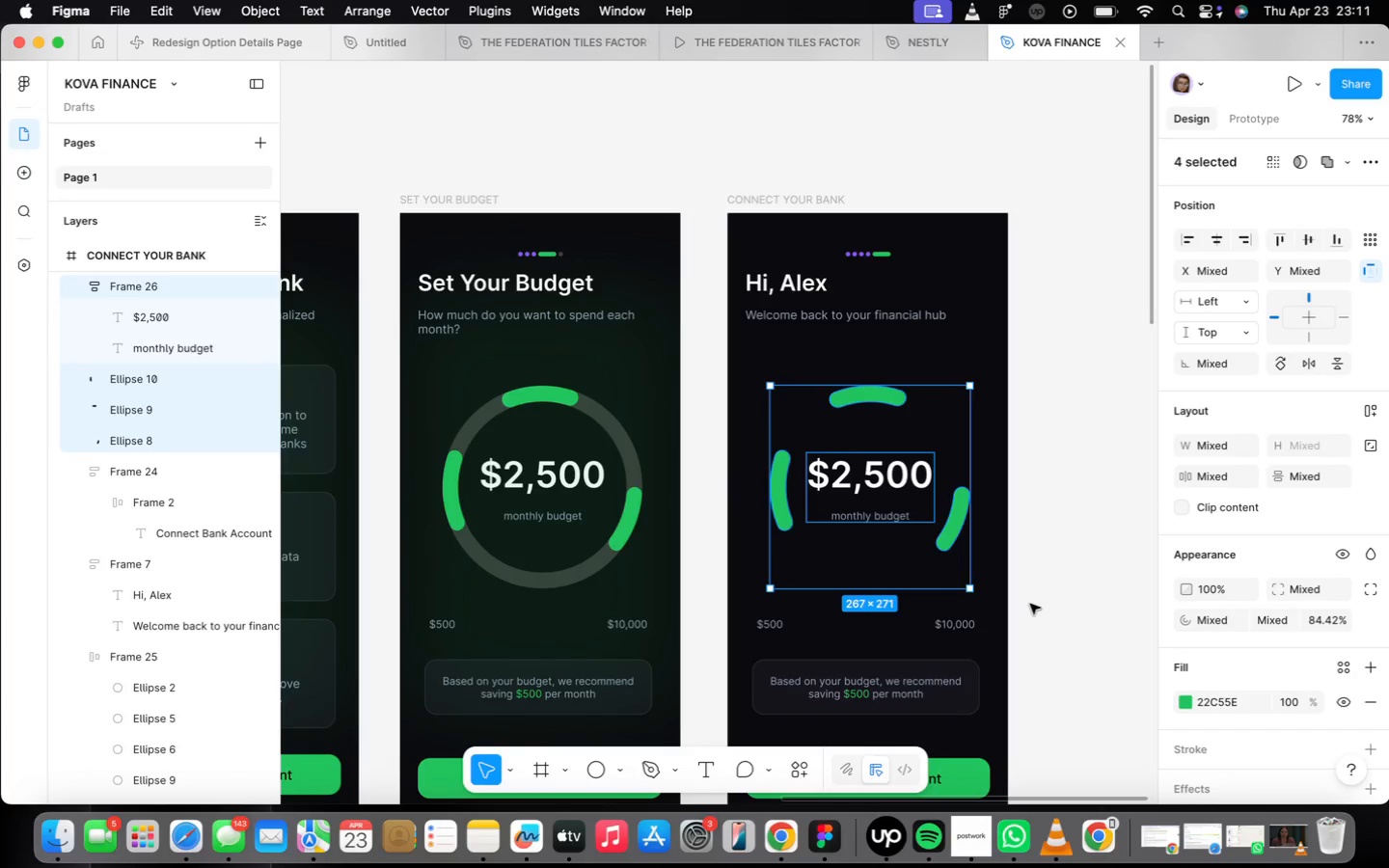 
key(Backspace)
 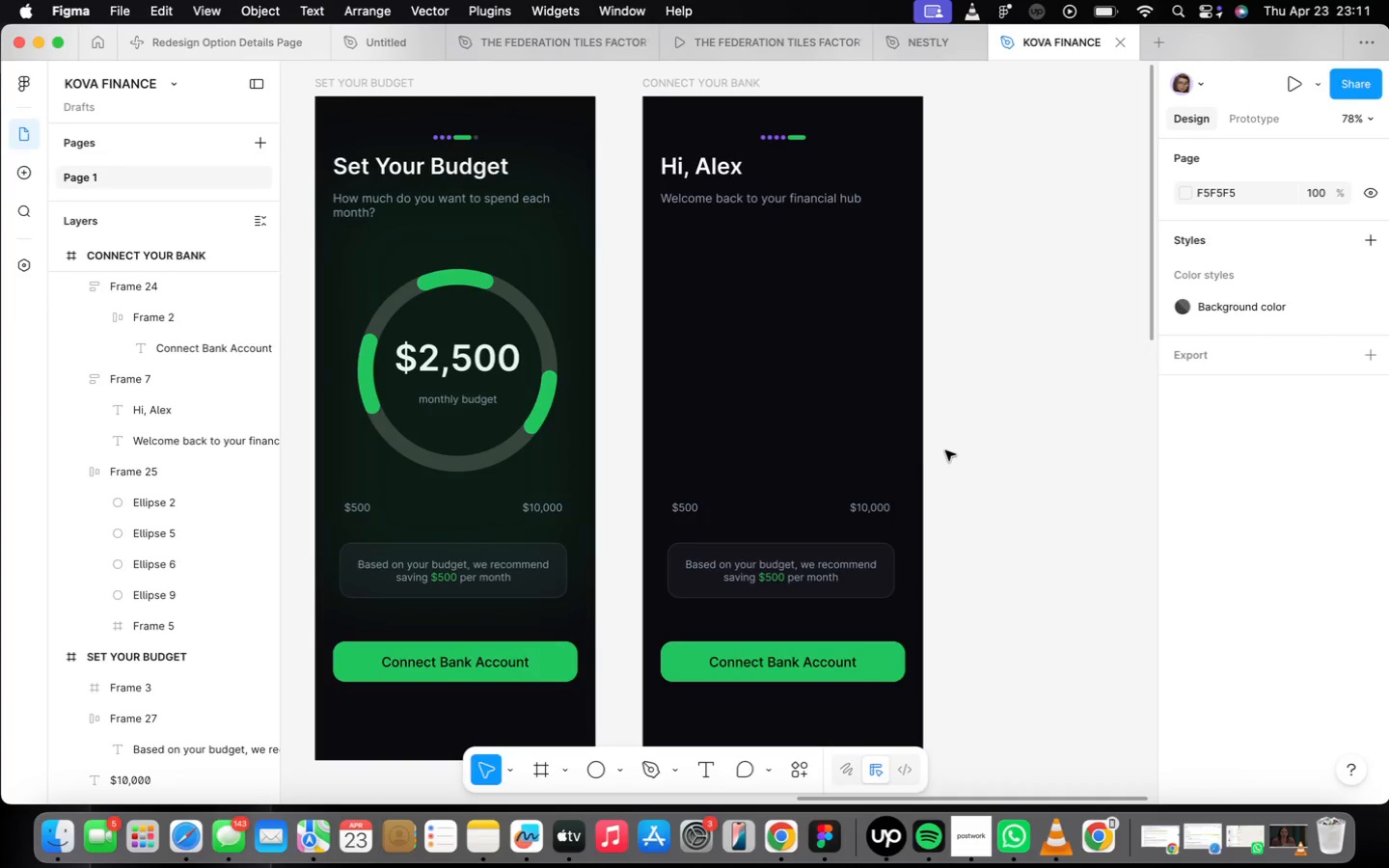 
key(F)
 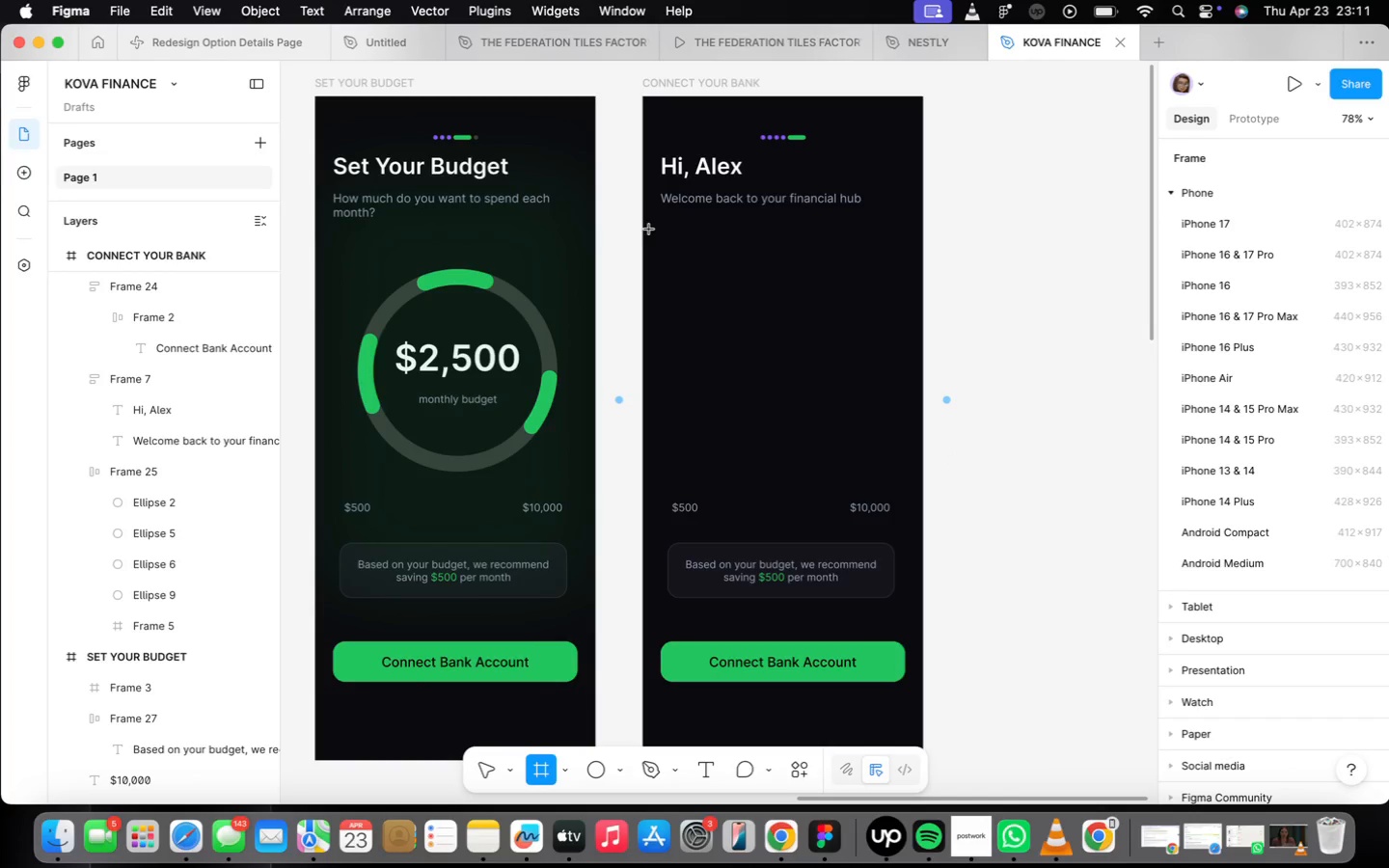 
left_click_drag(start_coordinate=[656, 235], to_coordinate=[904, 397])
 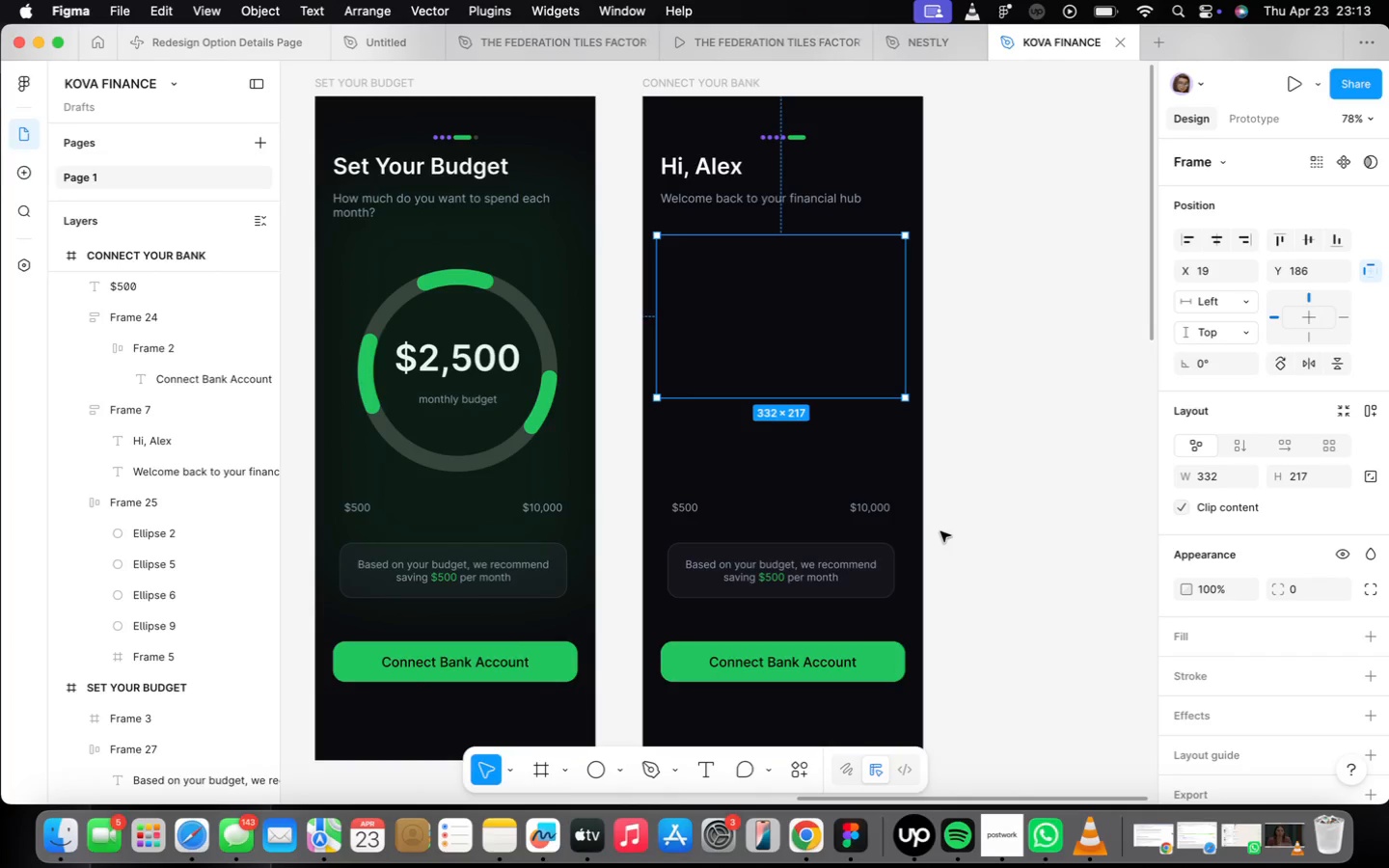 
wait(112.02)
 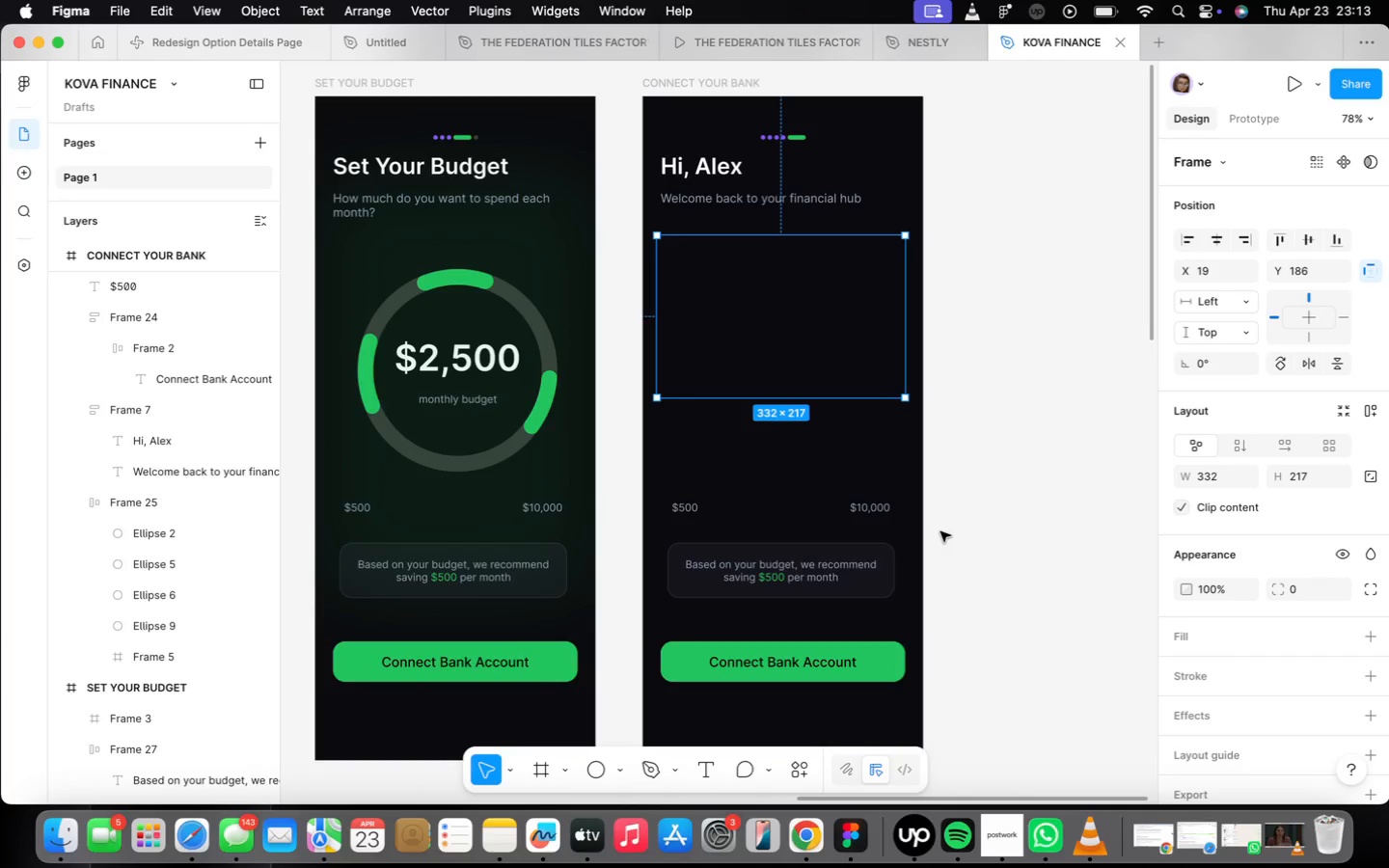 
scroll: coordinate [780, 329], scroll_direction: up, amount: 2.0
 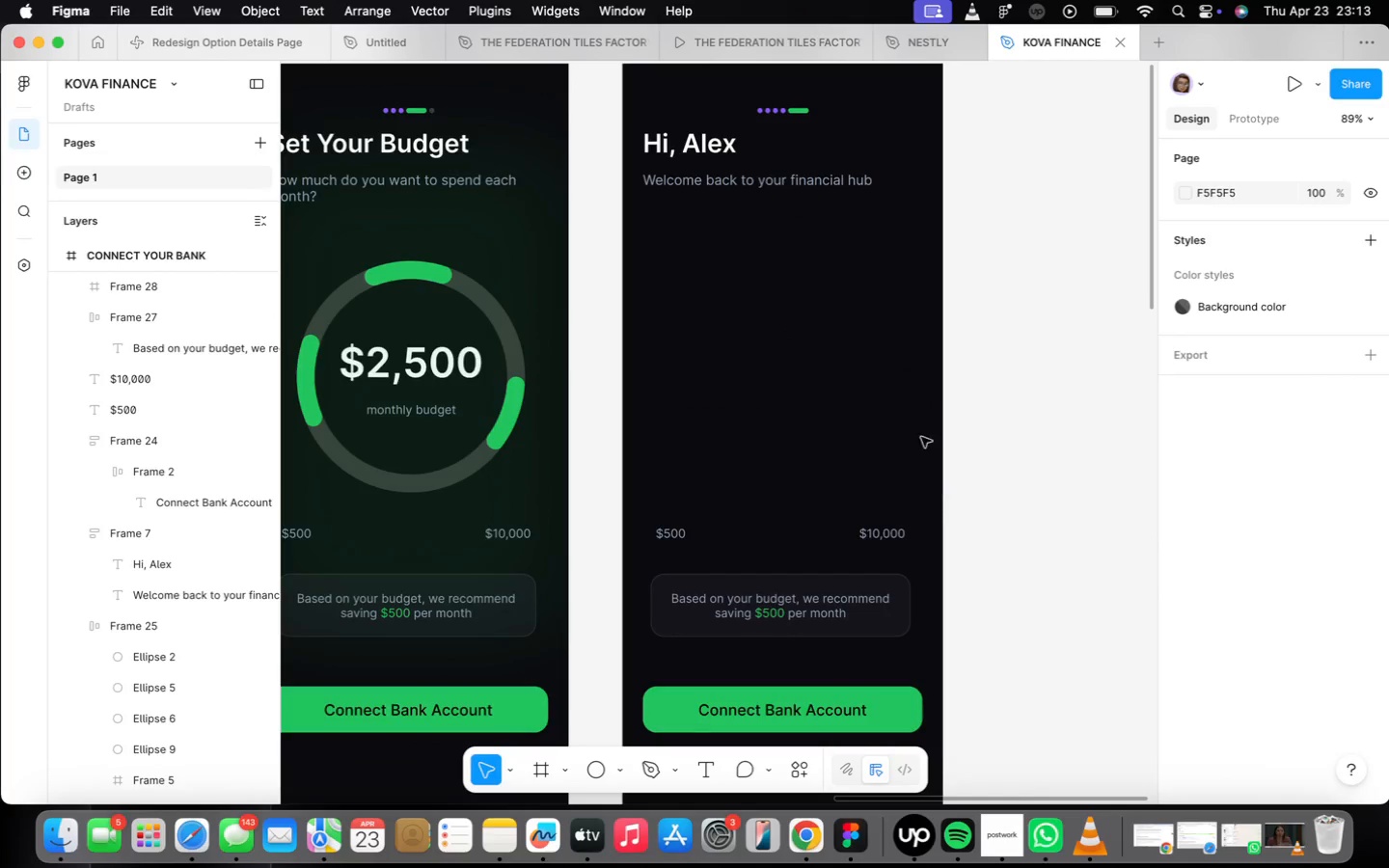 
left_click([814, 341])
 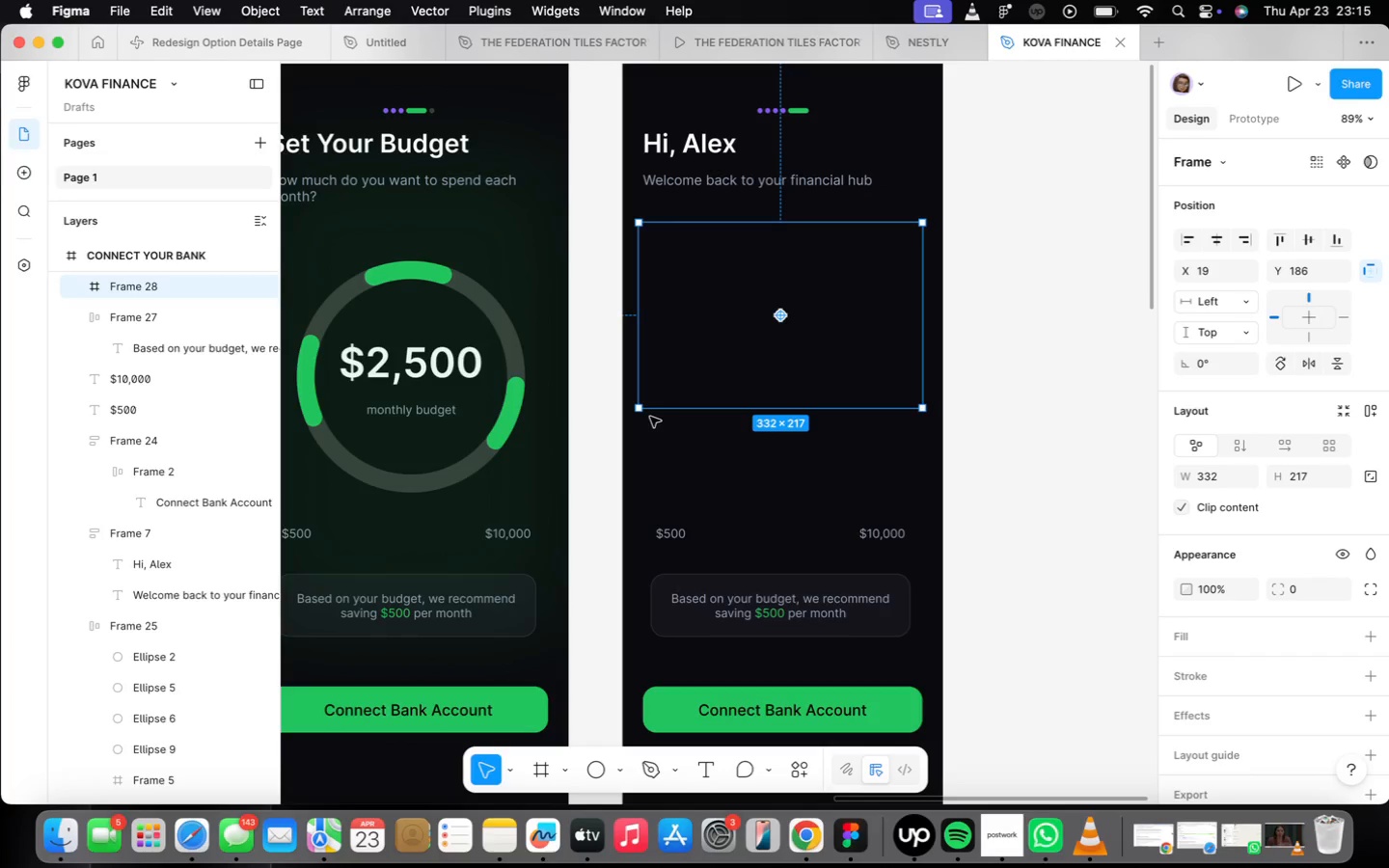 
wait(81.19)
 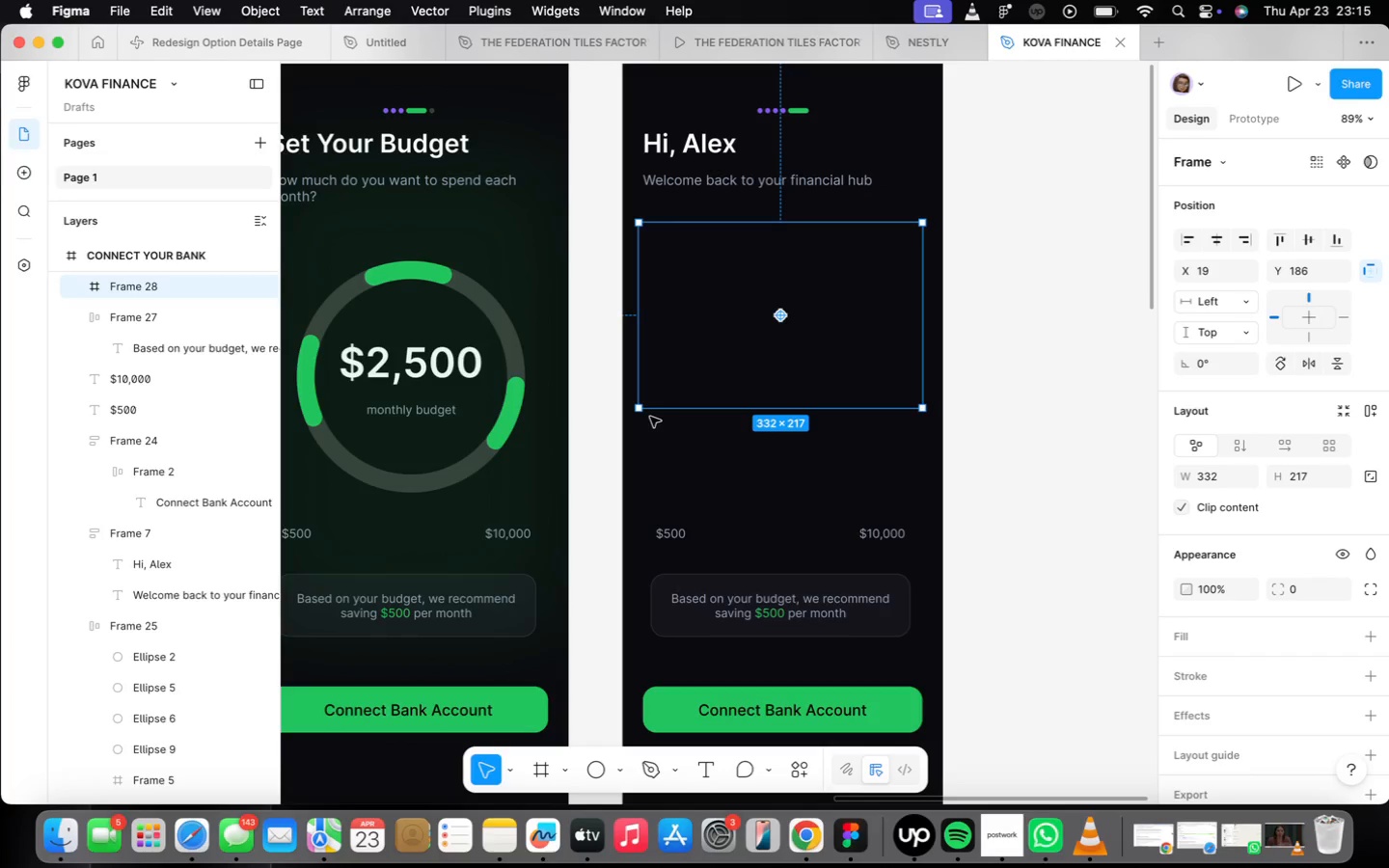 
left_click([1020, 440])
 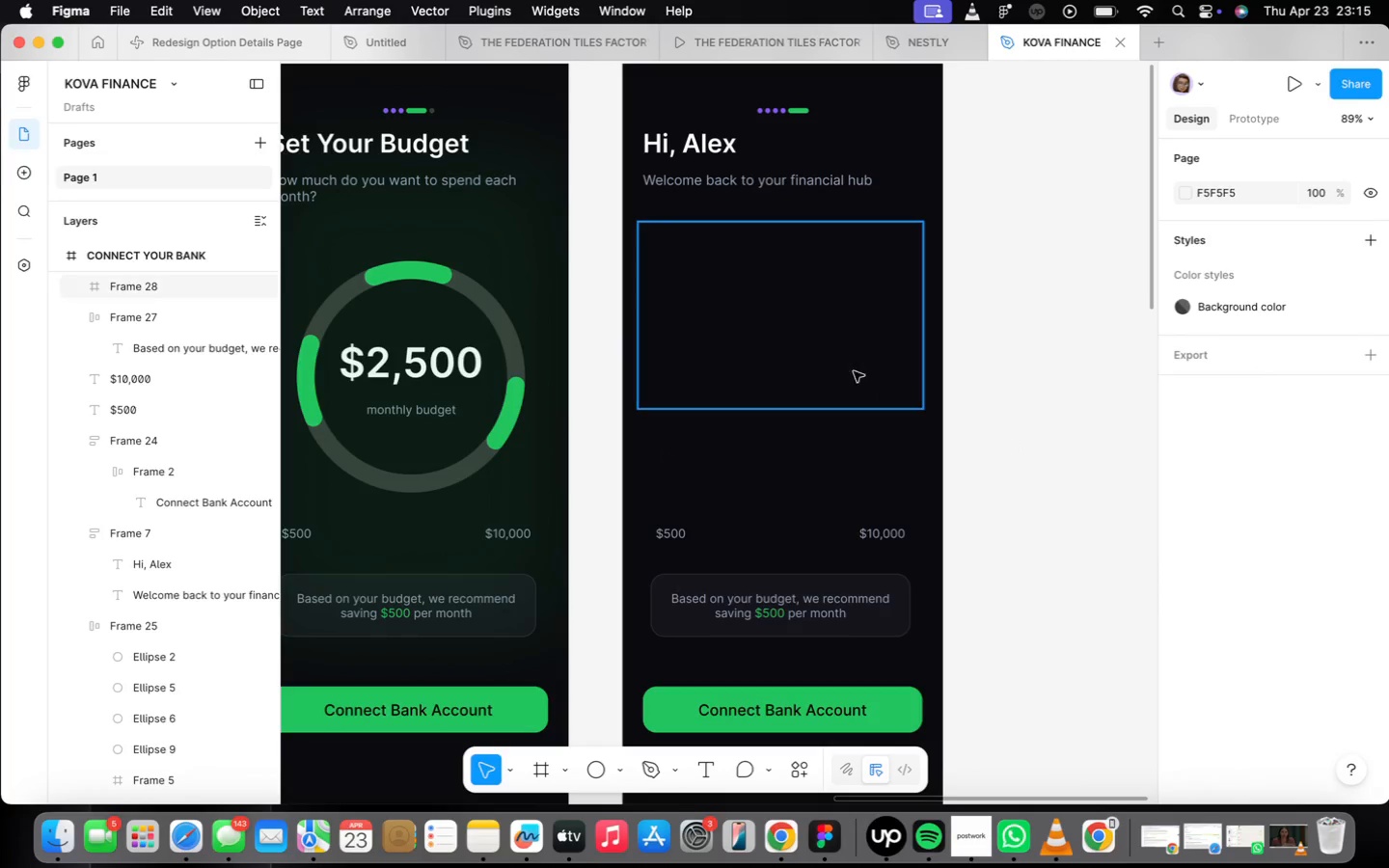 
left_click([834, 352])
 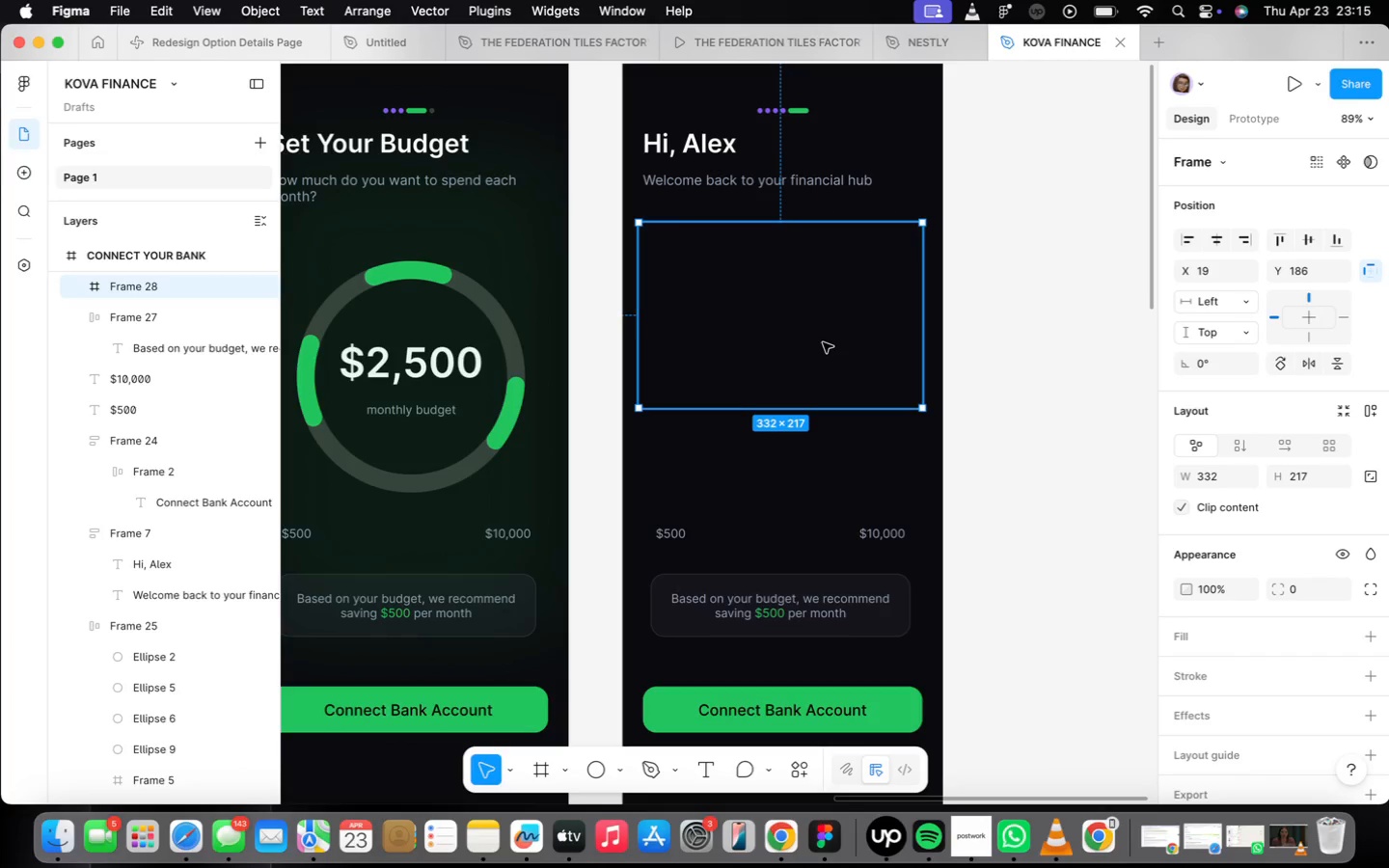 
wait(26.11)
 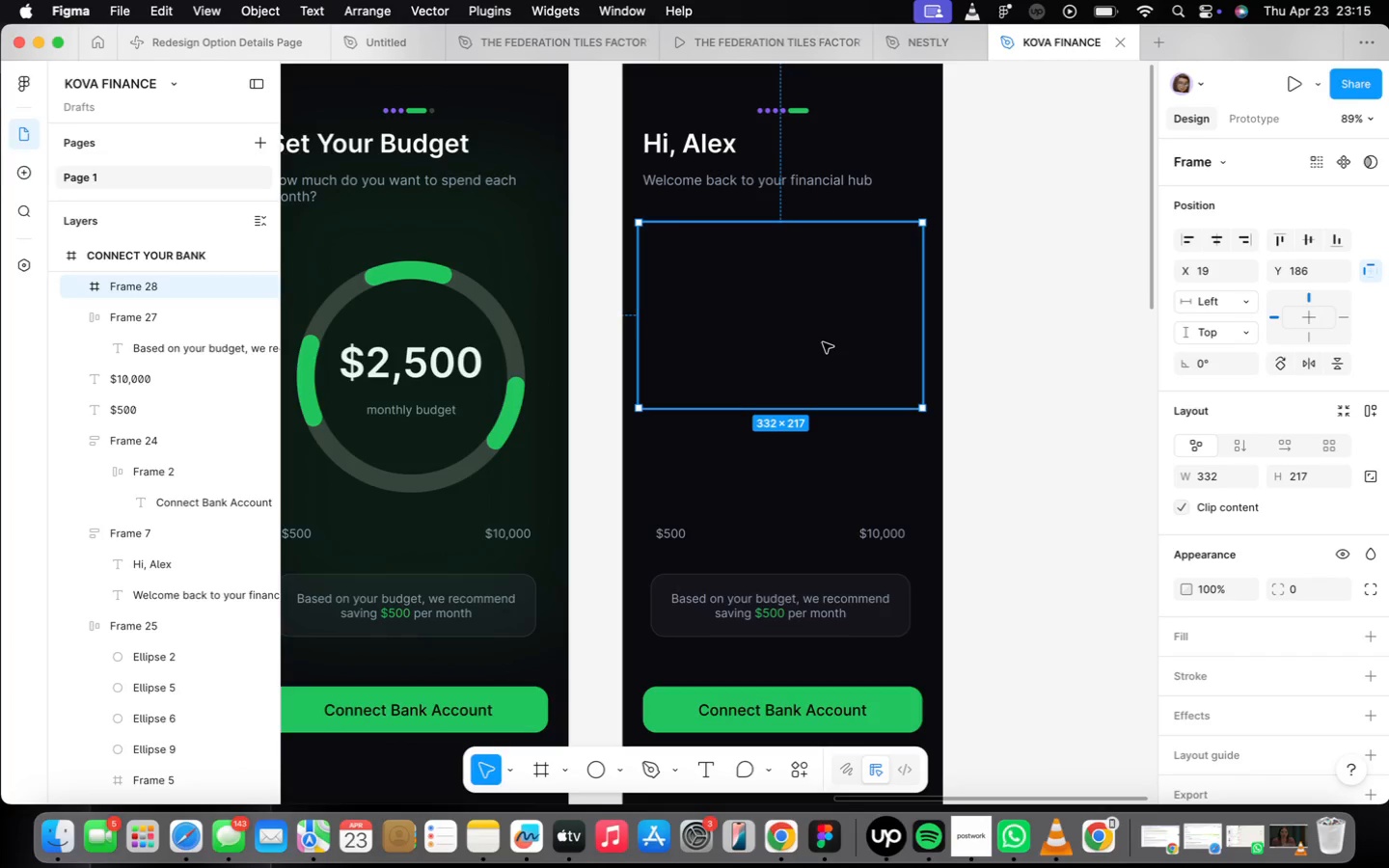 
left_click([849, 604])
 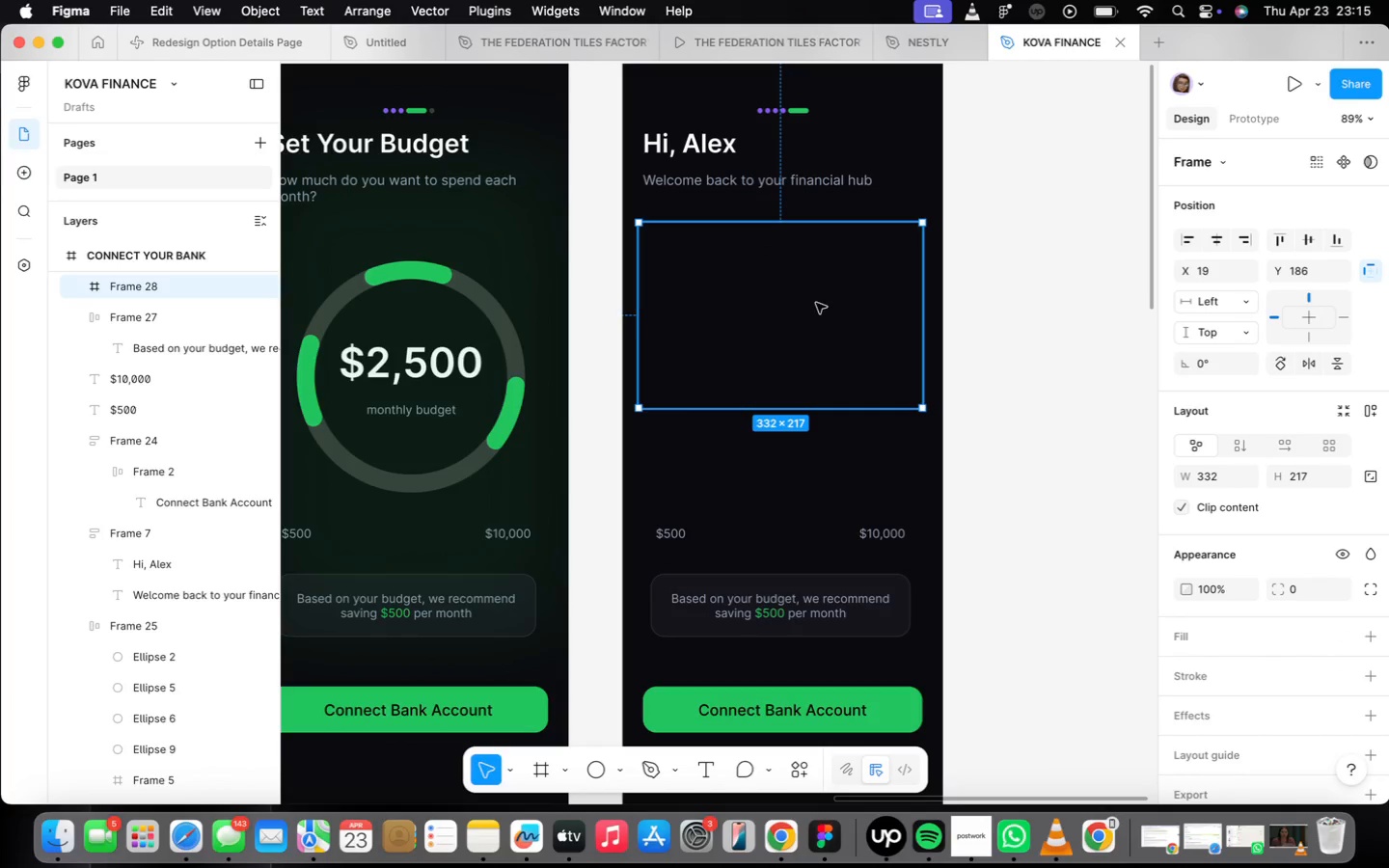 
left_click([917, 285])
 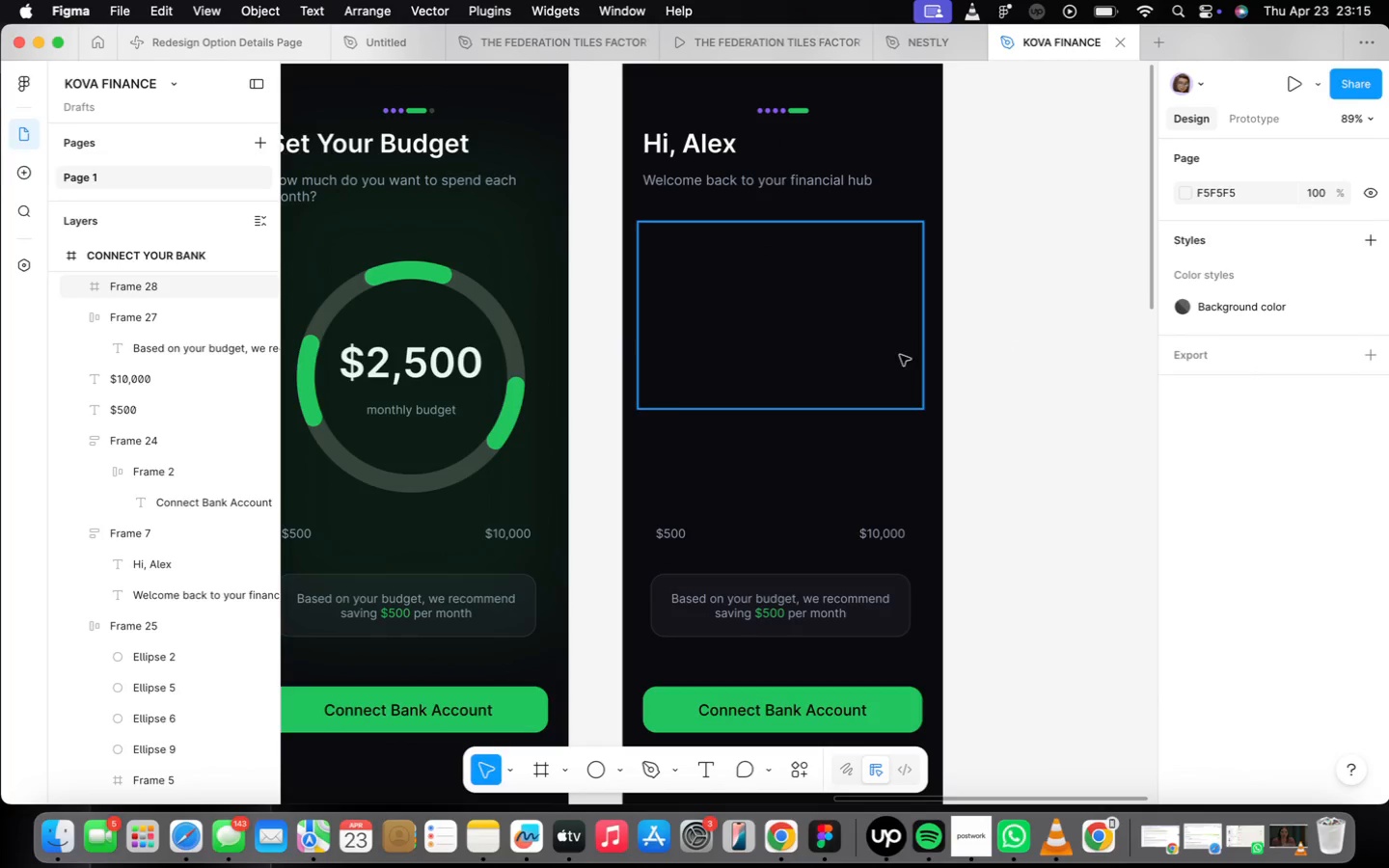 
left_click([761, 292])
 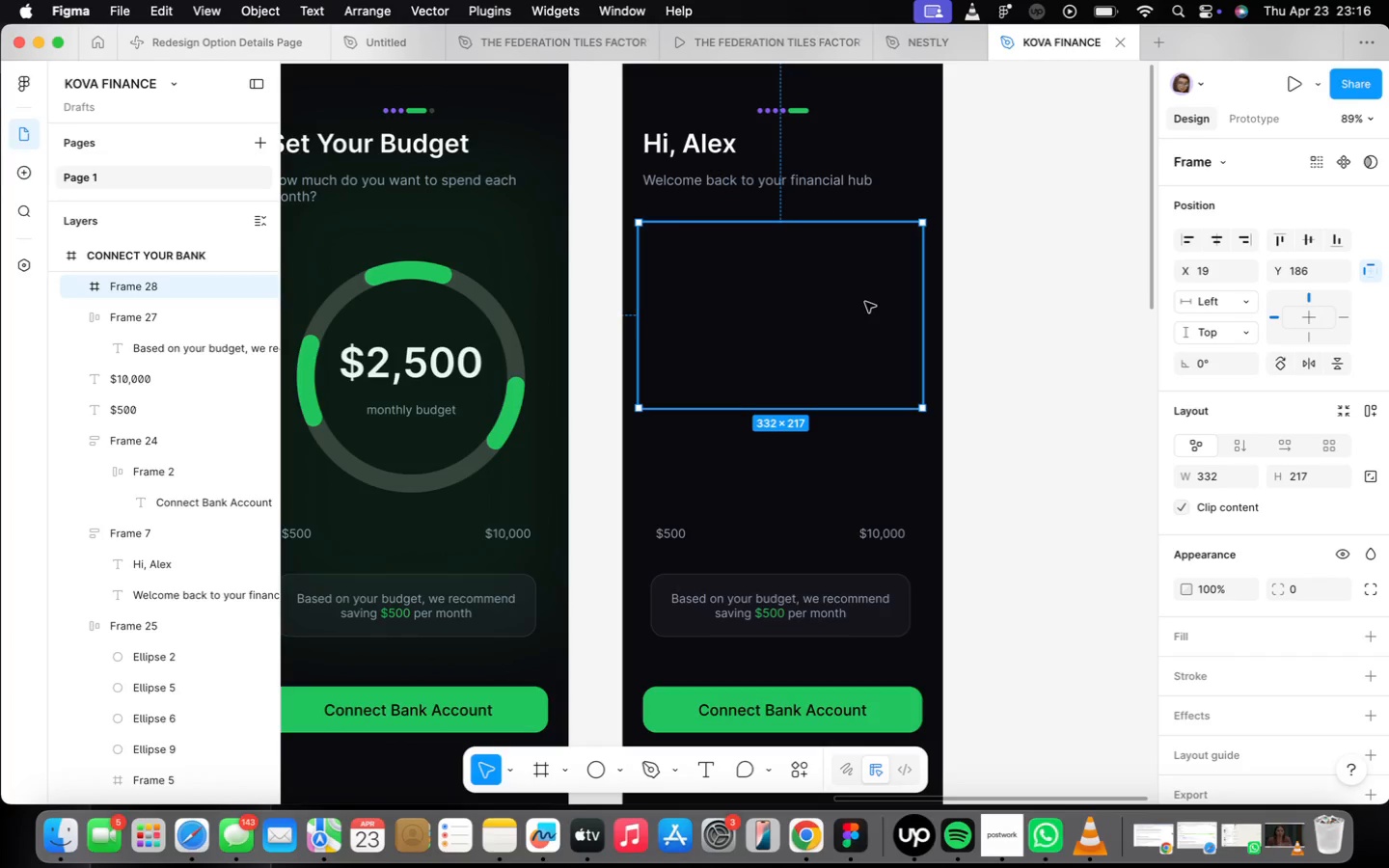 
wait(73.35)
 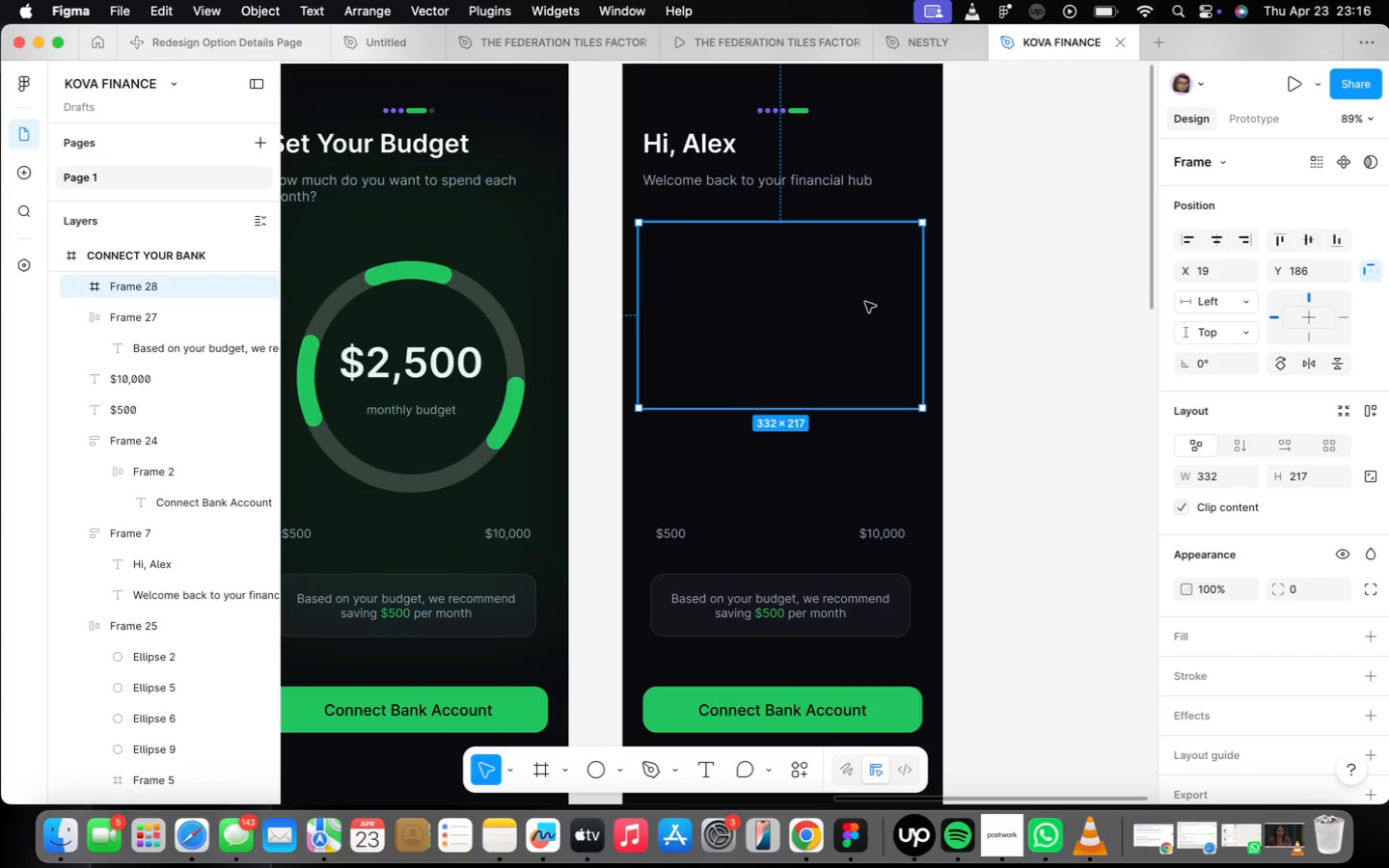 
type(24)
 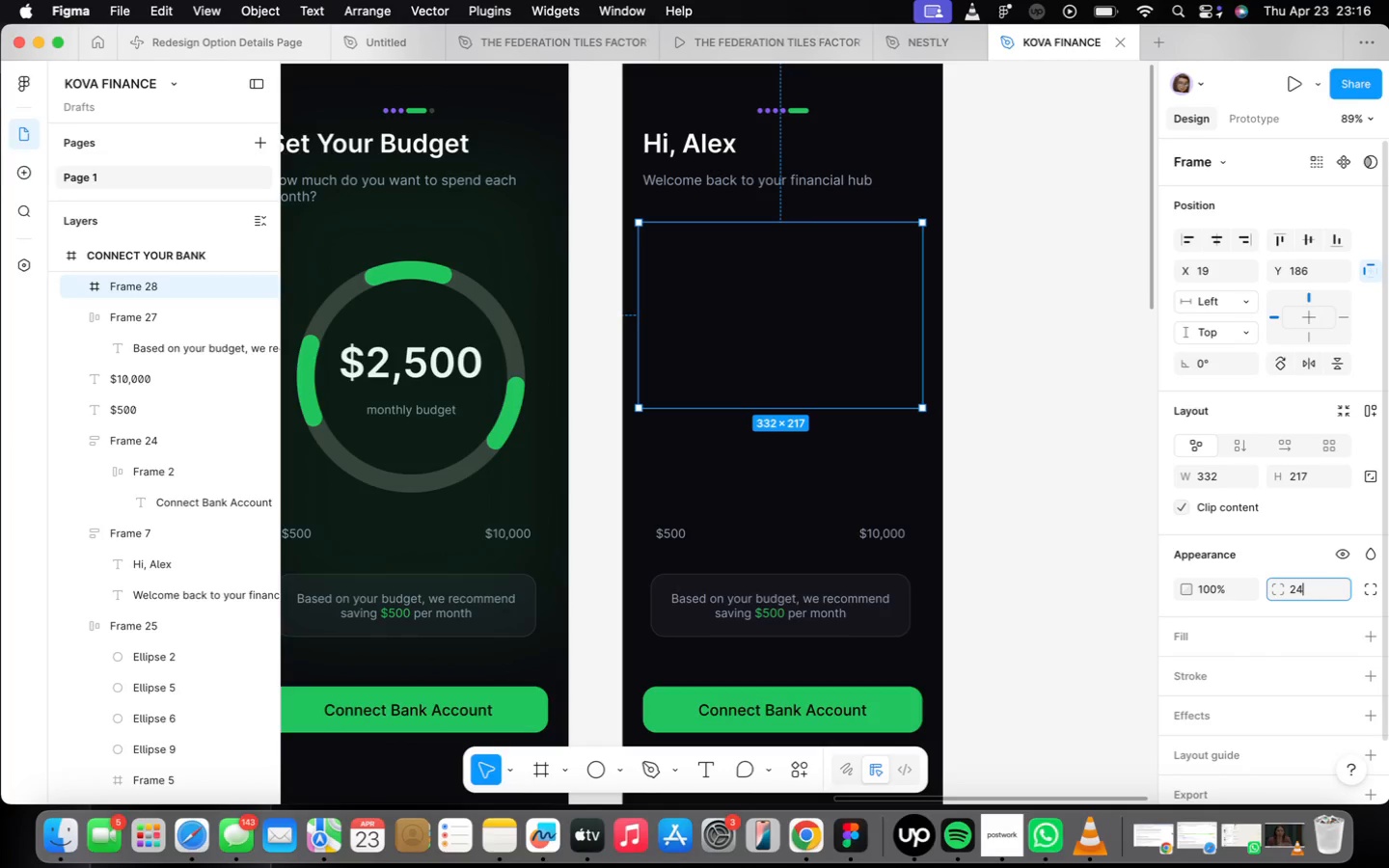 
key(Enter)
 